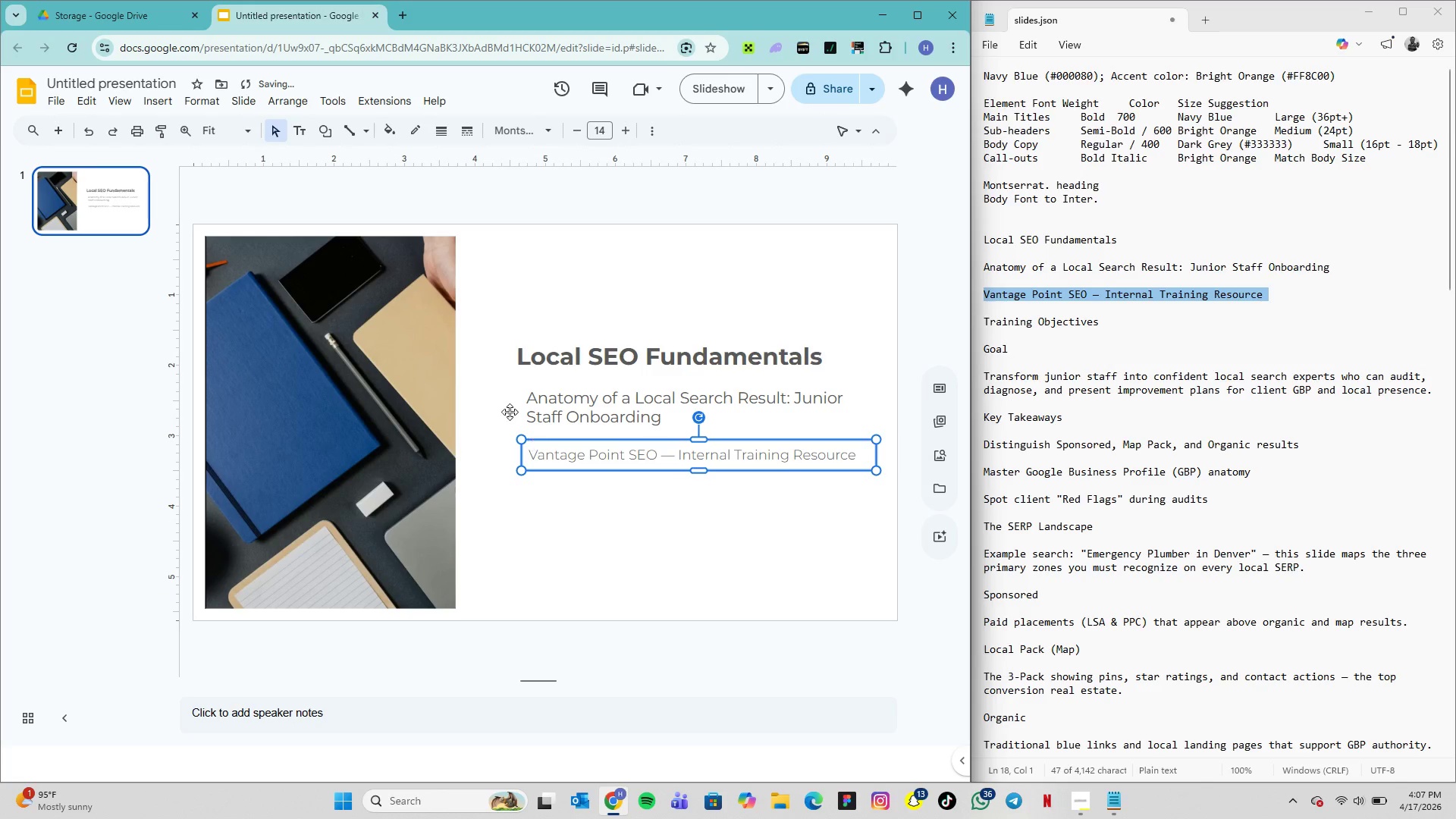 
left_click([522, 410])
 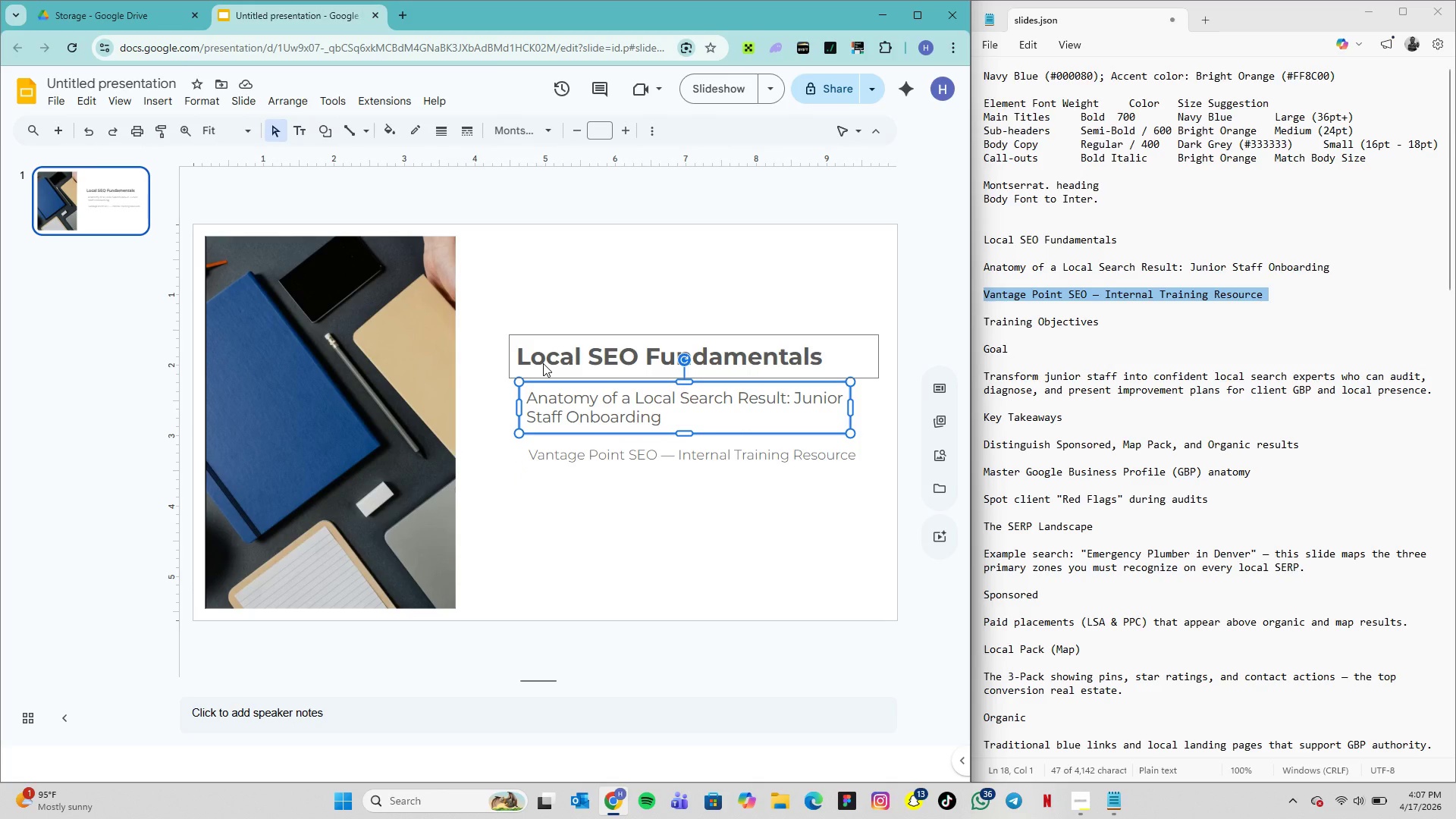 
key(ArrowLeft)
 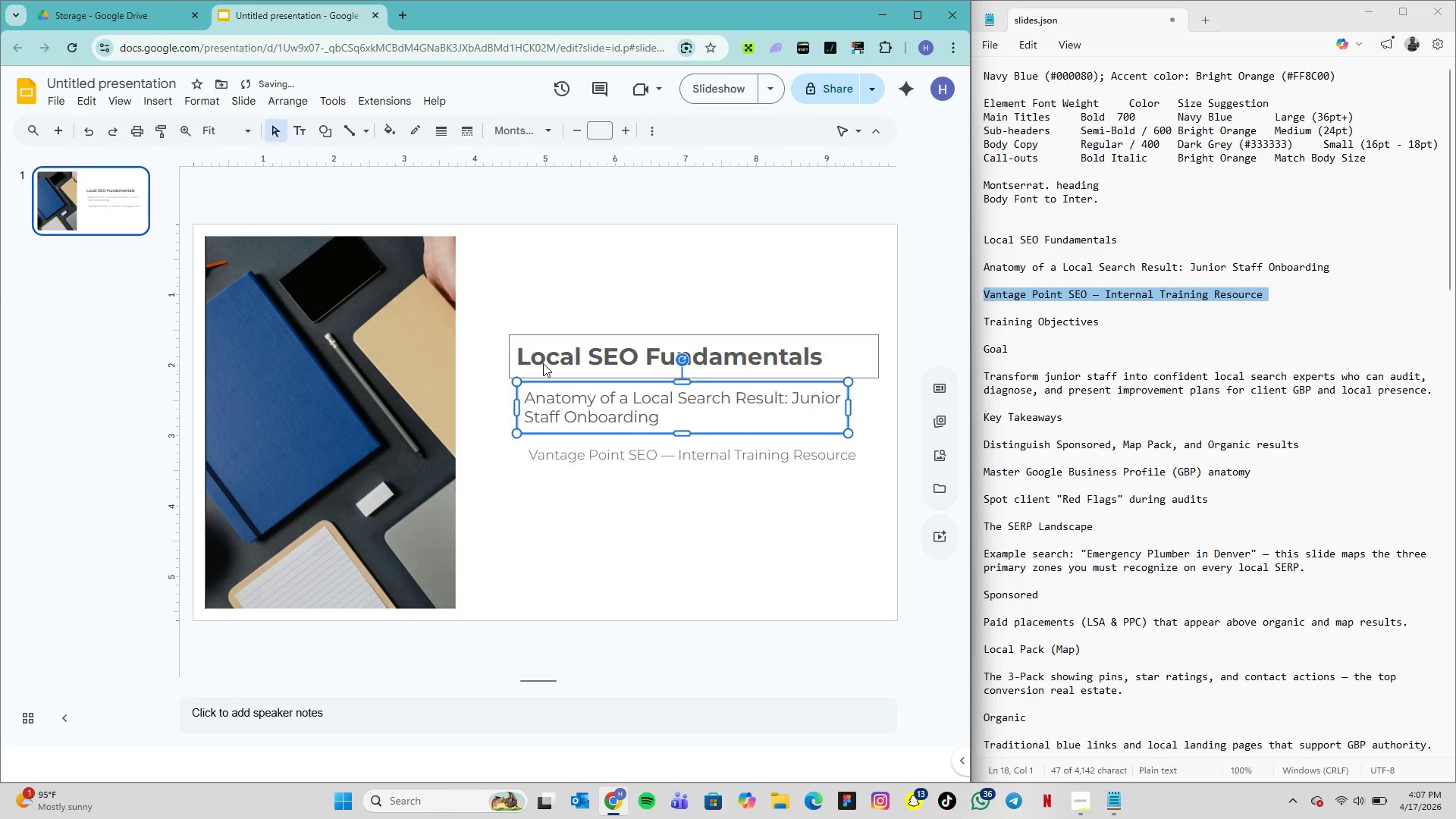 
key(ArrowLeft)
 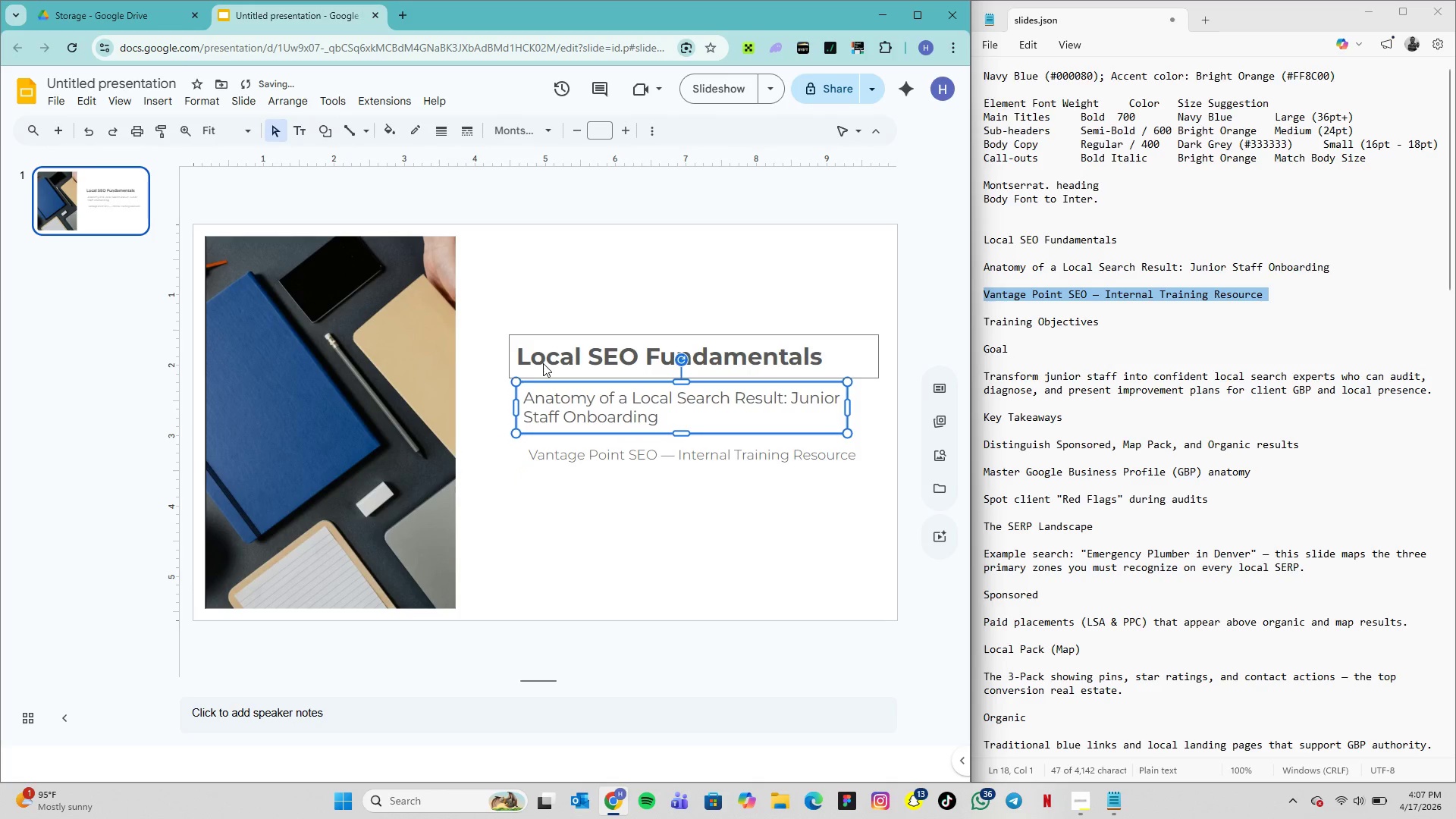 
key(ArrowLeft)
 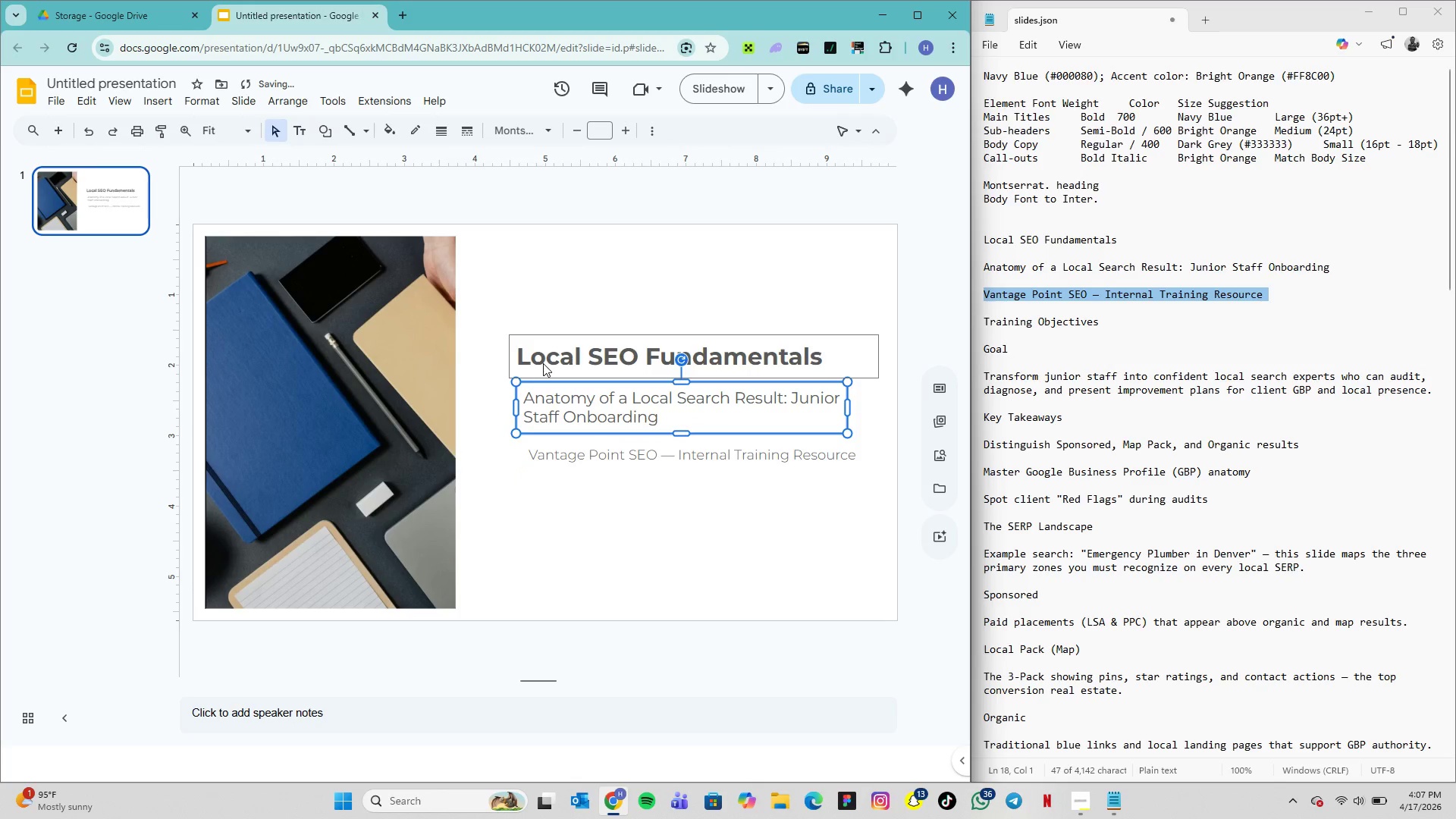 
key(ArrowLeft)
 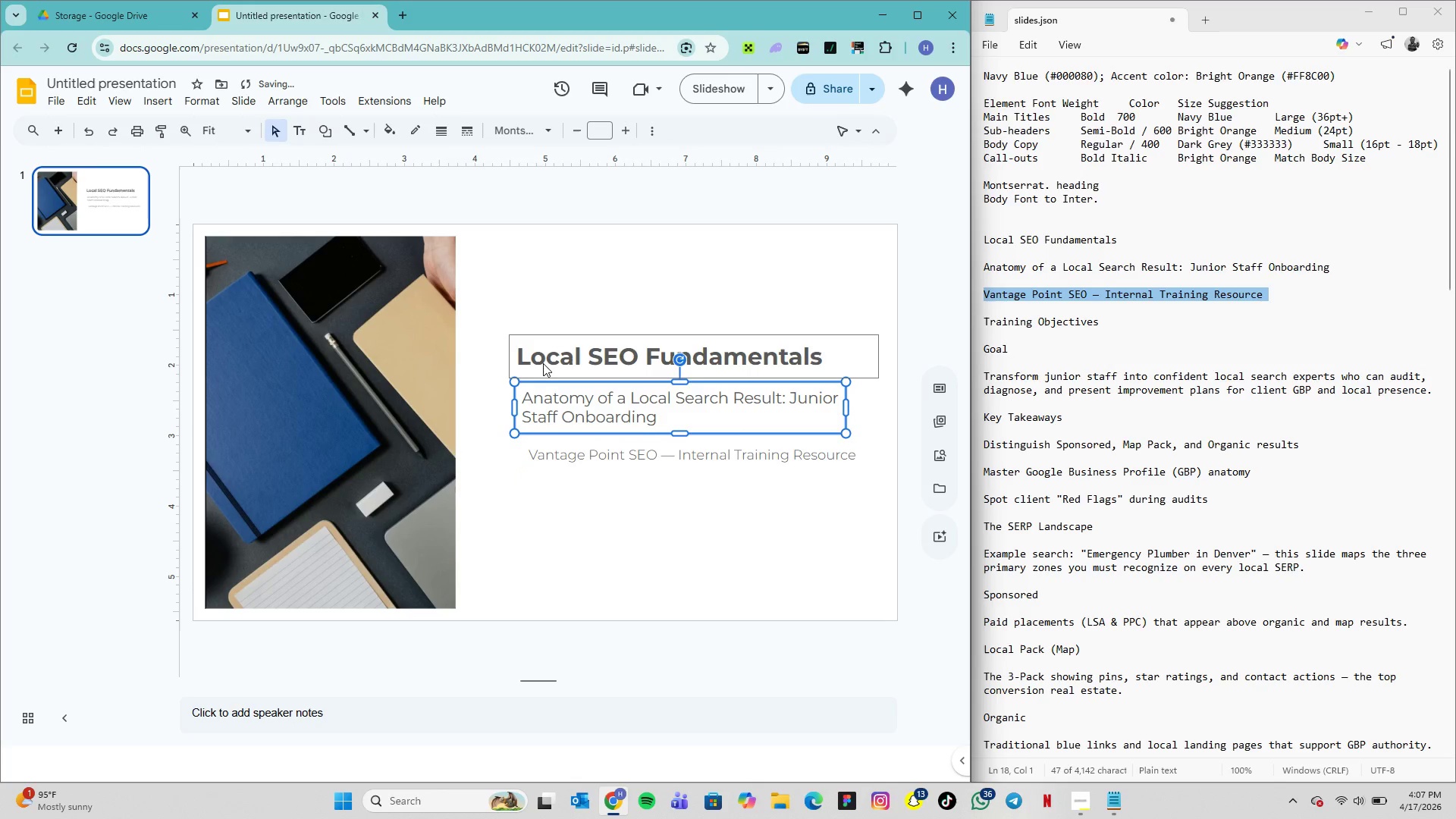 
key(ArrowLeft)
 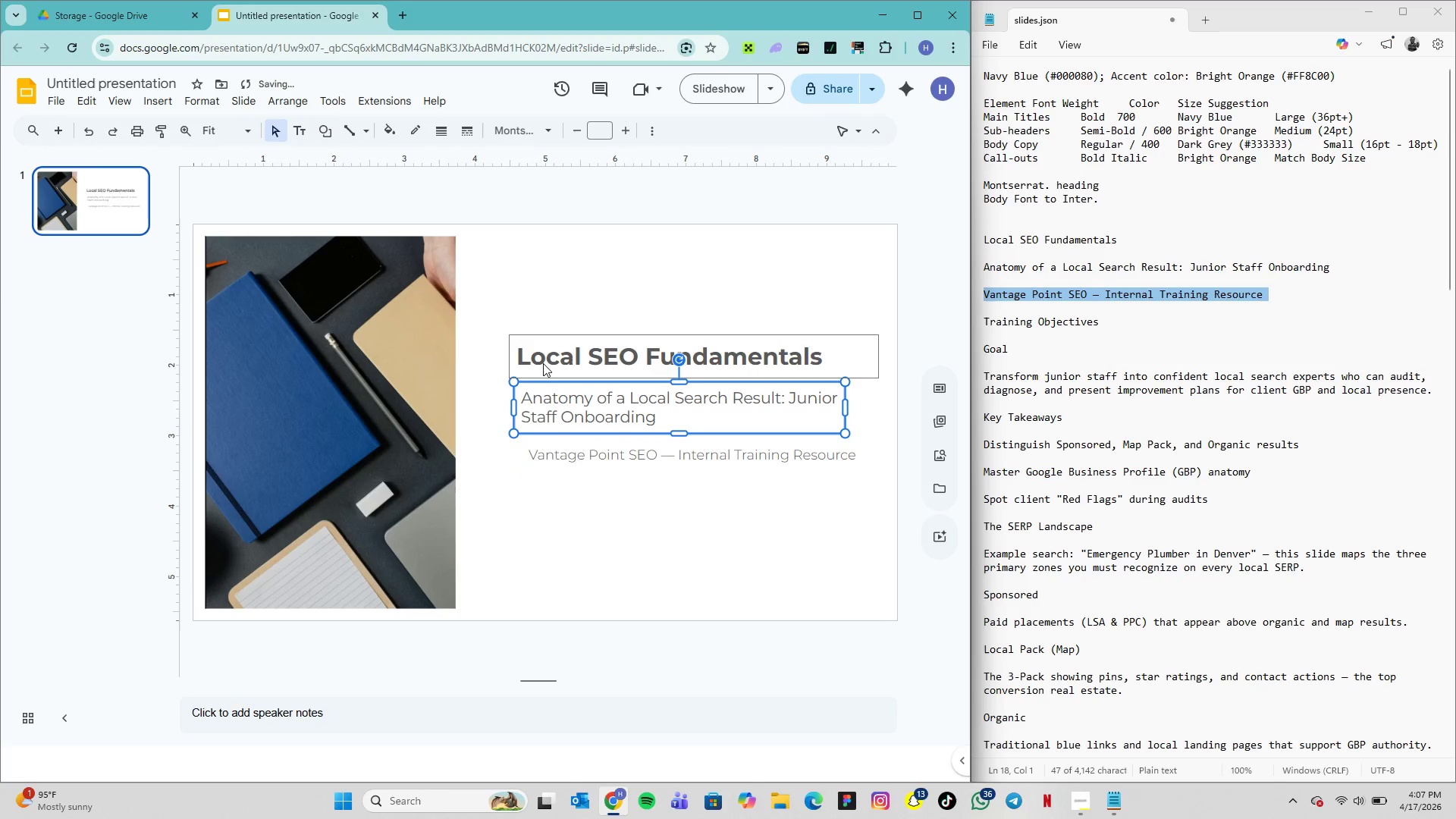 
key(ArrowLeft)
 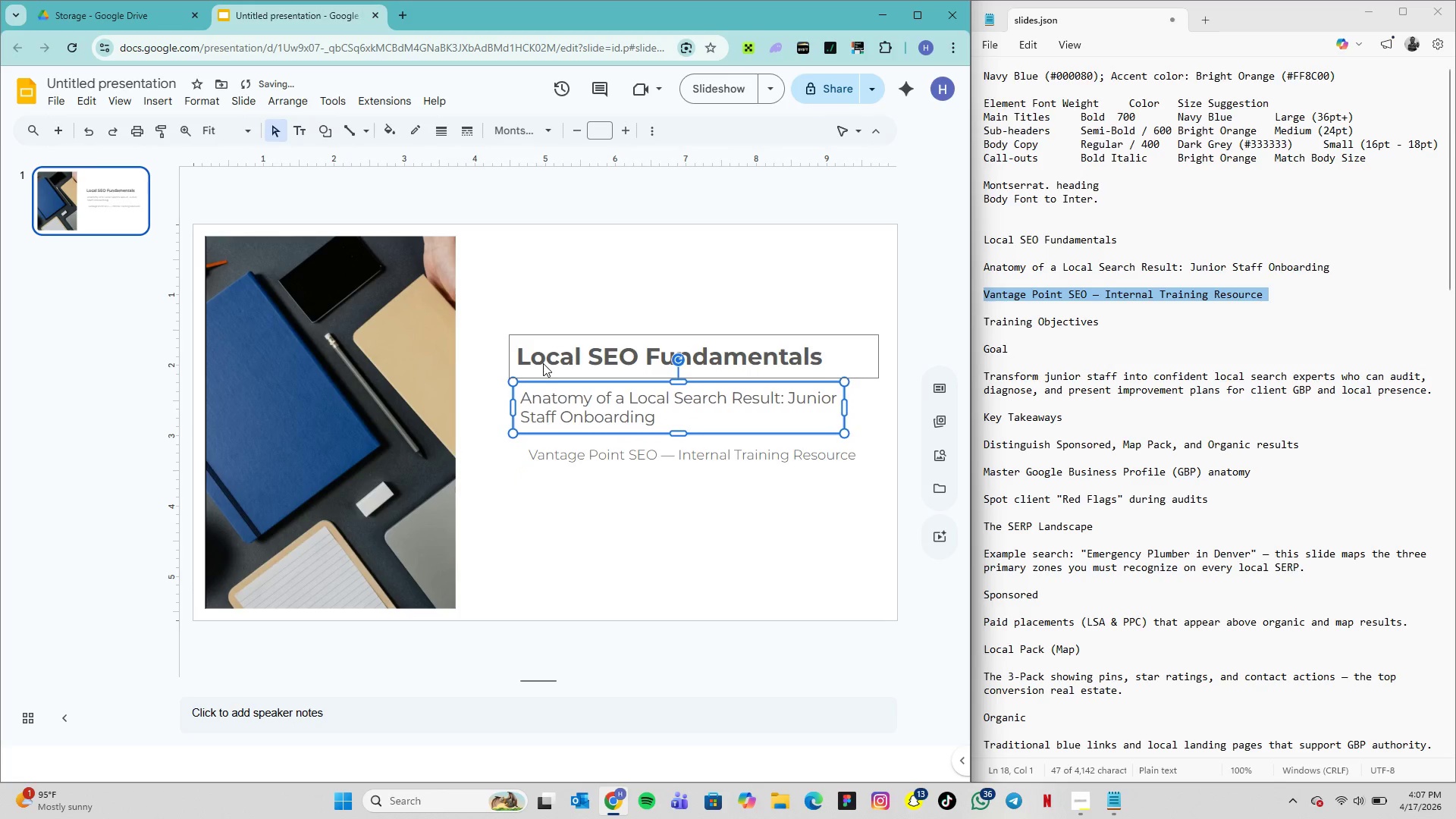 
key(ArrowLeft)
 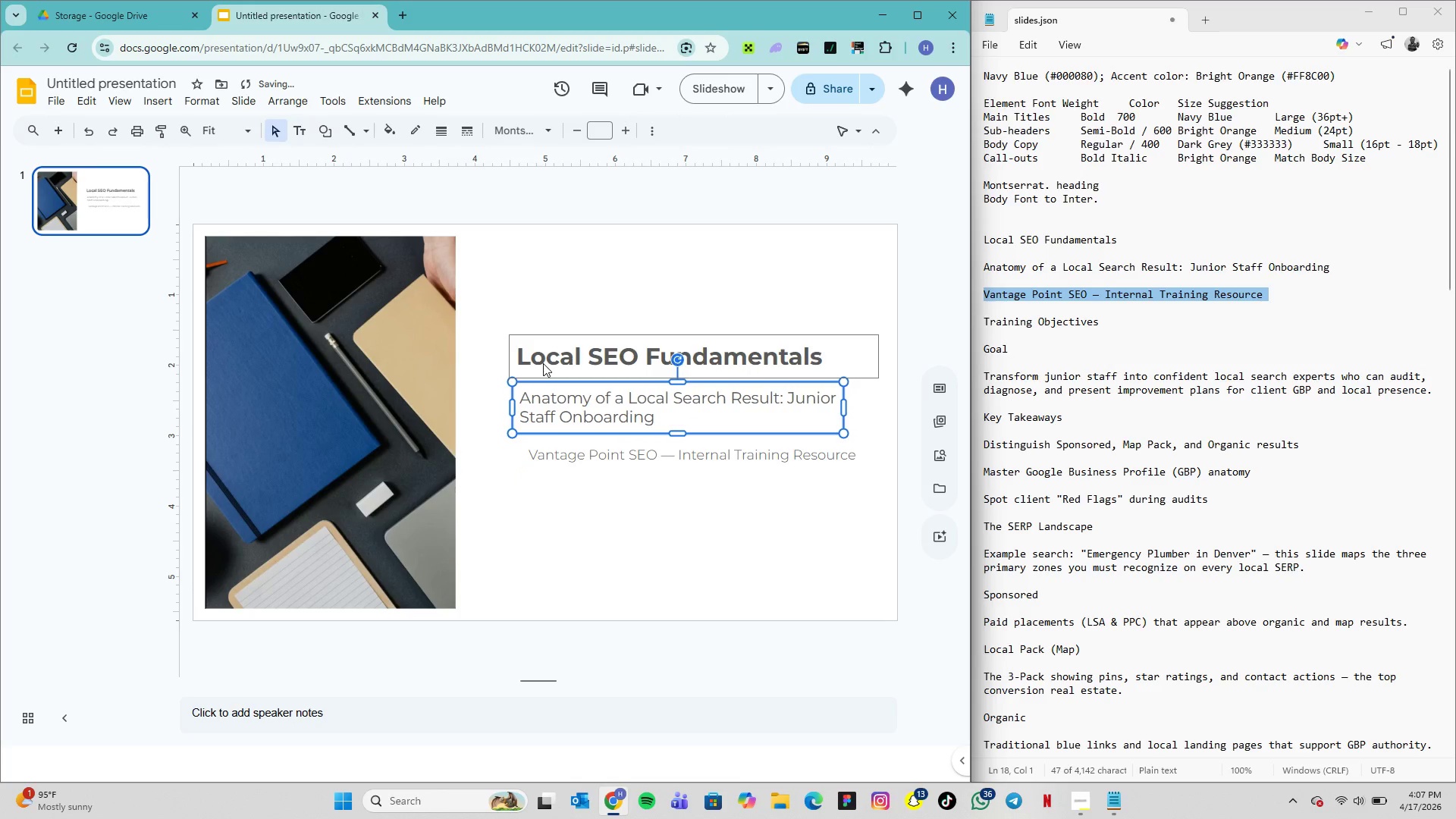 
key(ArrowLeft)
 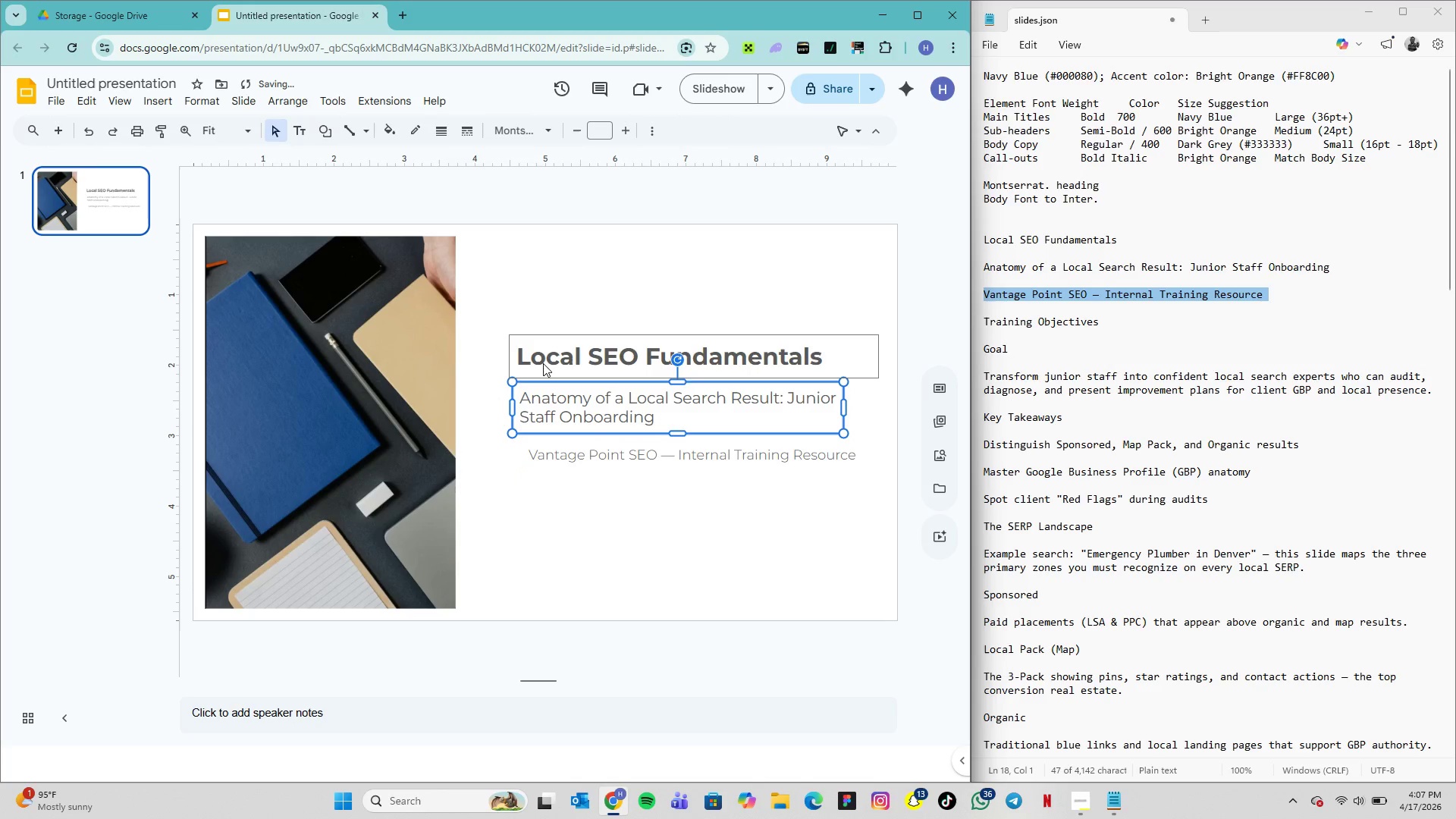 
key(ArrowLeft)
 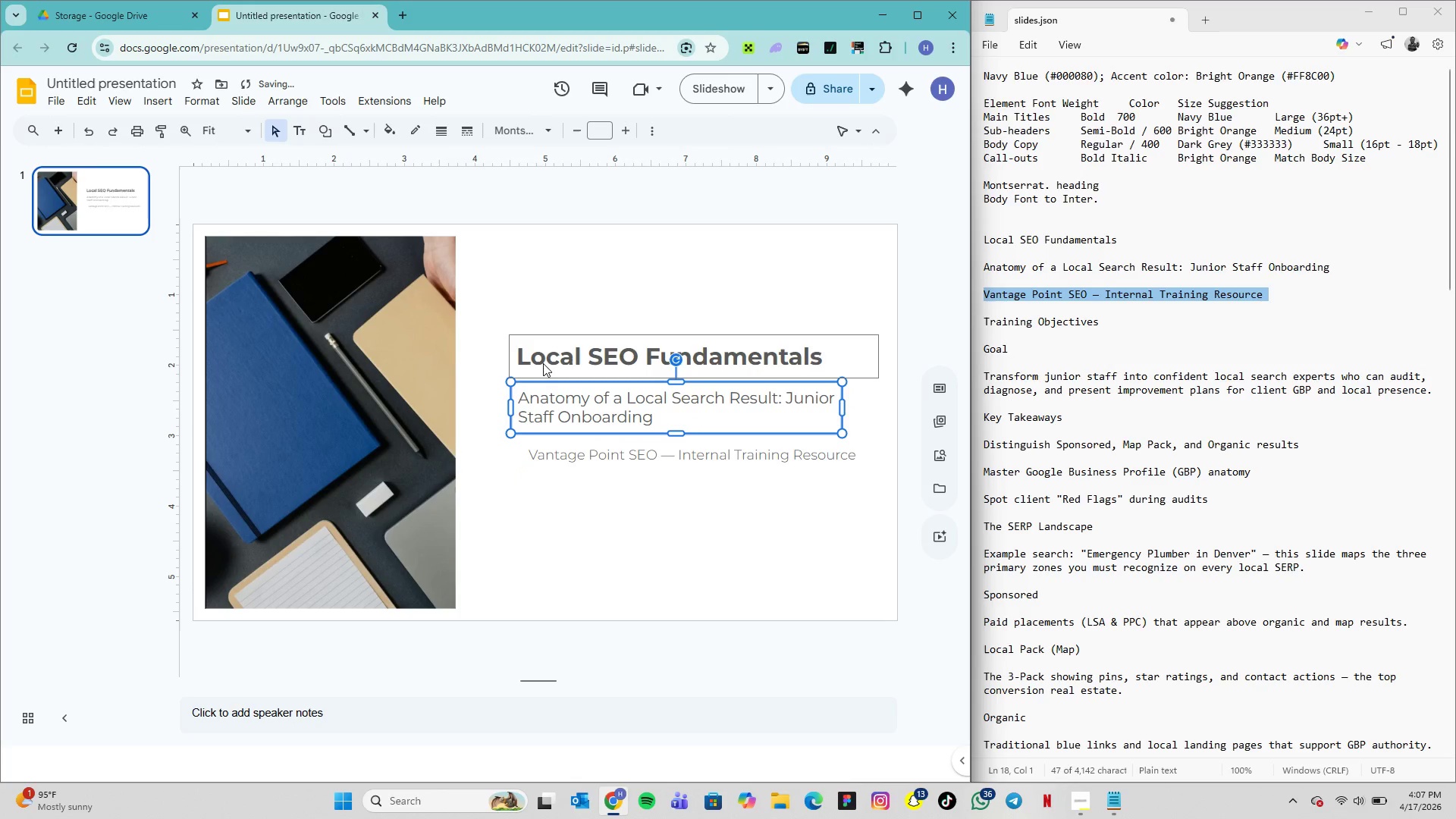 
key(ArrowLeft)
 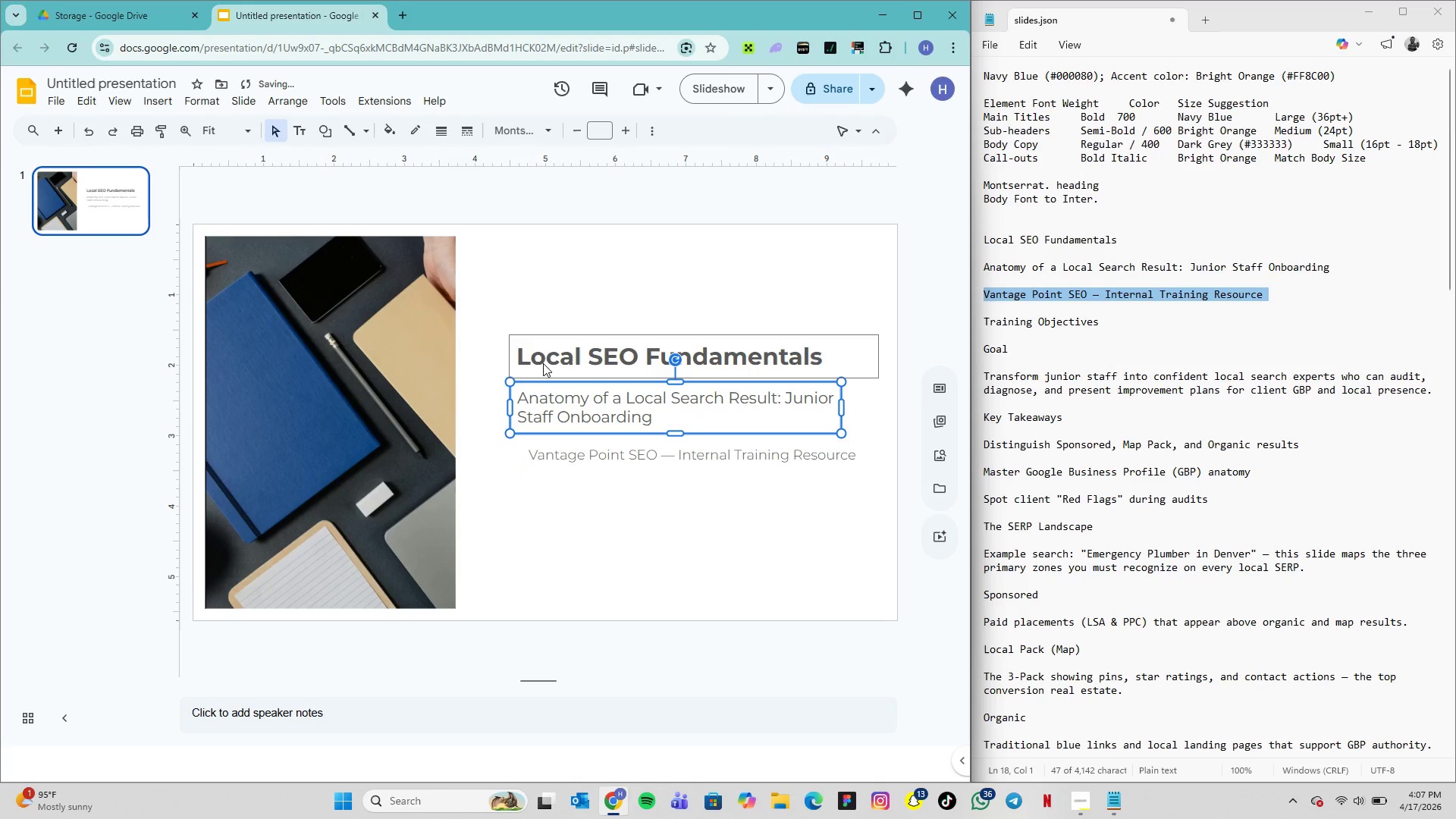 
key(ArrowLeft)
 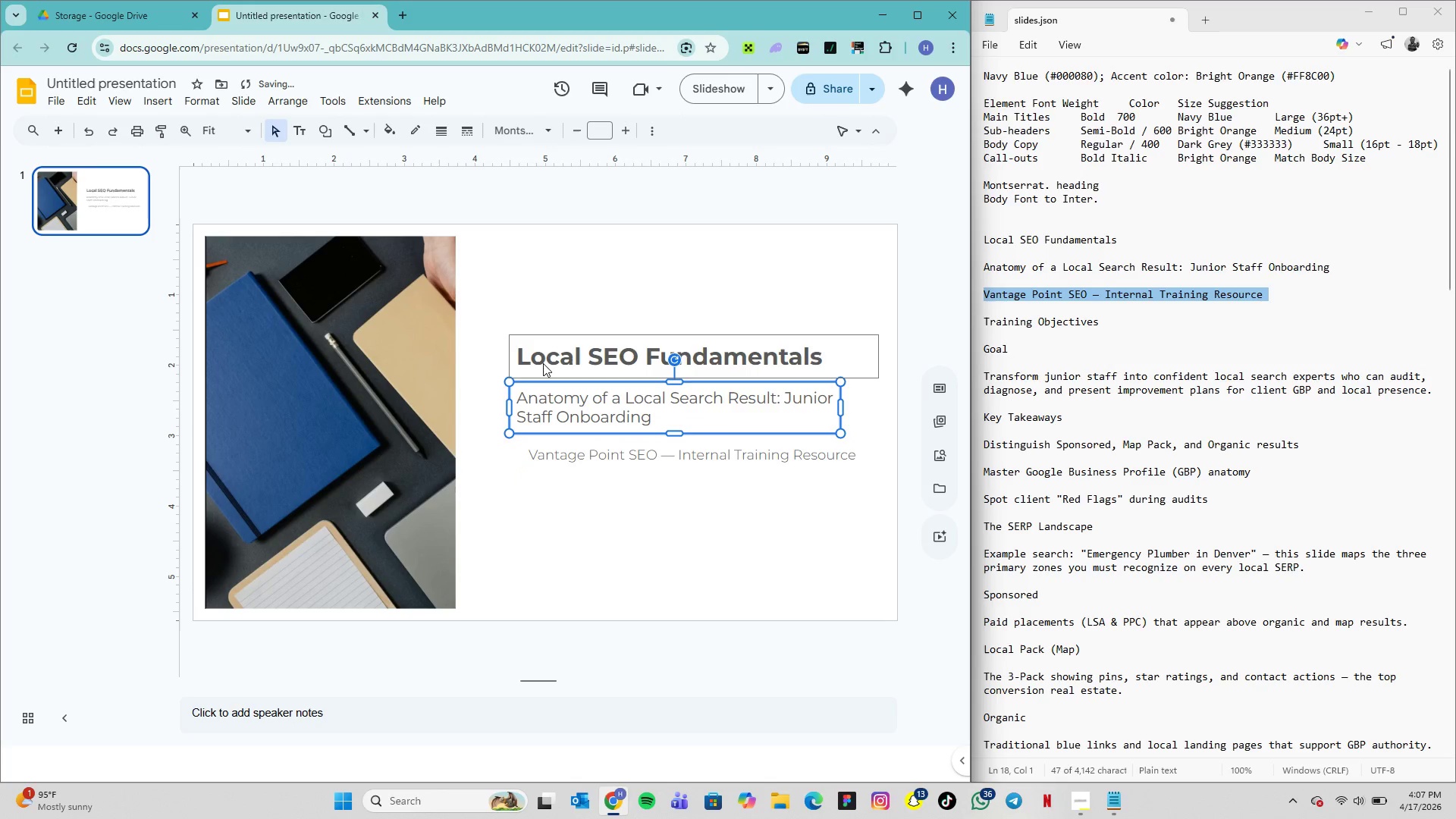 
key(ArrowLeft)
 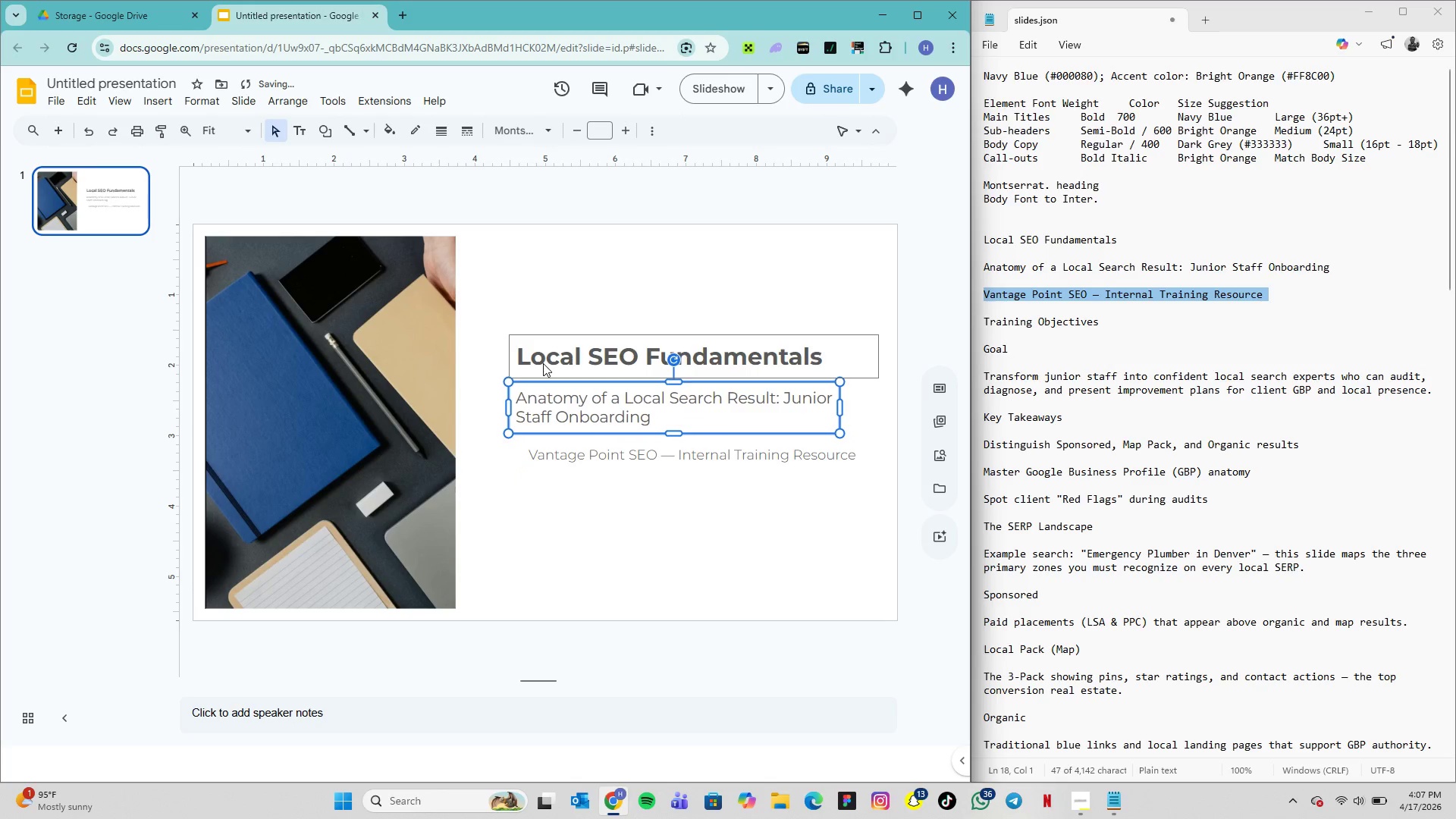 
key(ArrowLeft)
 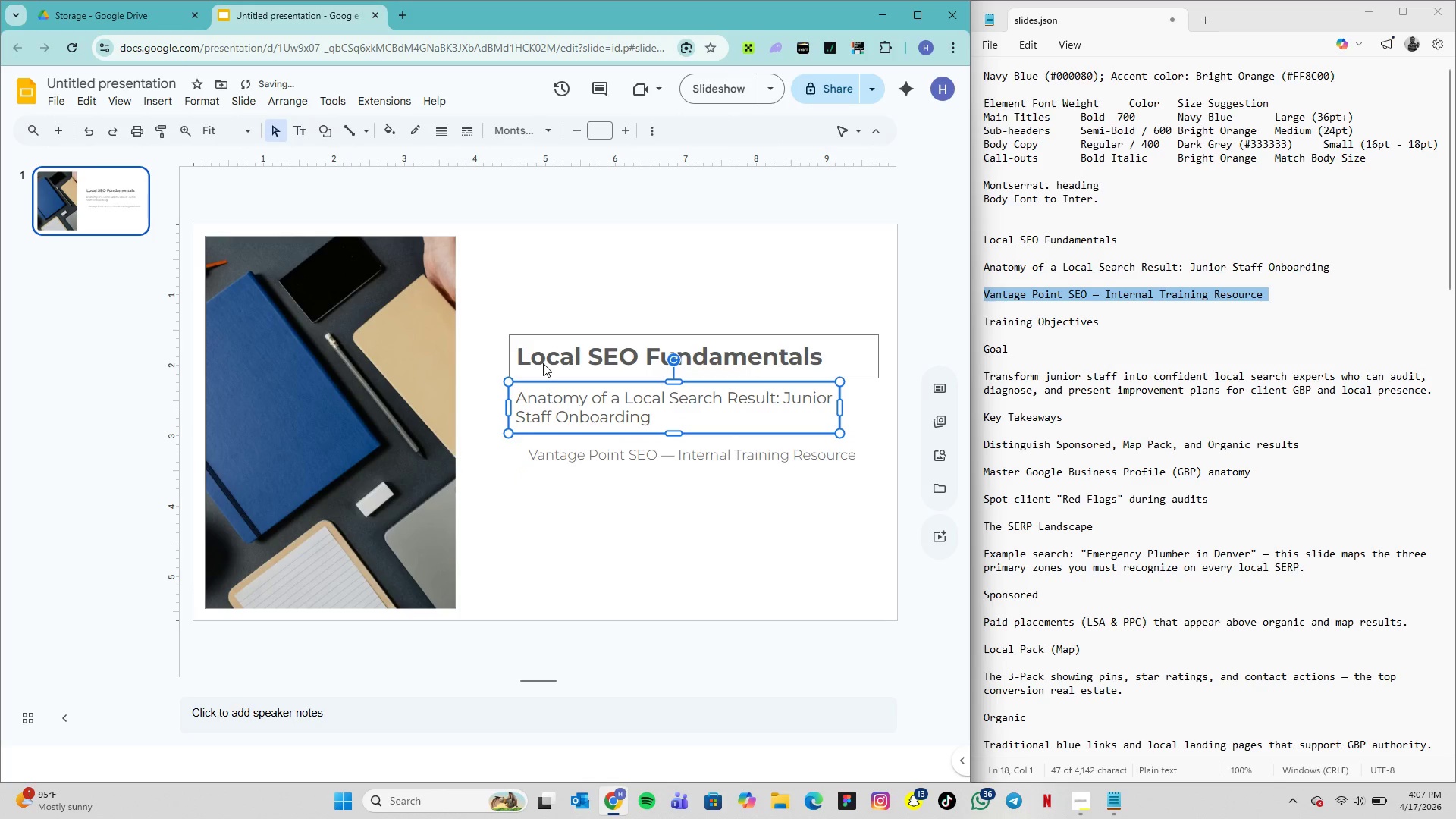 
key(ArrowLeft)
 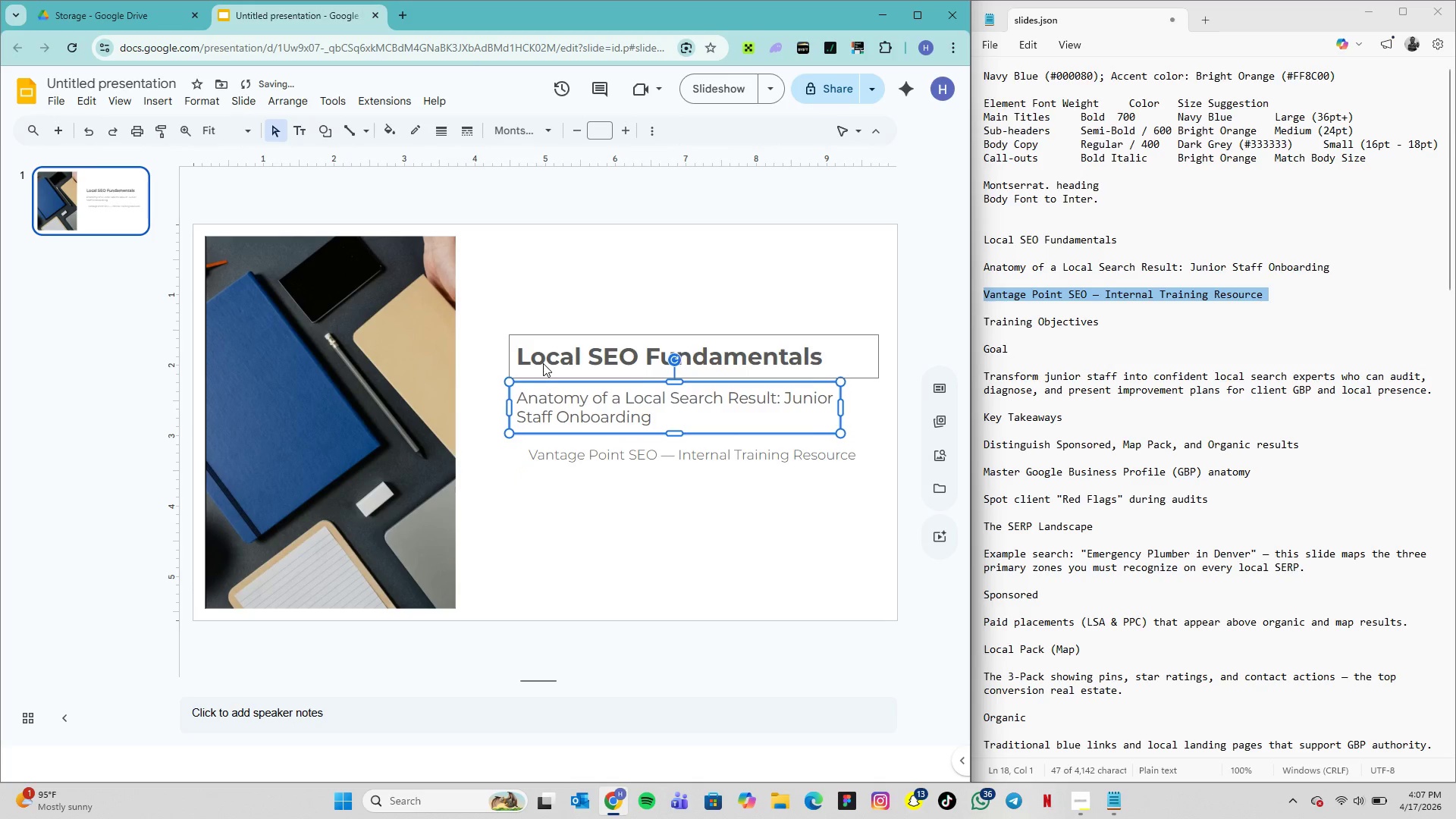 
key(ArrowRight)
 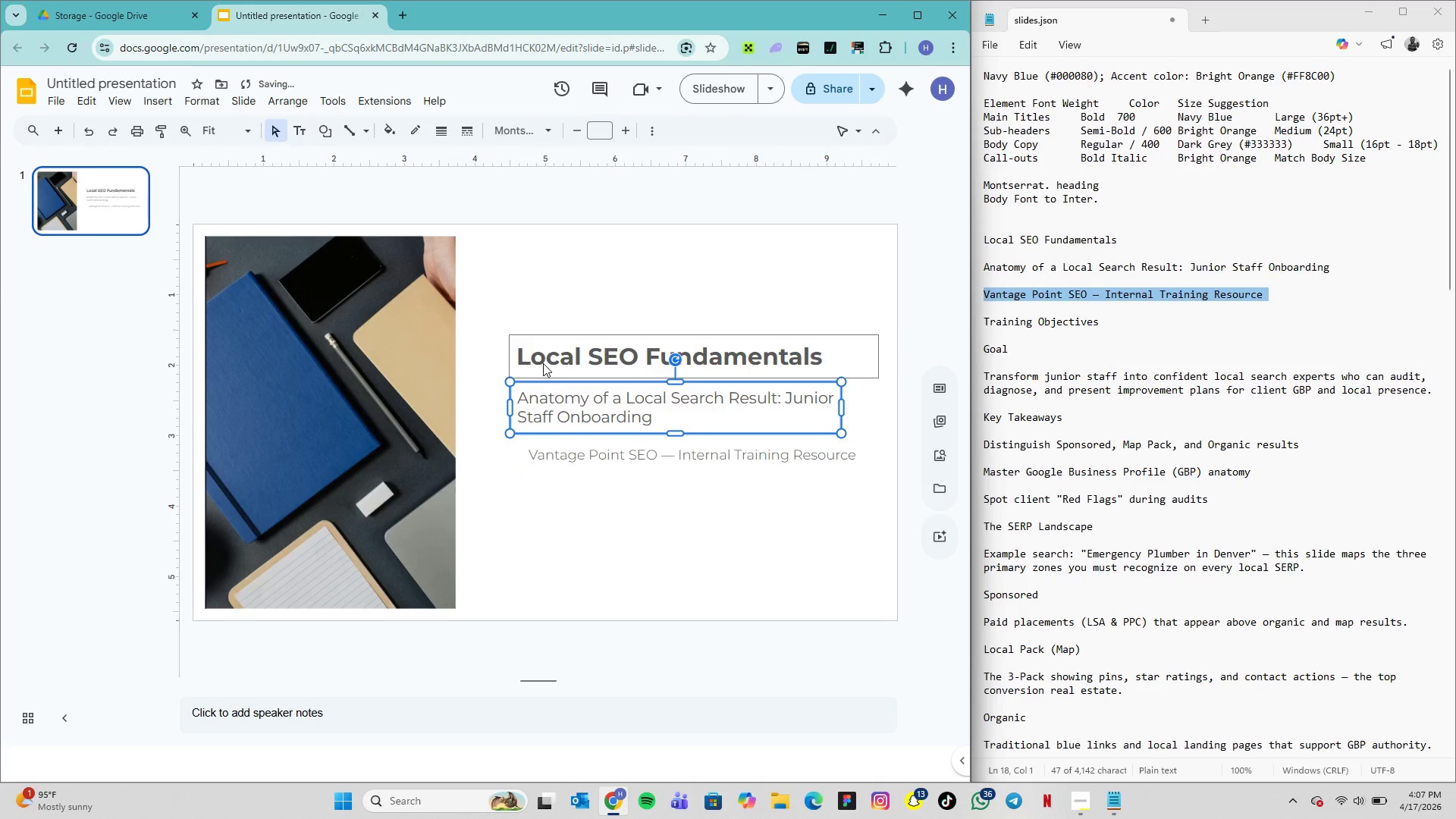 
key(ArrowRight)
 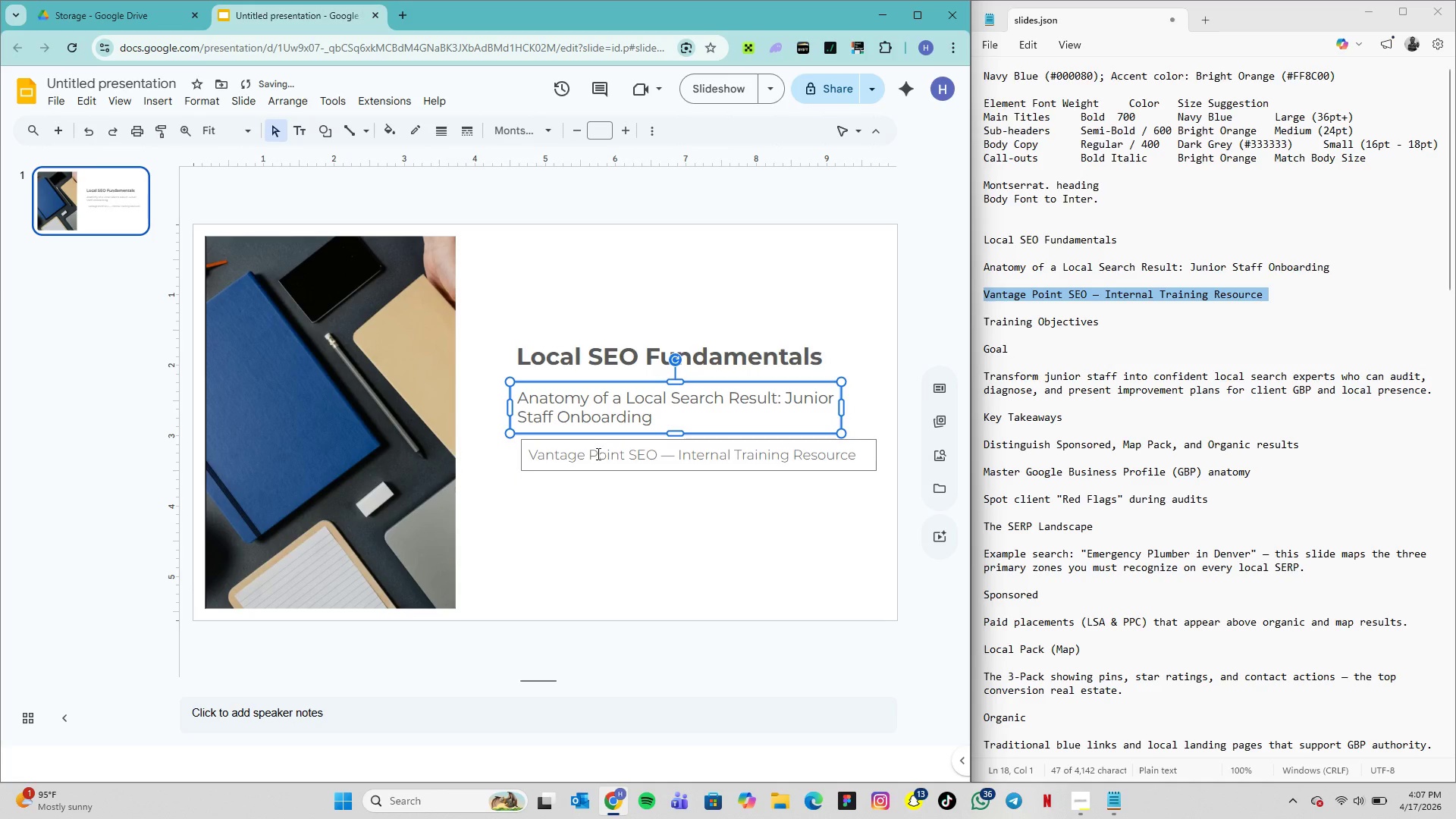 
left_click([597, 453])
 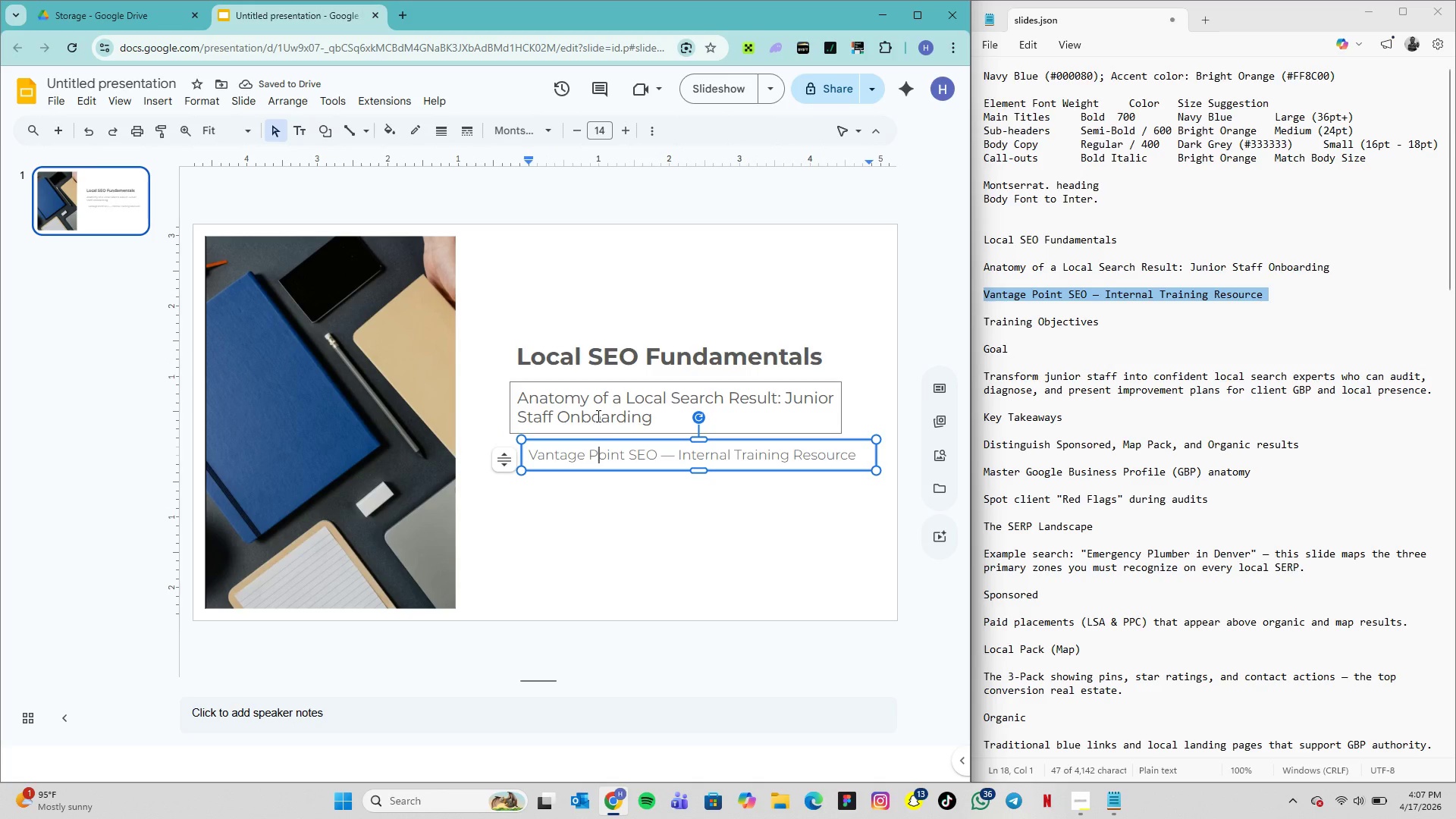 
key(ArrowLeft)
 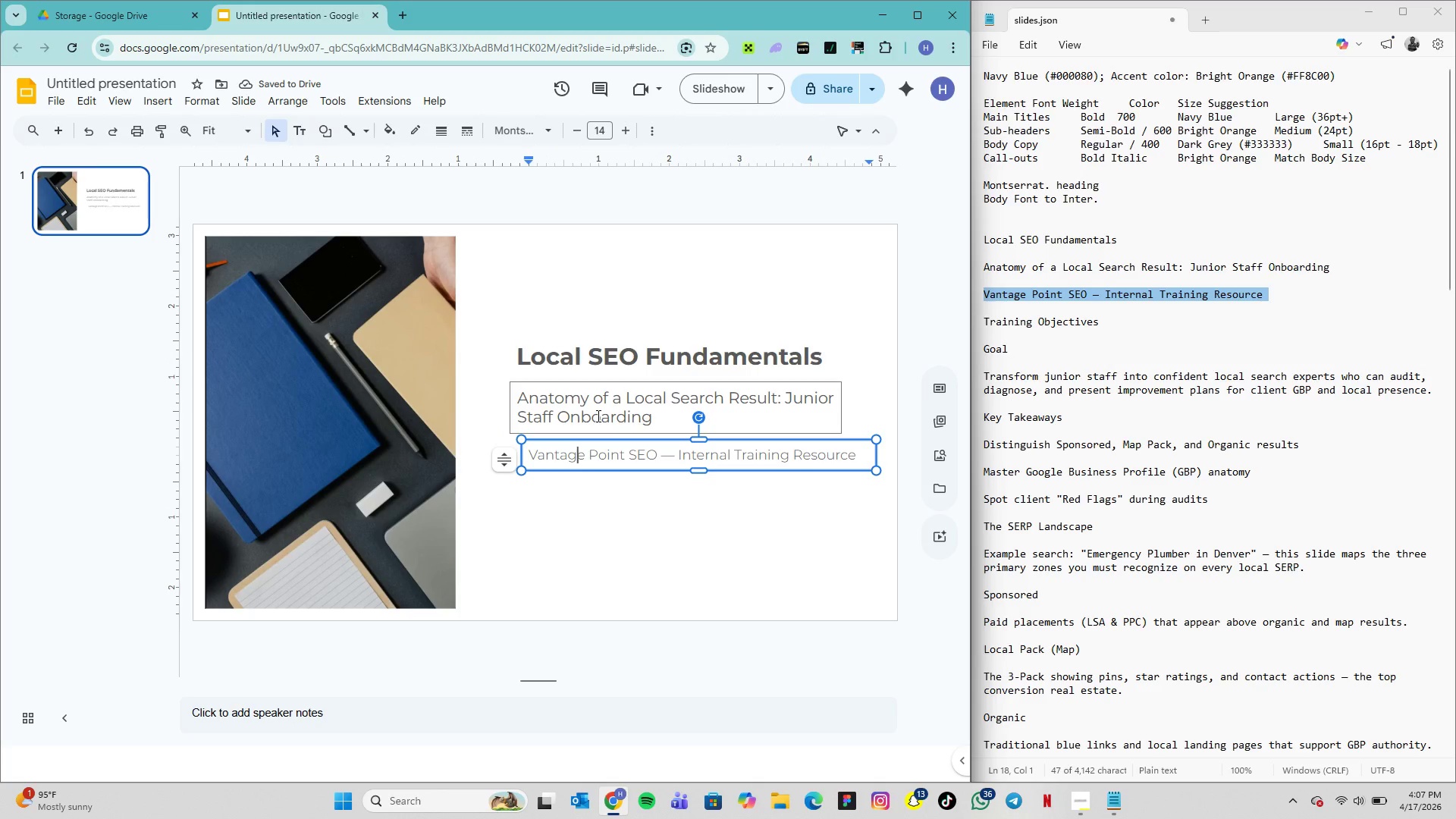 
key(ArrowLeft)
 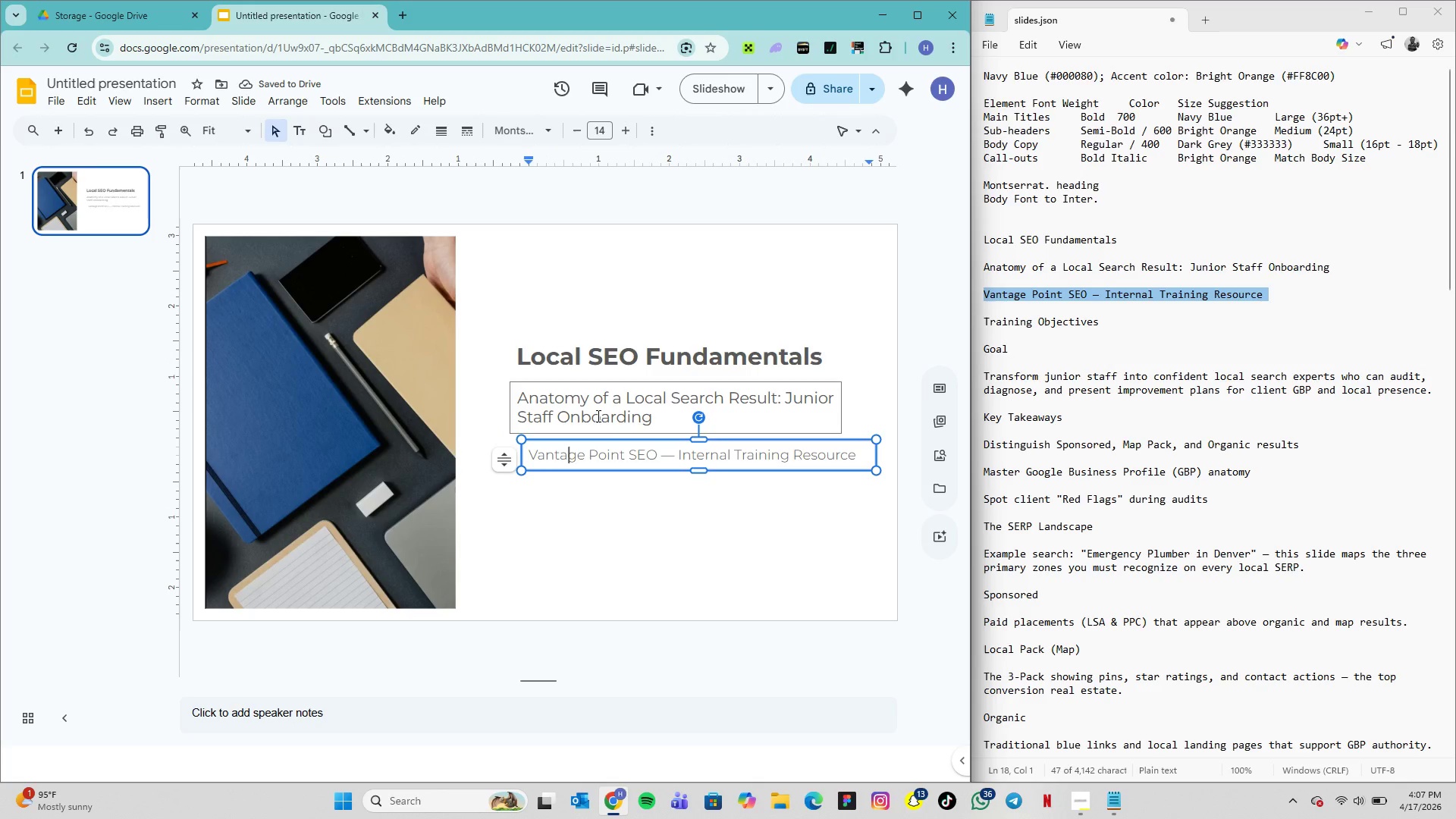 
key(ArrowLeft)
 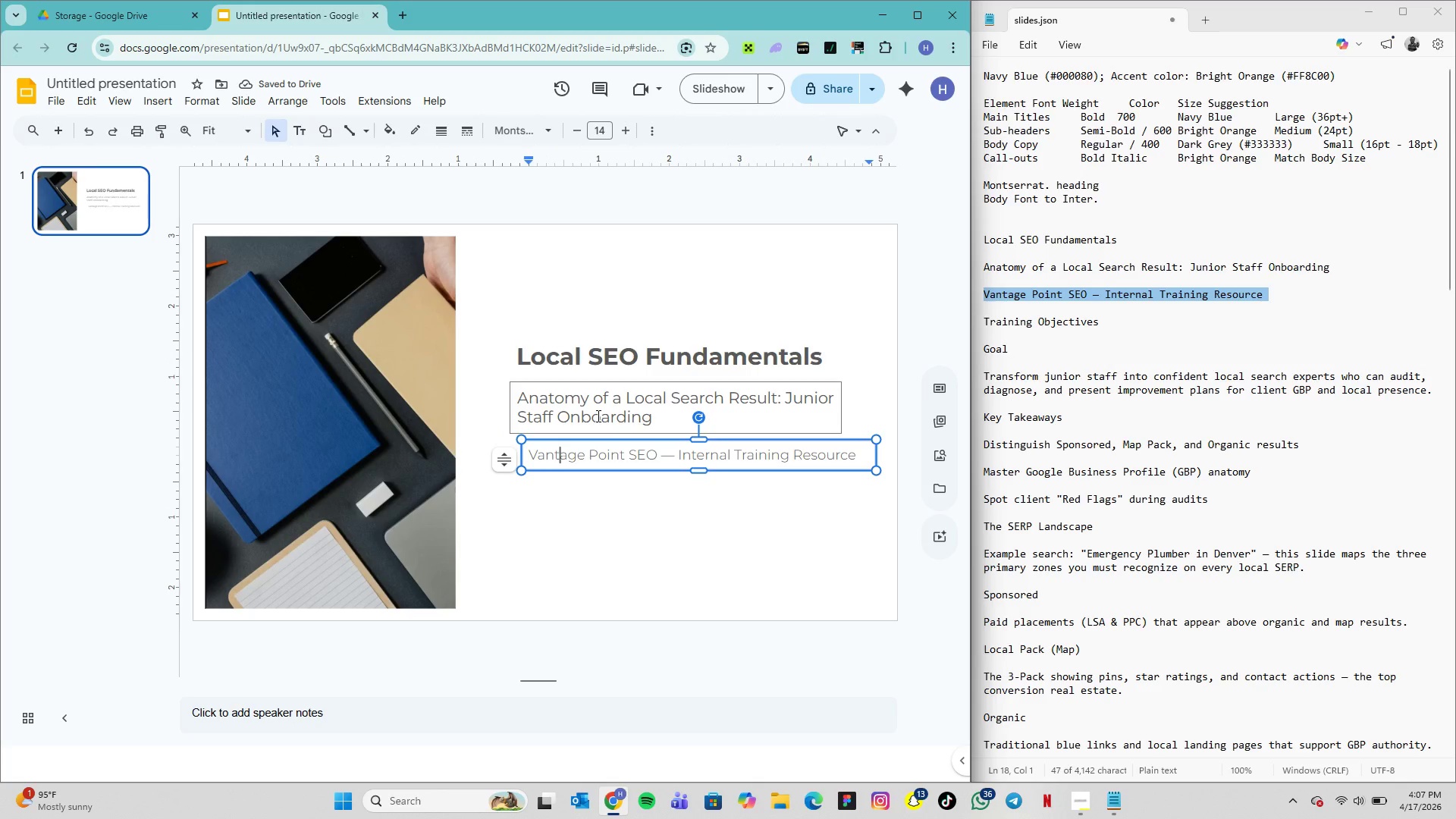 
key(ArrowLeft)
 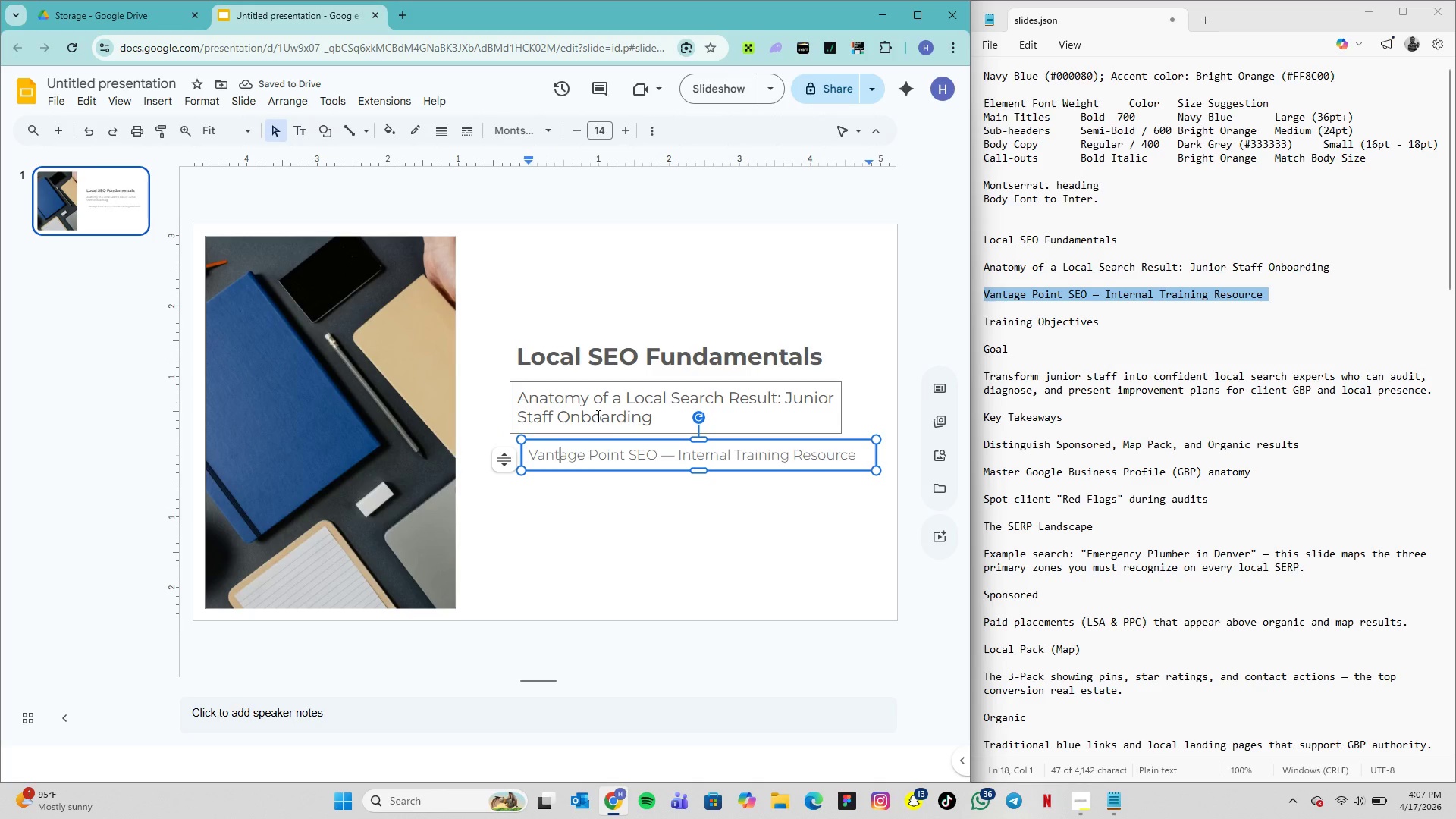 
key(ArrowLeft)
 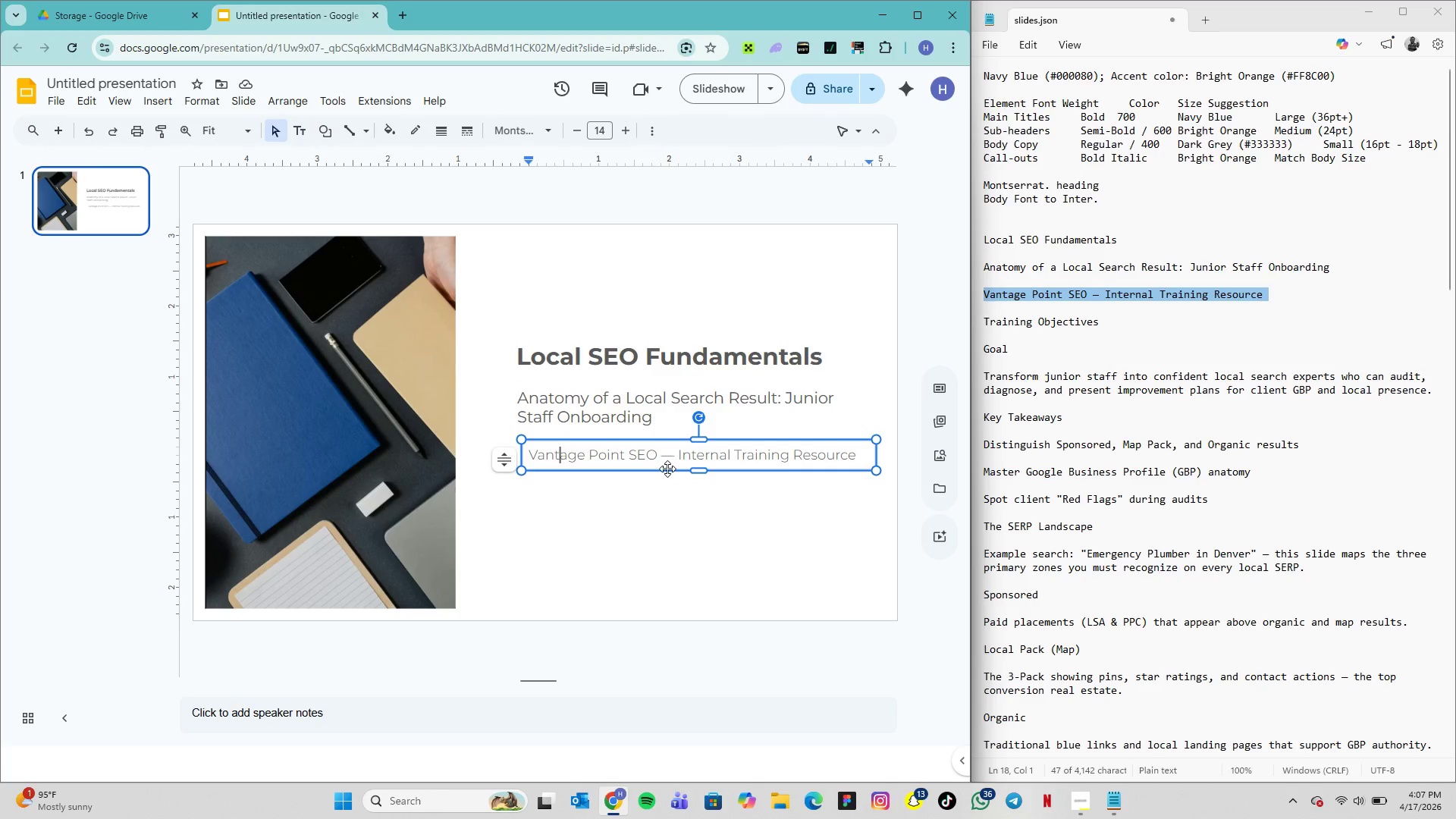 
left_click([667, 469])
 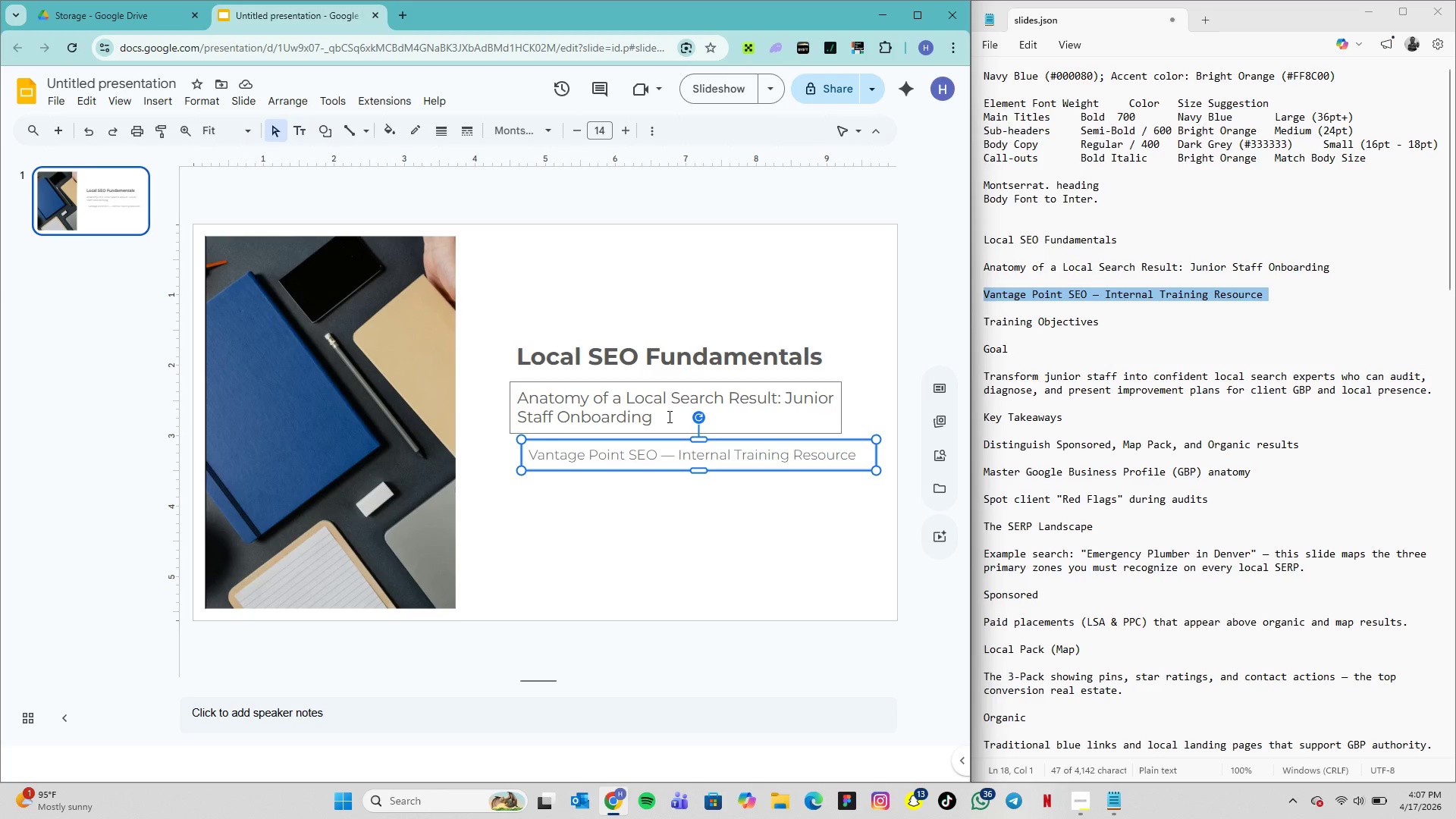 
key(ArrowLeft)
 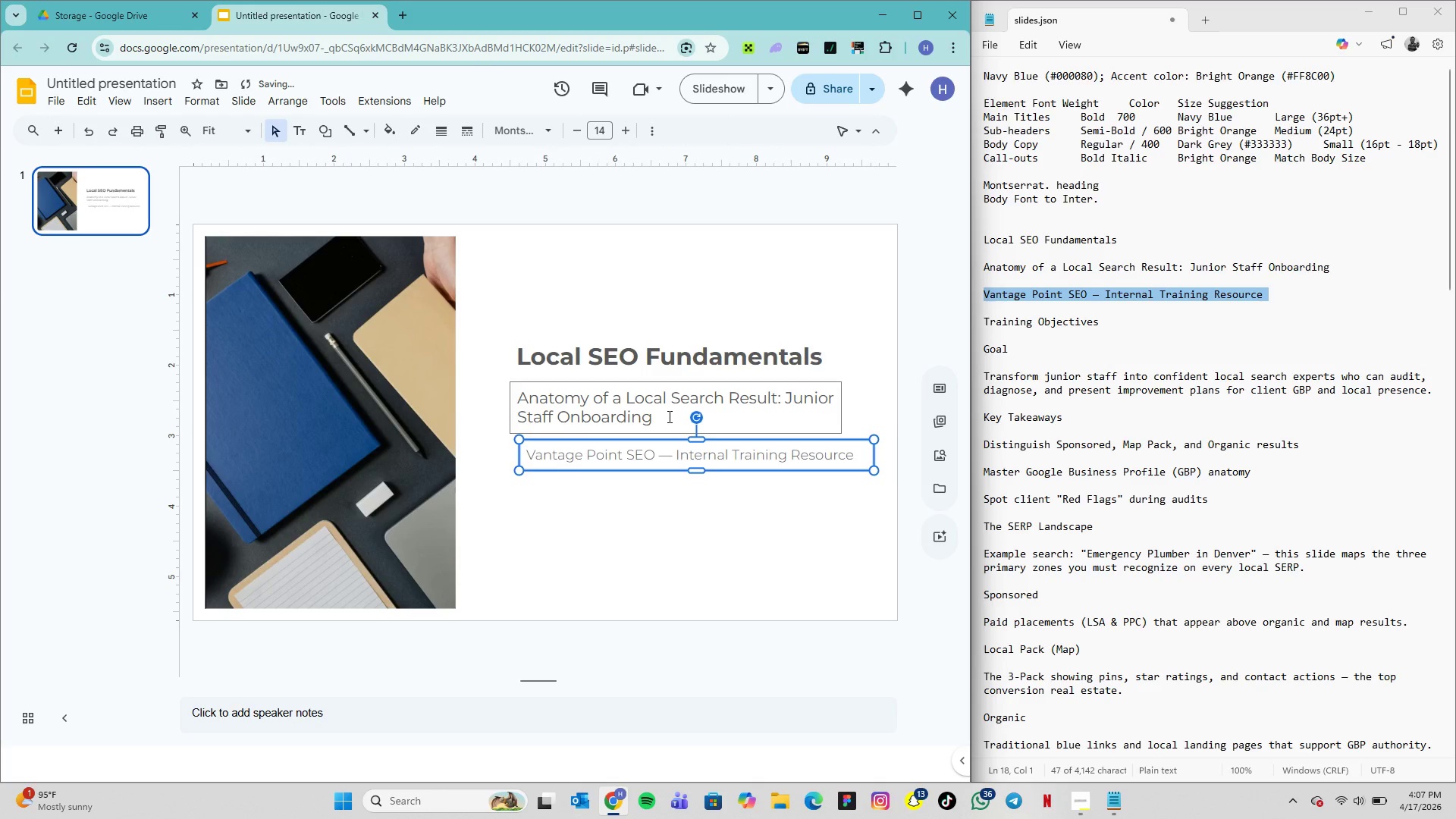 
key(ArrowLeft)
 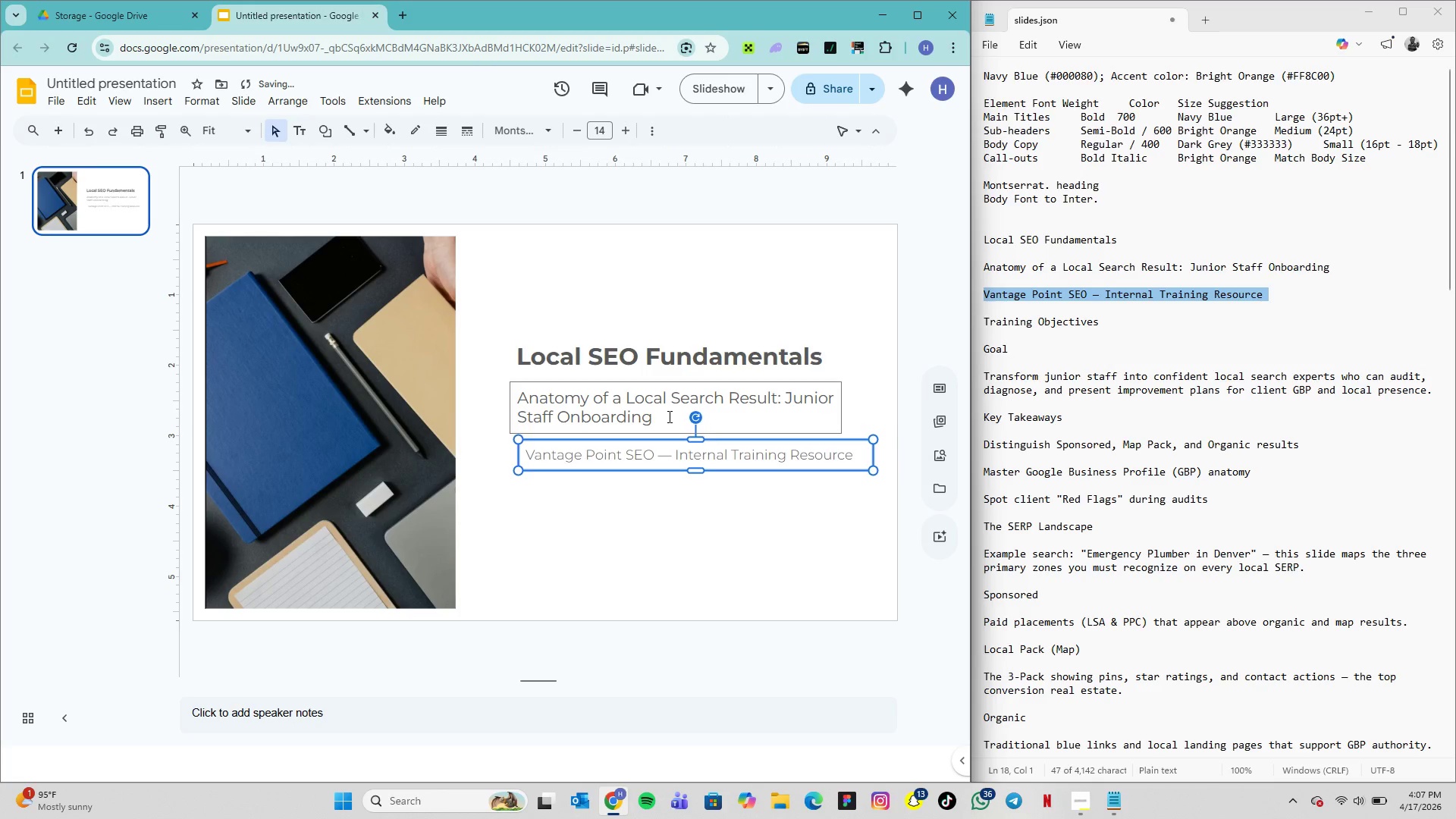 
key(ArrowLeft)
 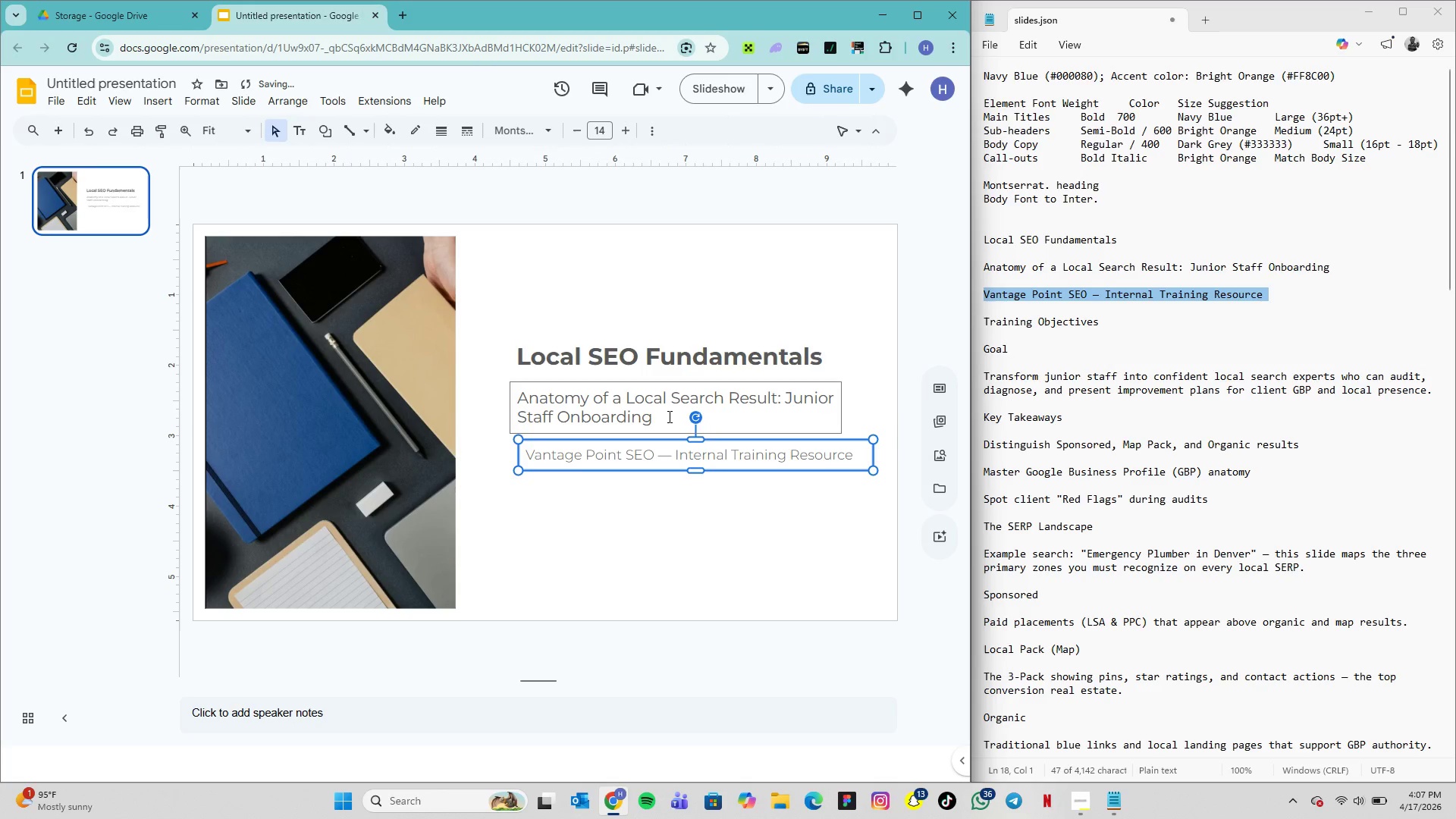 
key(ArrowLeft)
 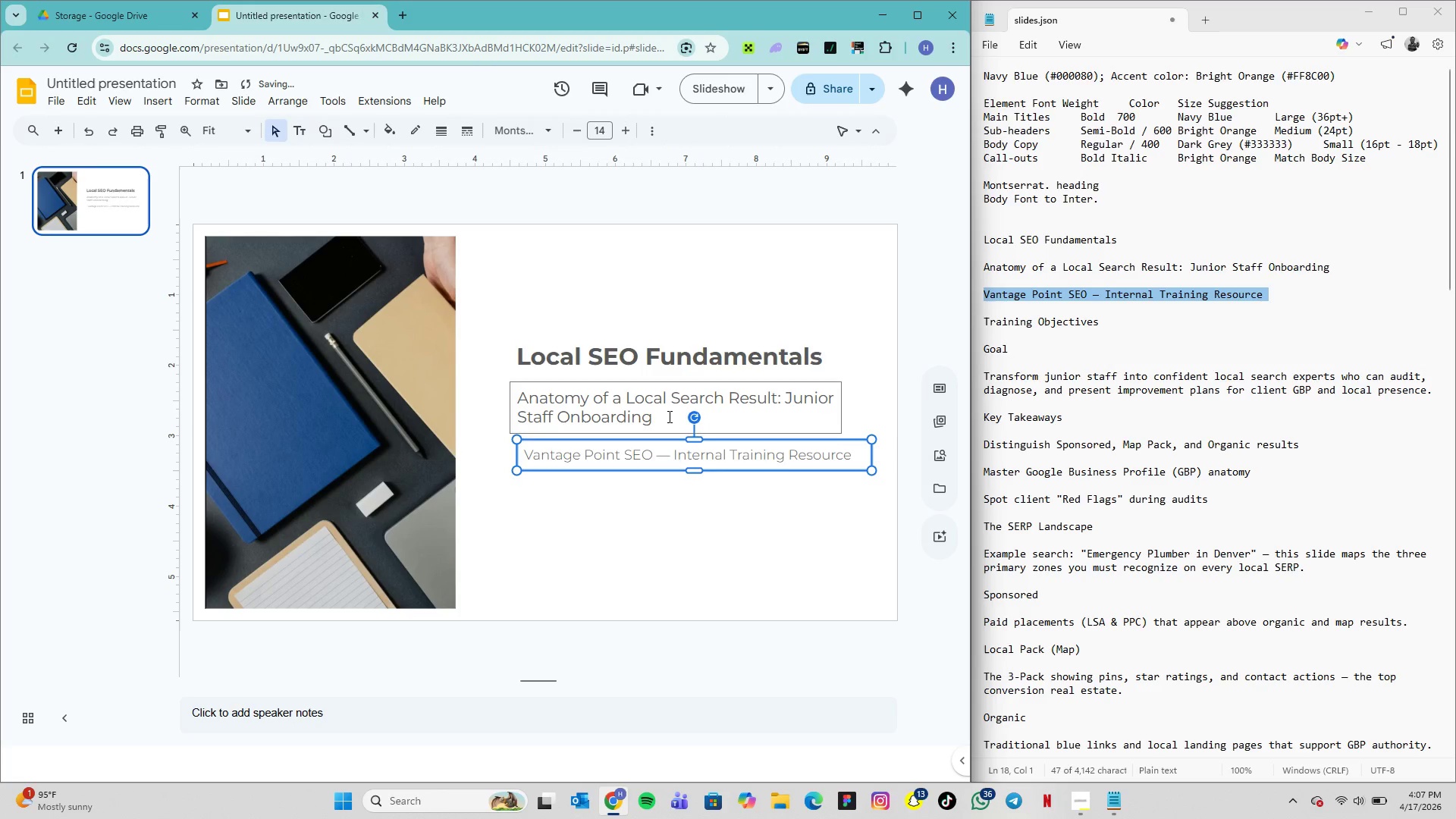 
key(ArrowLeft)
 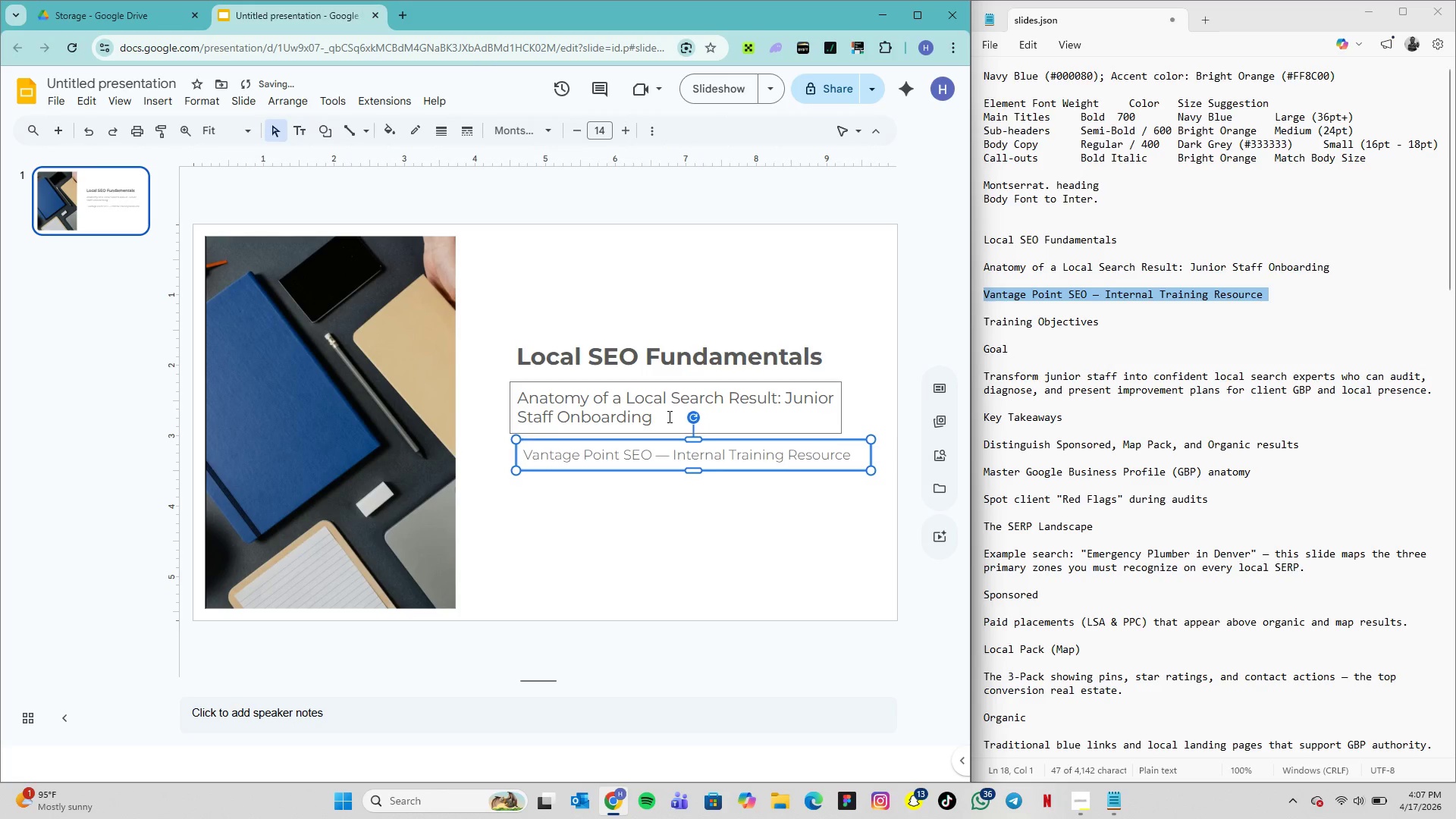 
key(ArrowLeft)
 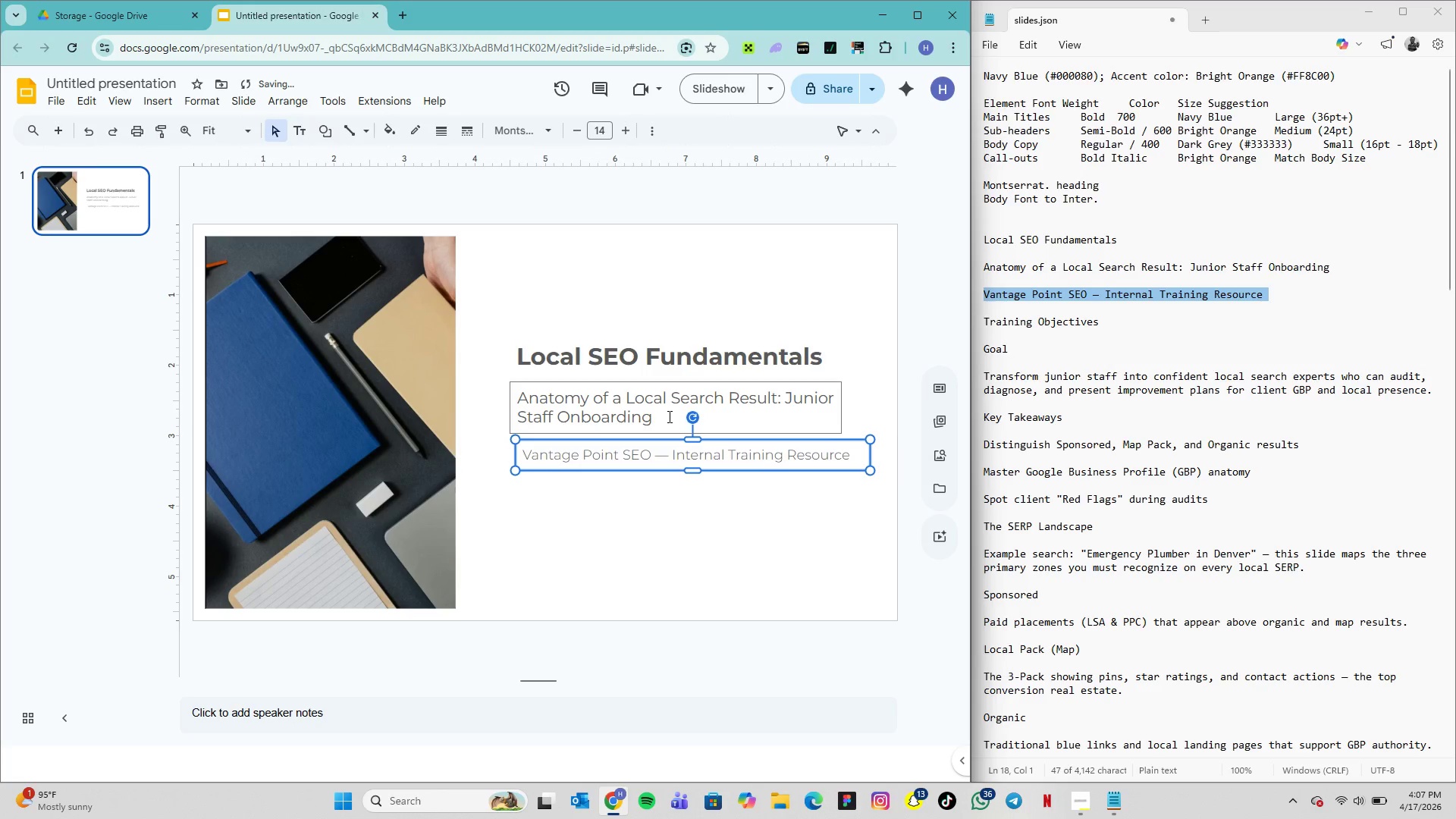 
key(ArrowLeft)
 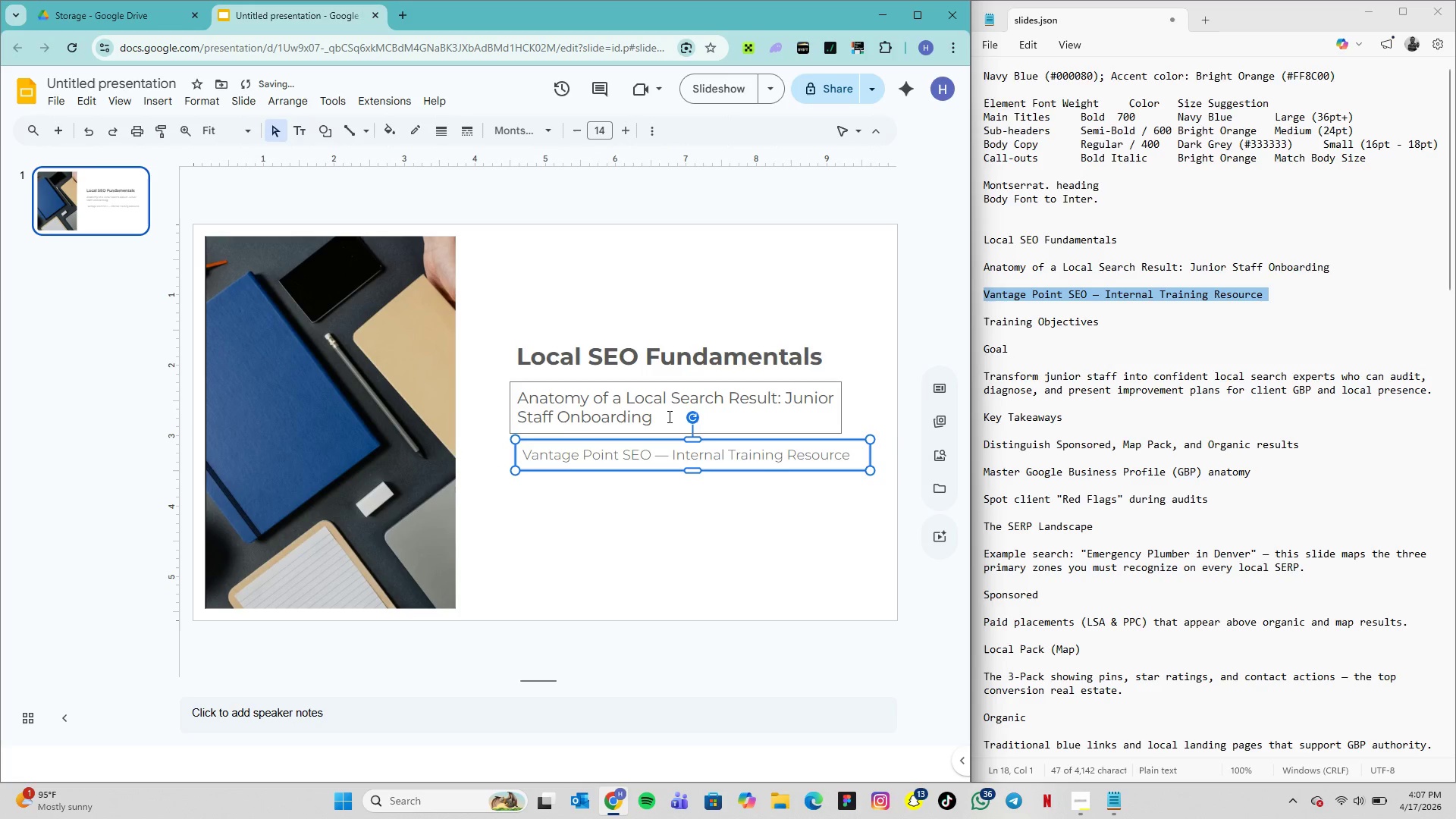 
key(ArrowLeft)
 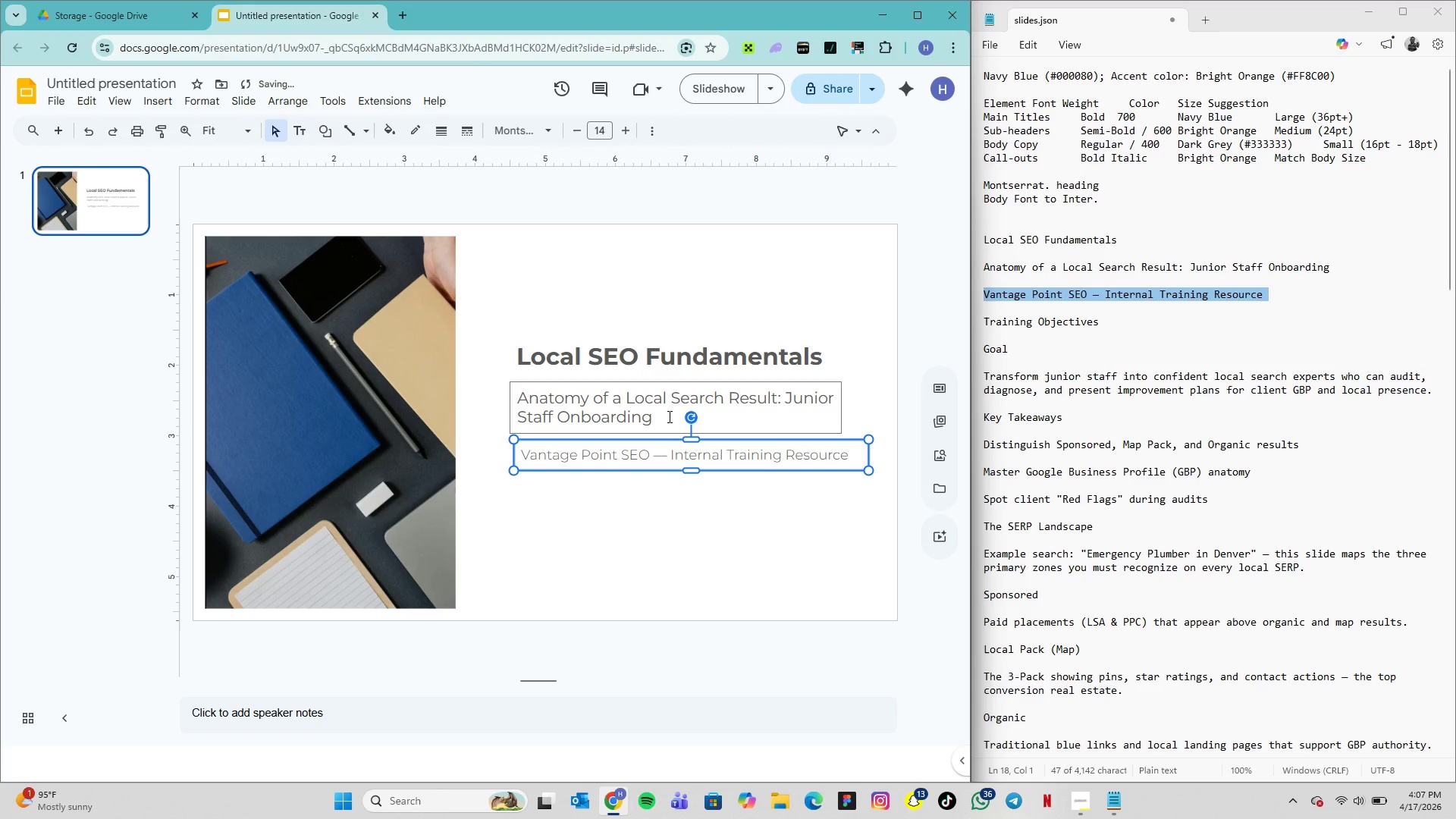 
key(ArrowLeft)
 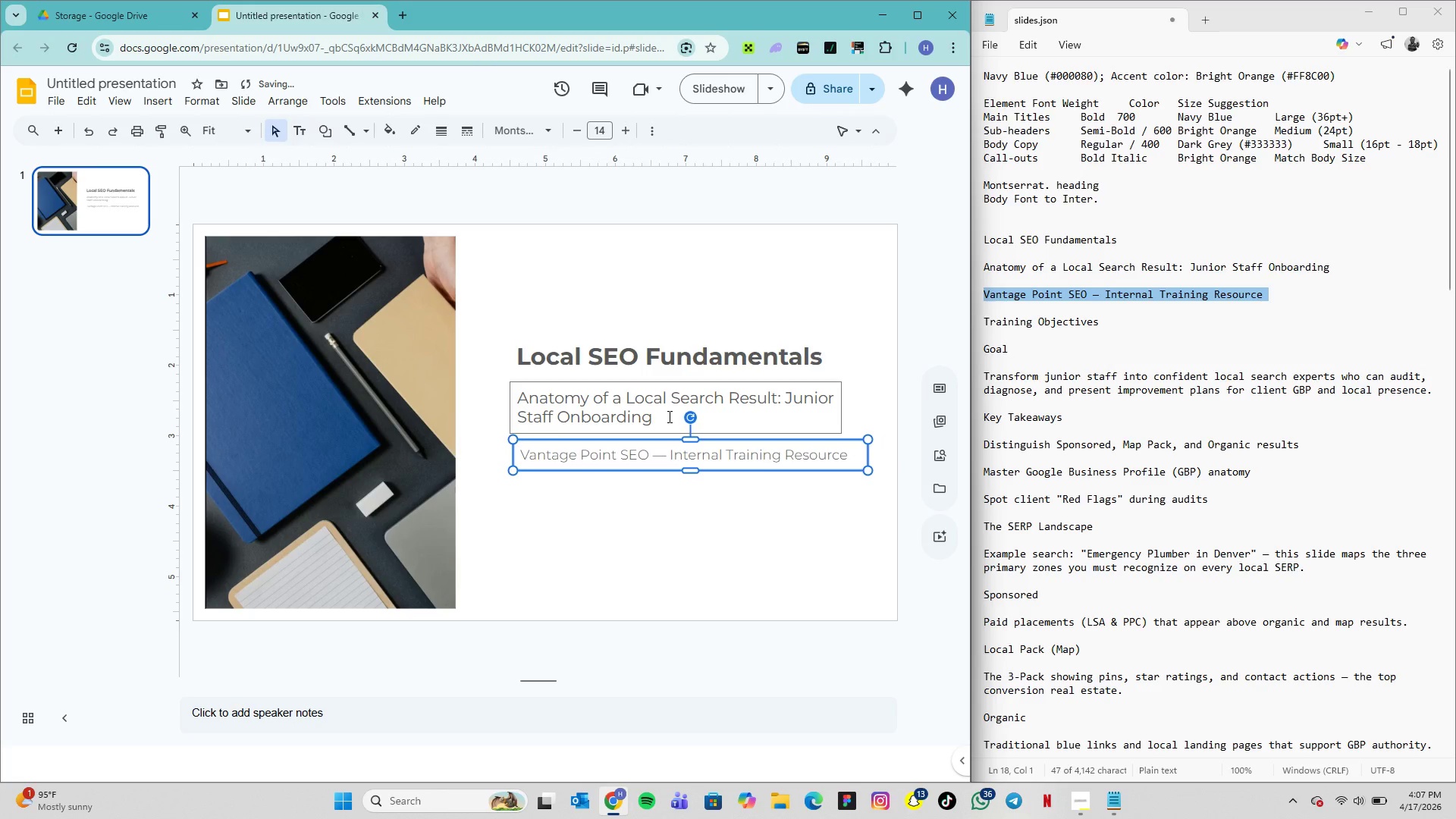 
key(ArrowLeft)
 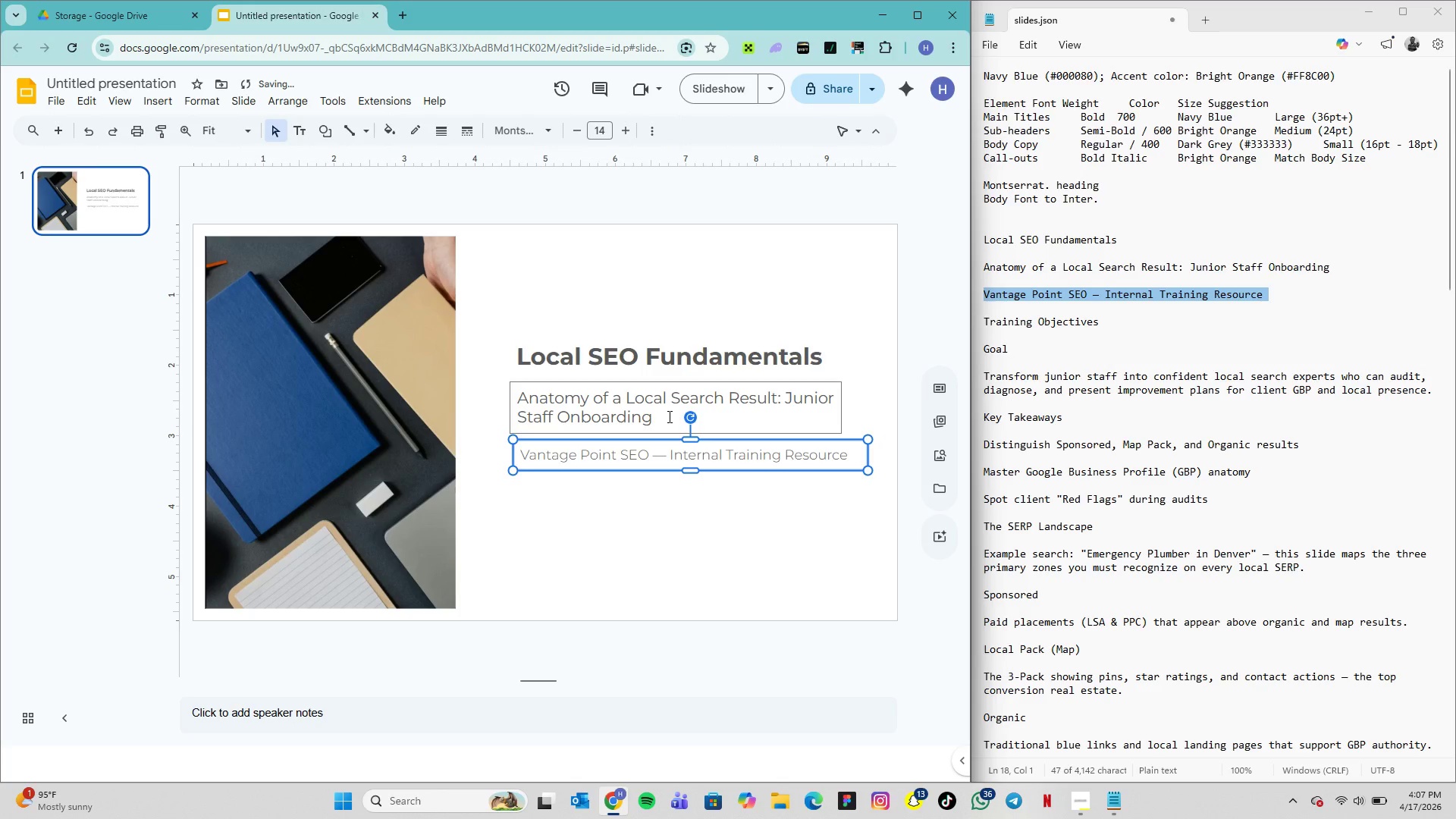 
key(ArrowLeft)
 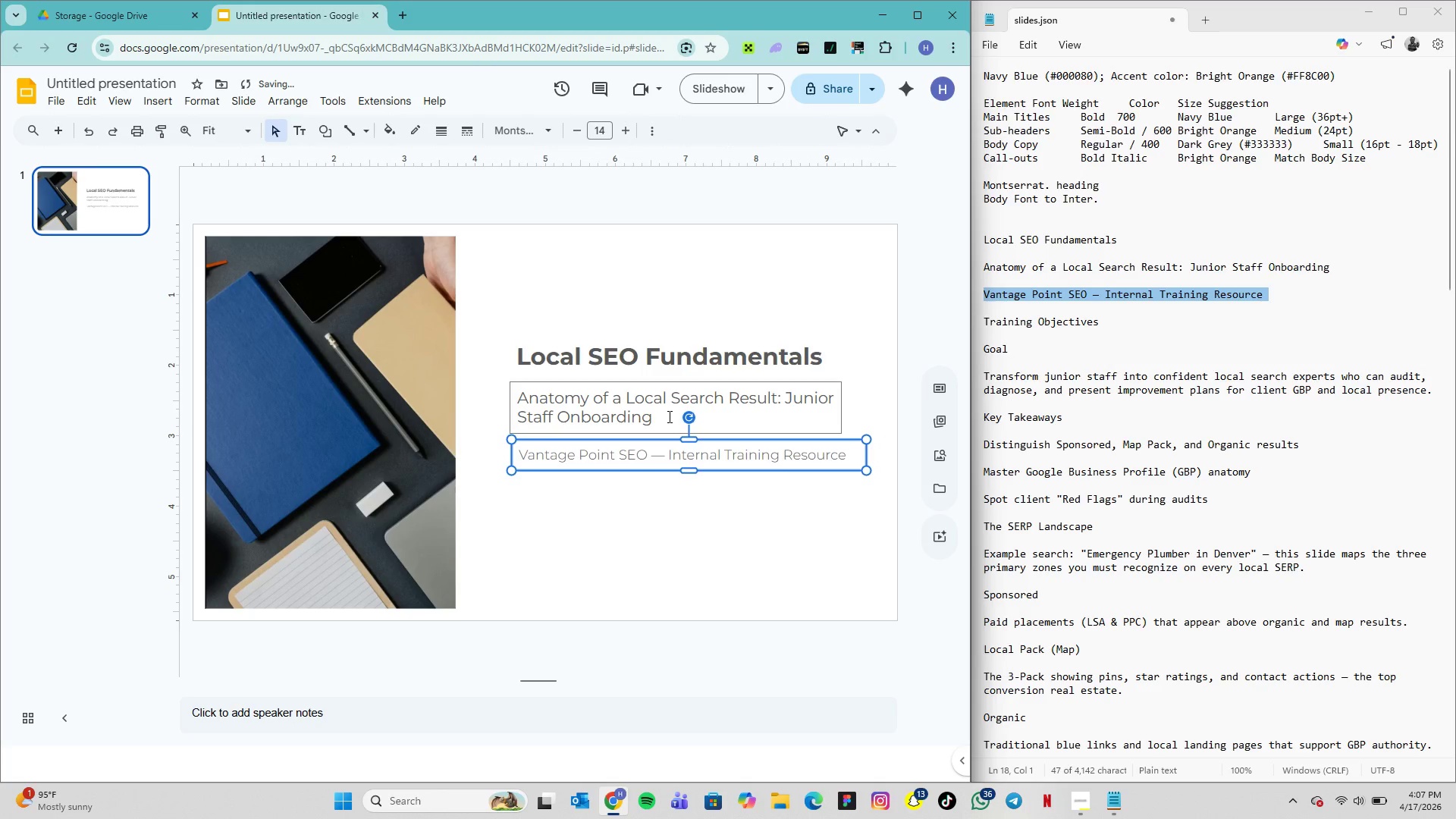 
key(ArrowLeft)
 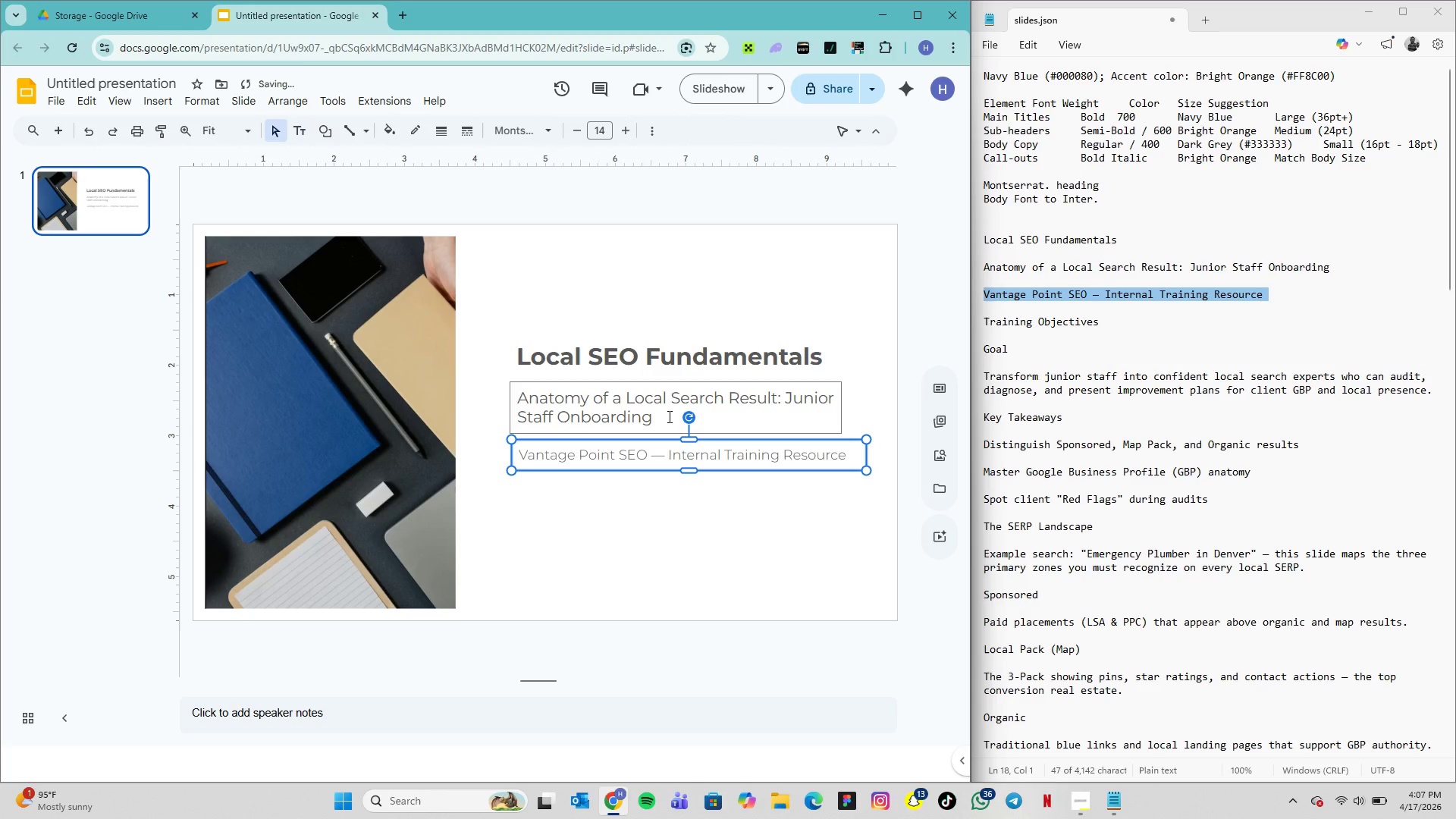 
key(ArrowLeft)
 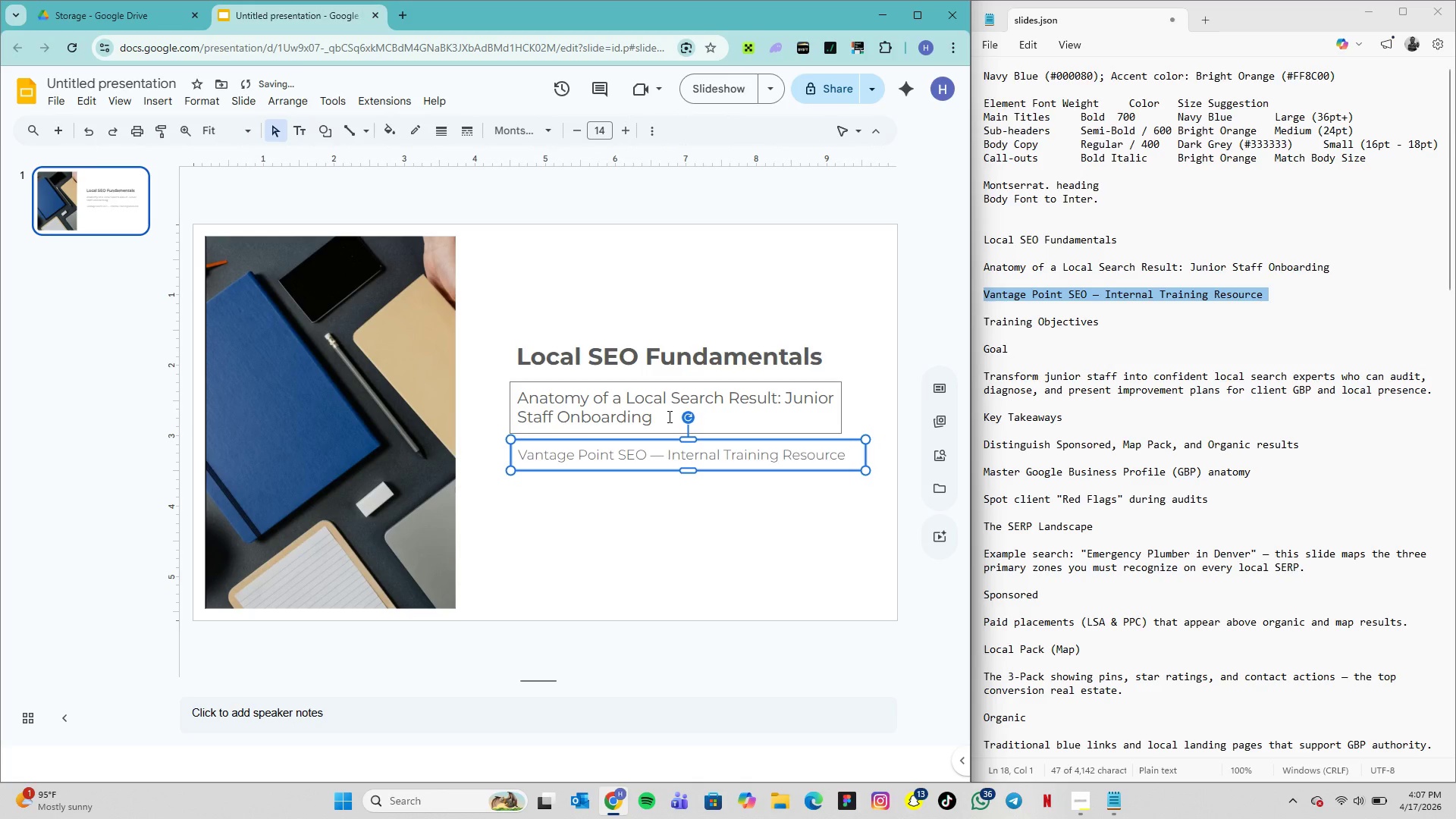 
key(ArrowLeft)
 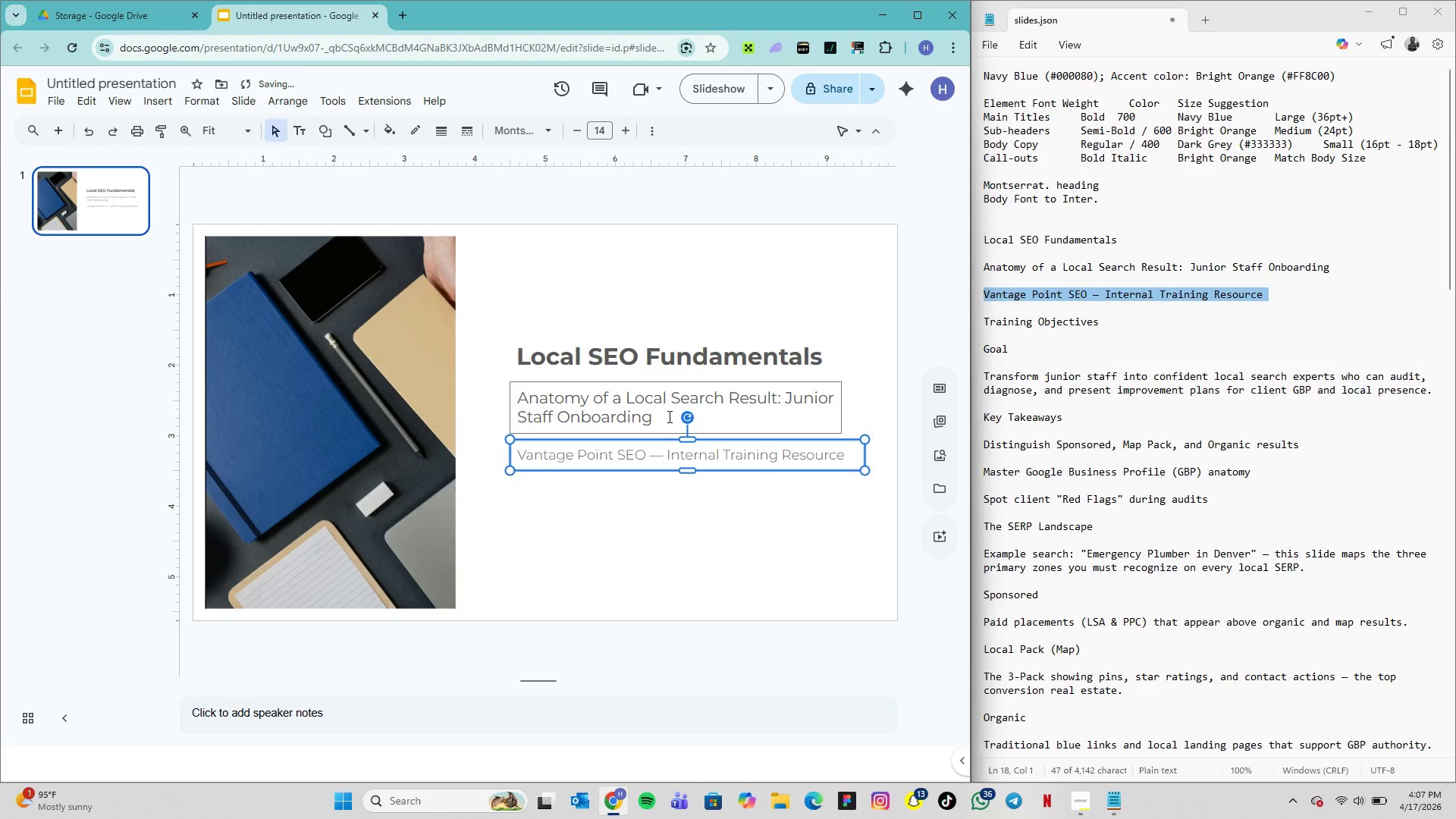 
key(ArrowLeft)
 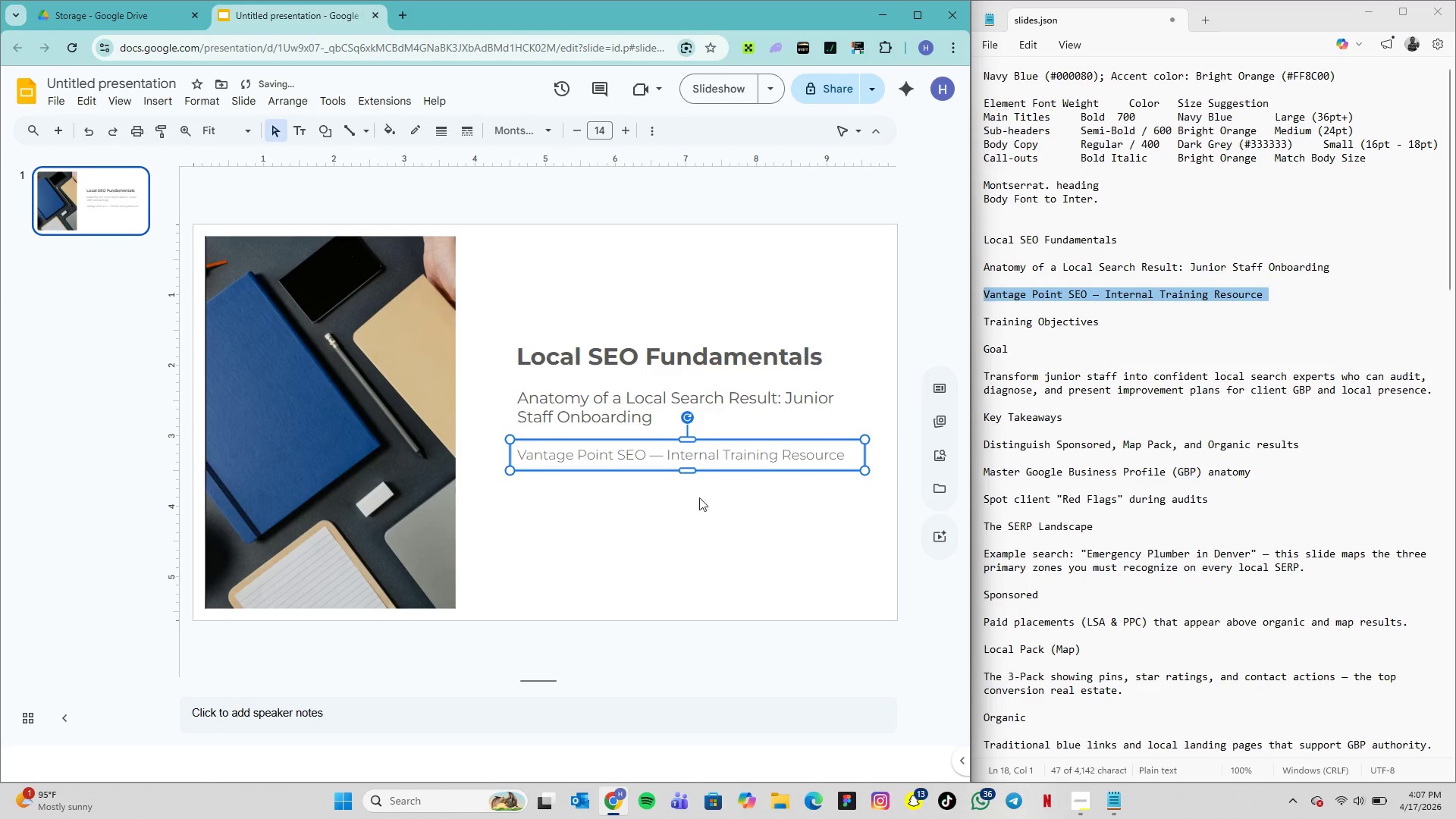 
left_click([707, 510])
 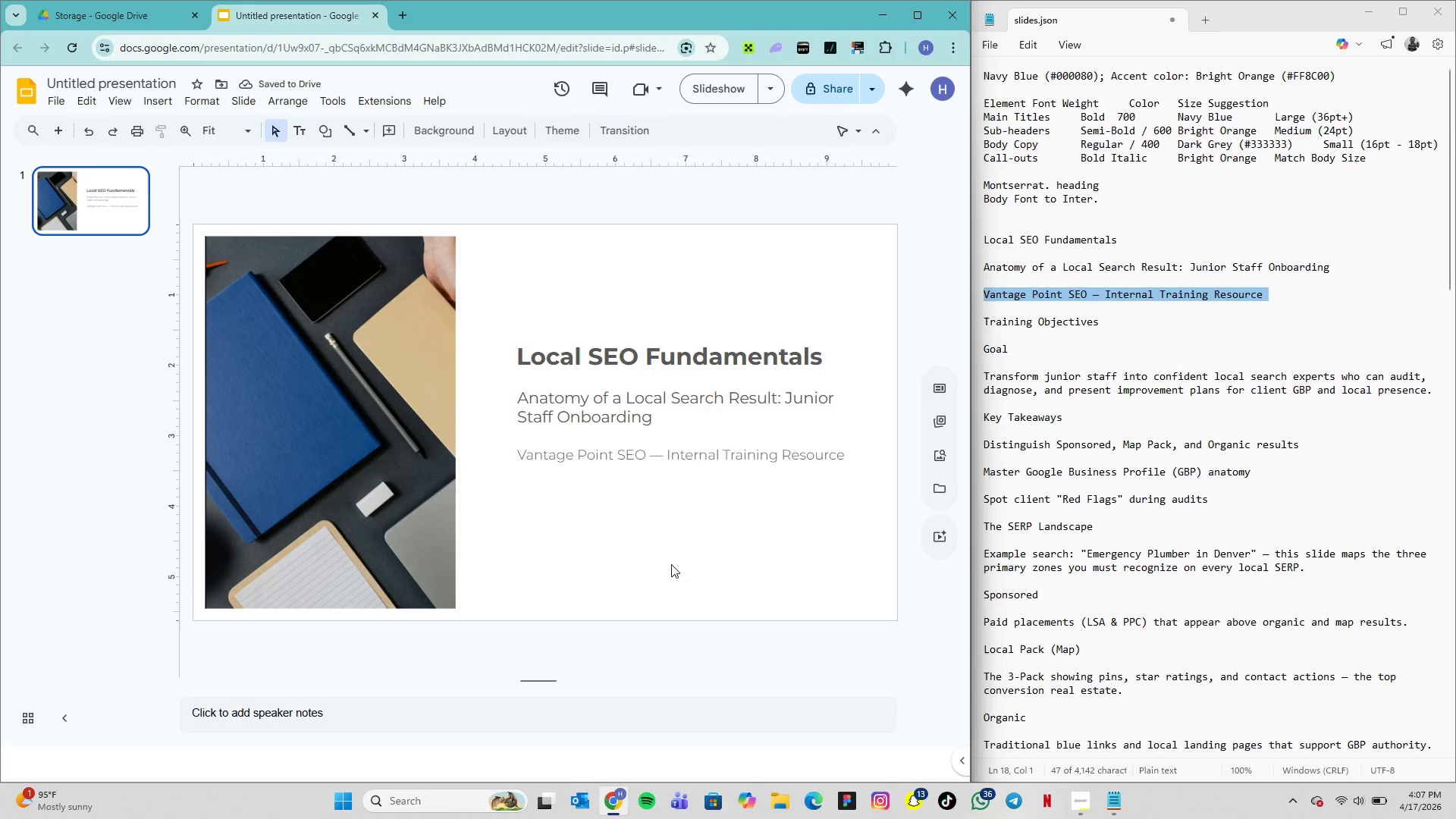 
scroll: coordinate [669, 552], scroll_direction: down, amount: 1.0
 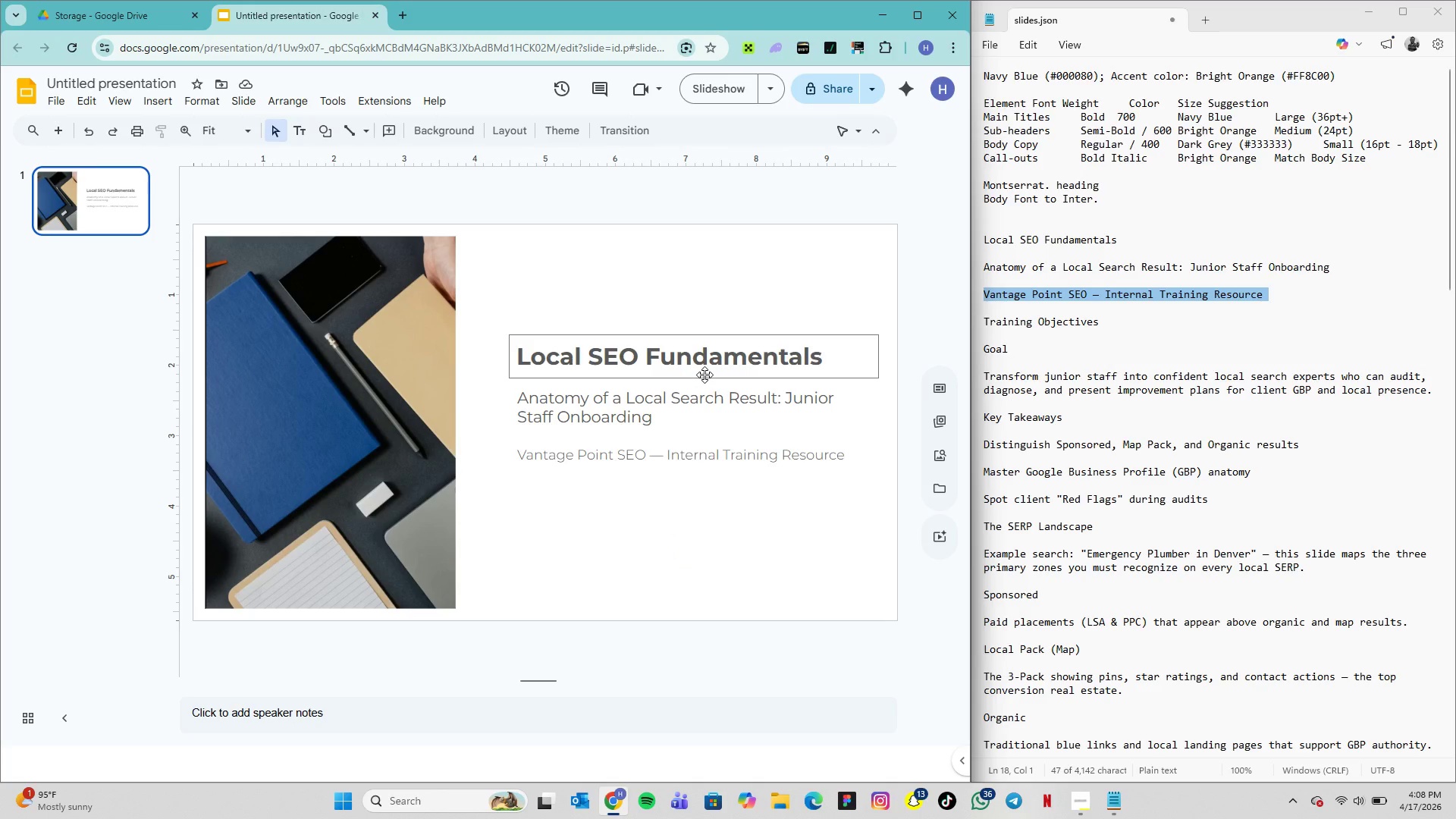 
wait(10.93)
 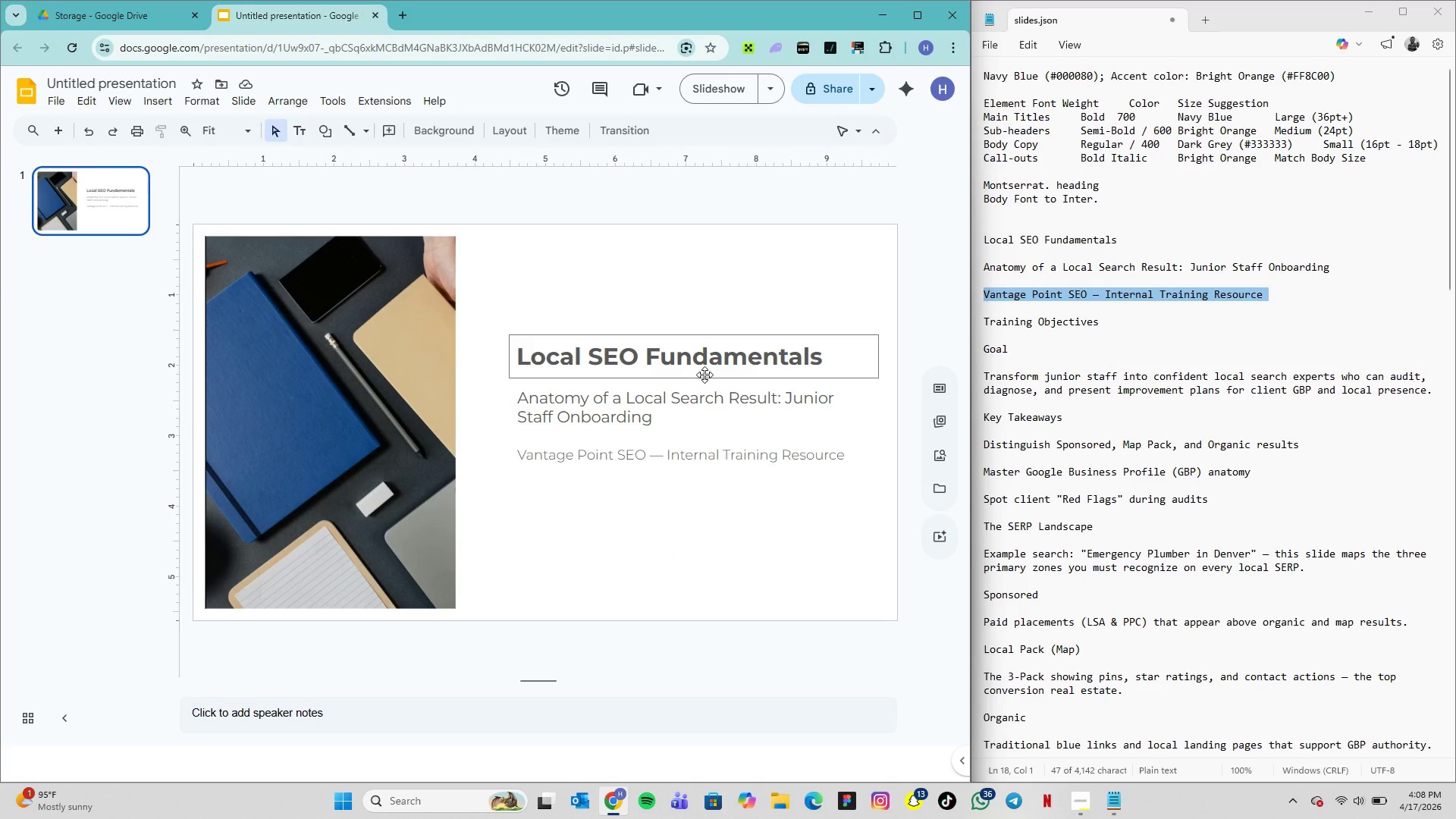 
scroll: coordinate [697, 625], scroll_direction: down, amount: 4.0
 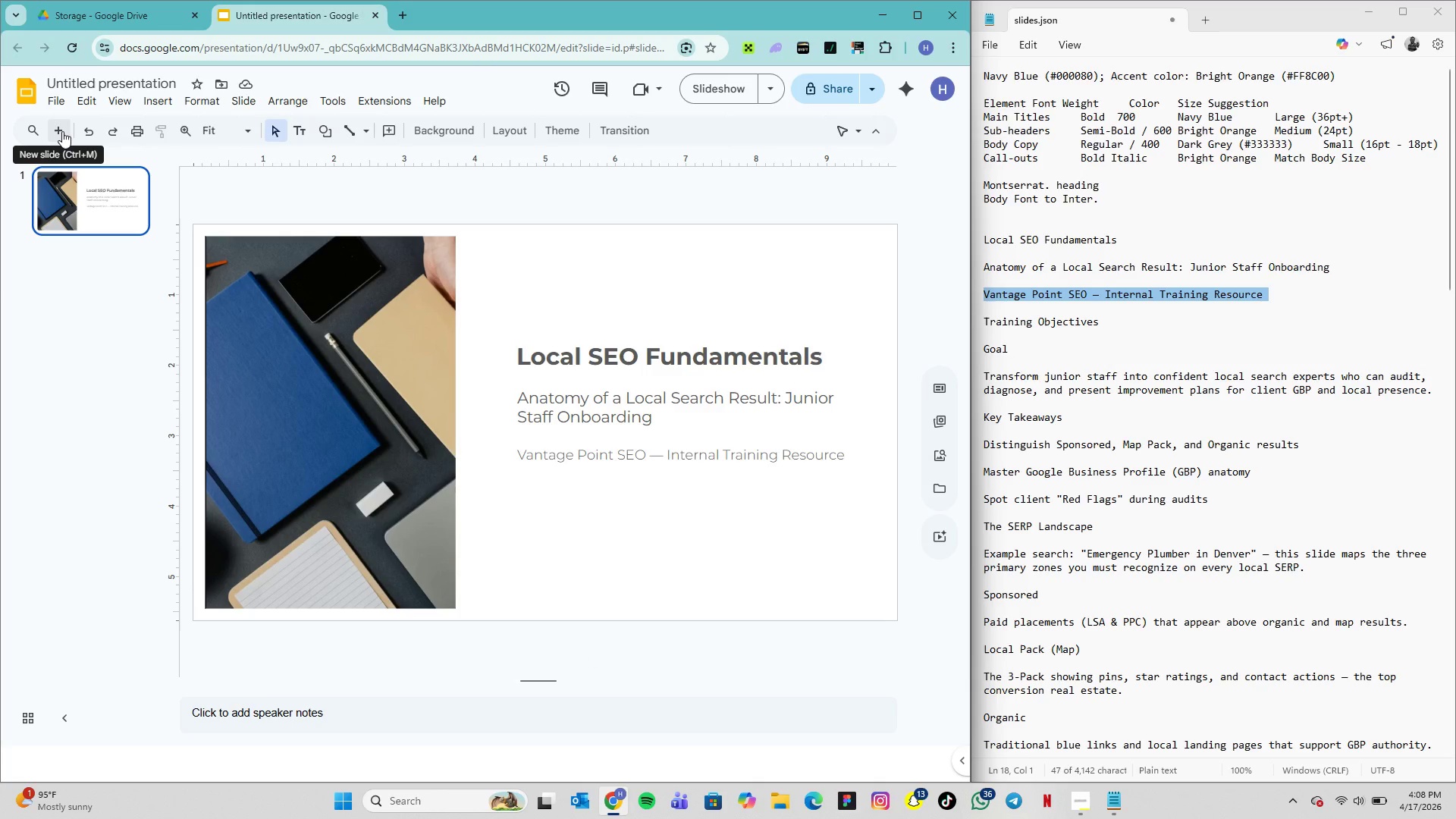 
left_click([62, 131])
 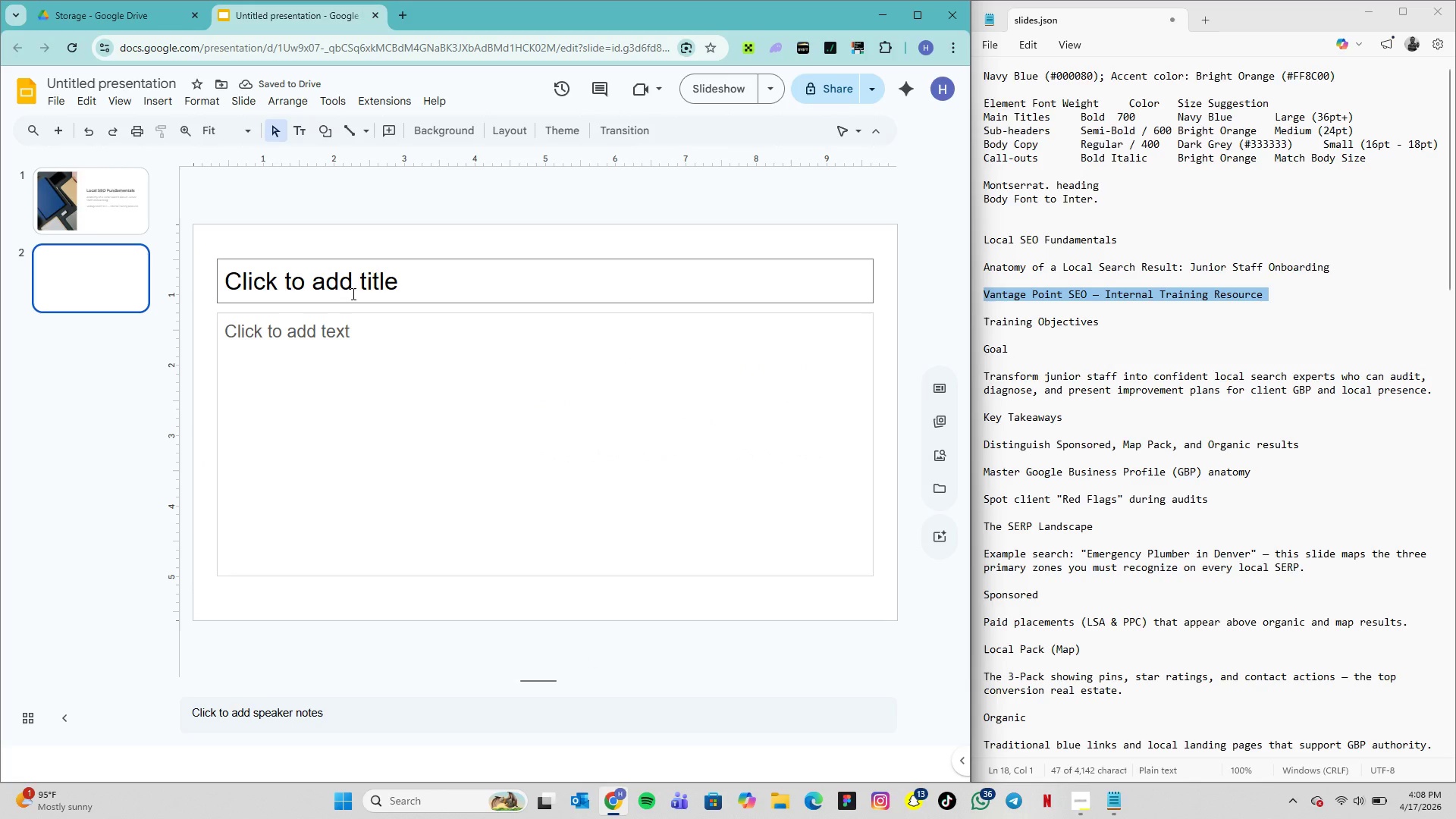 
double_click([352, 293])
 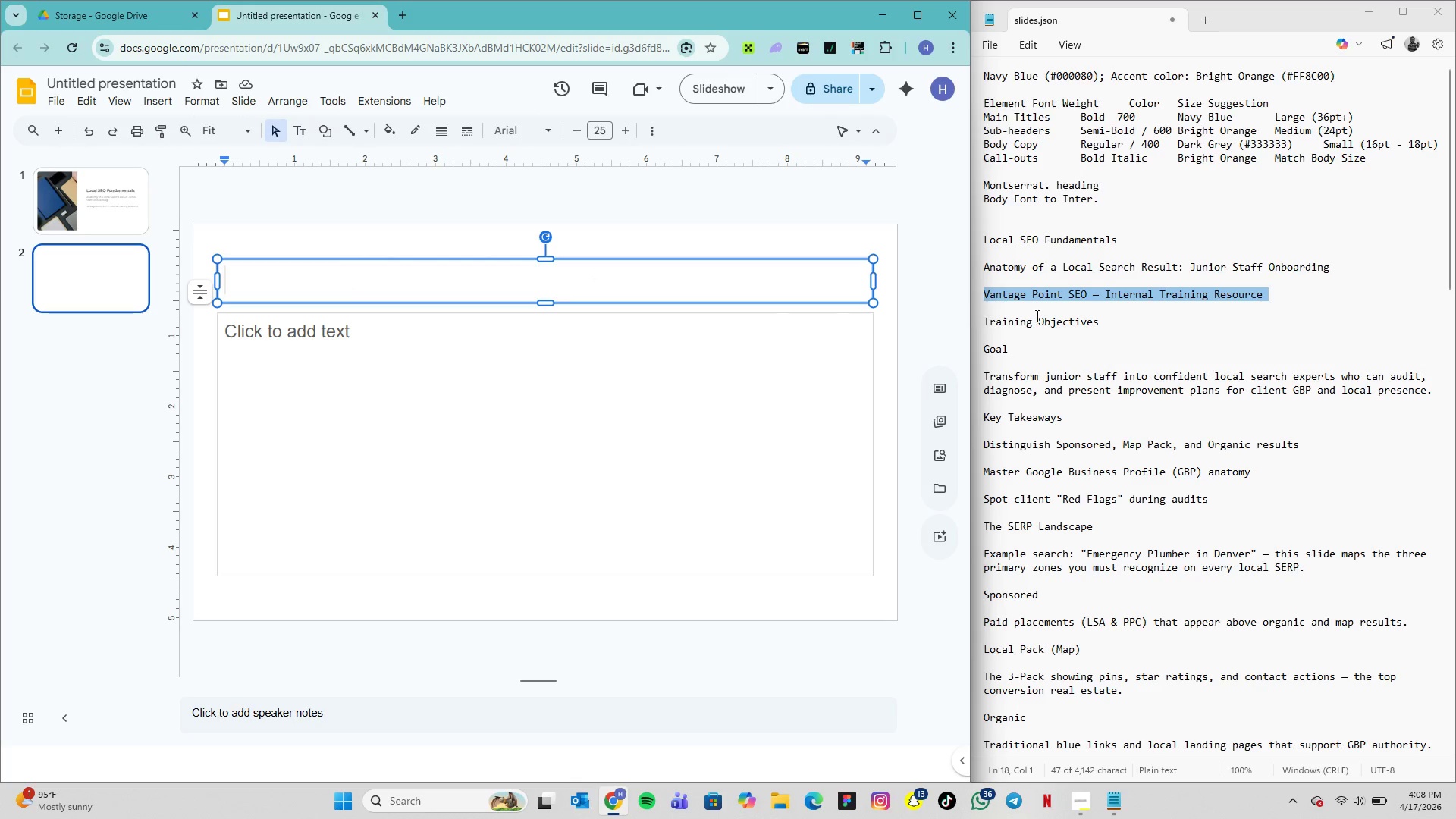 
left_click_drag(start_coordinate=[1103, 323], to_coordinate=[970, 323])
 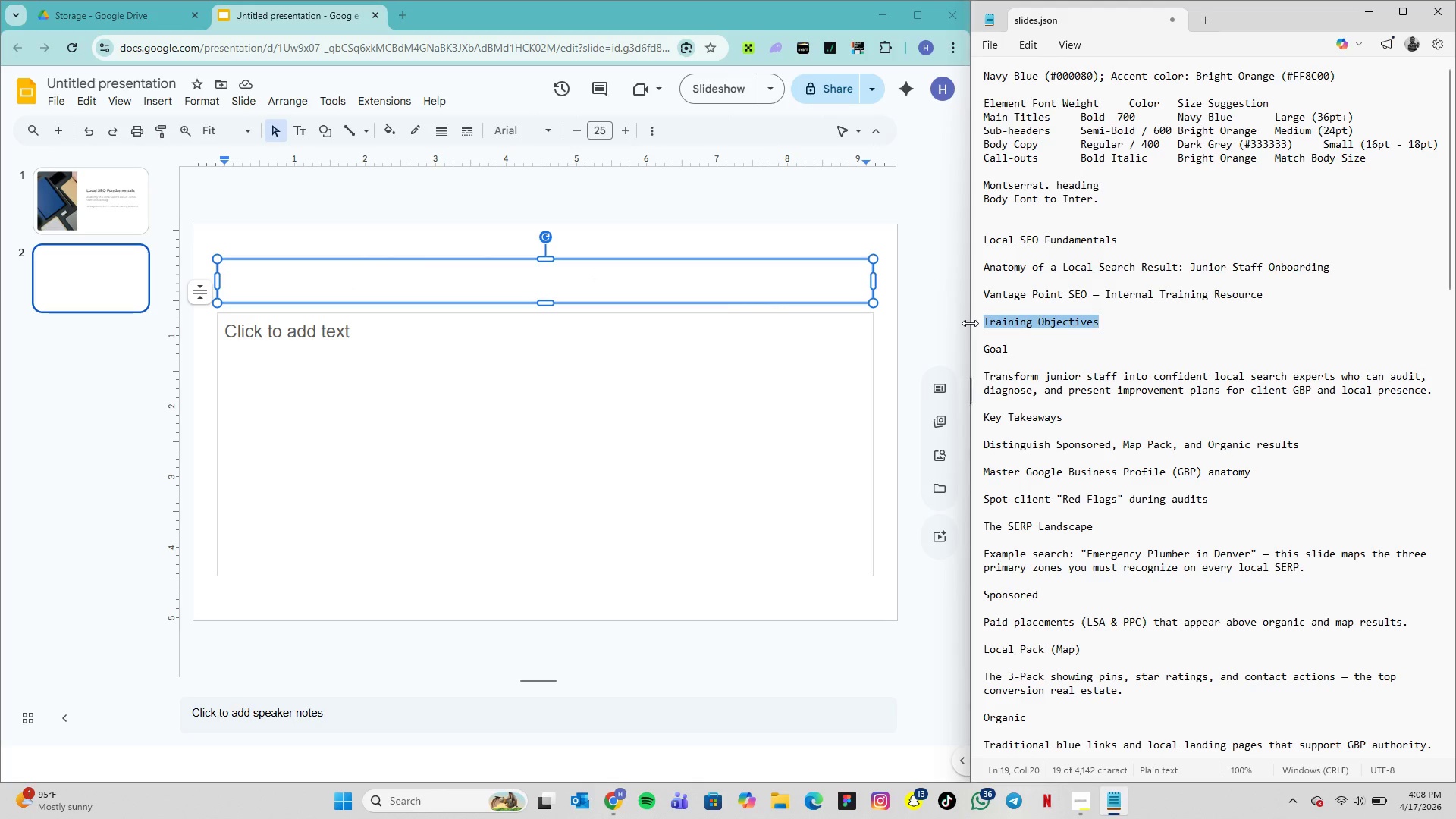 
key(Control+C)
 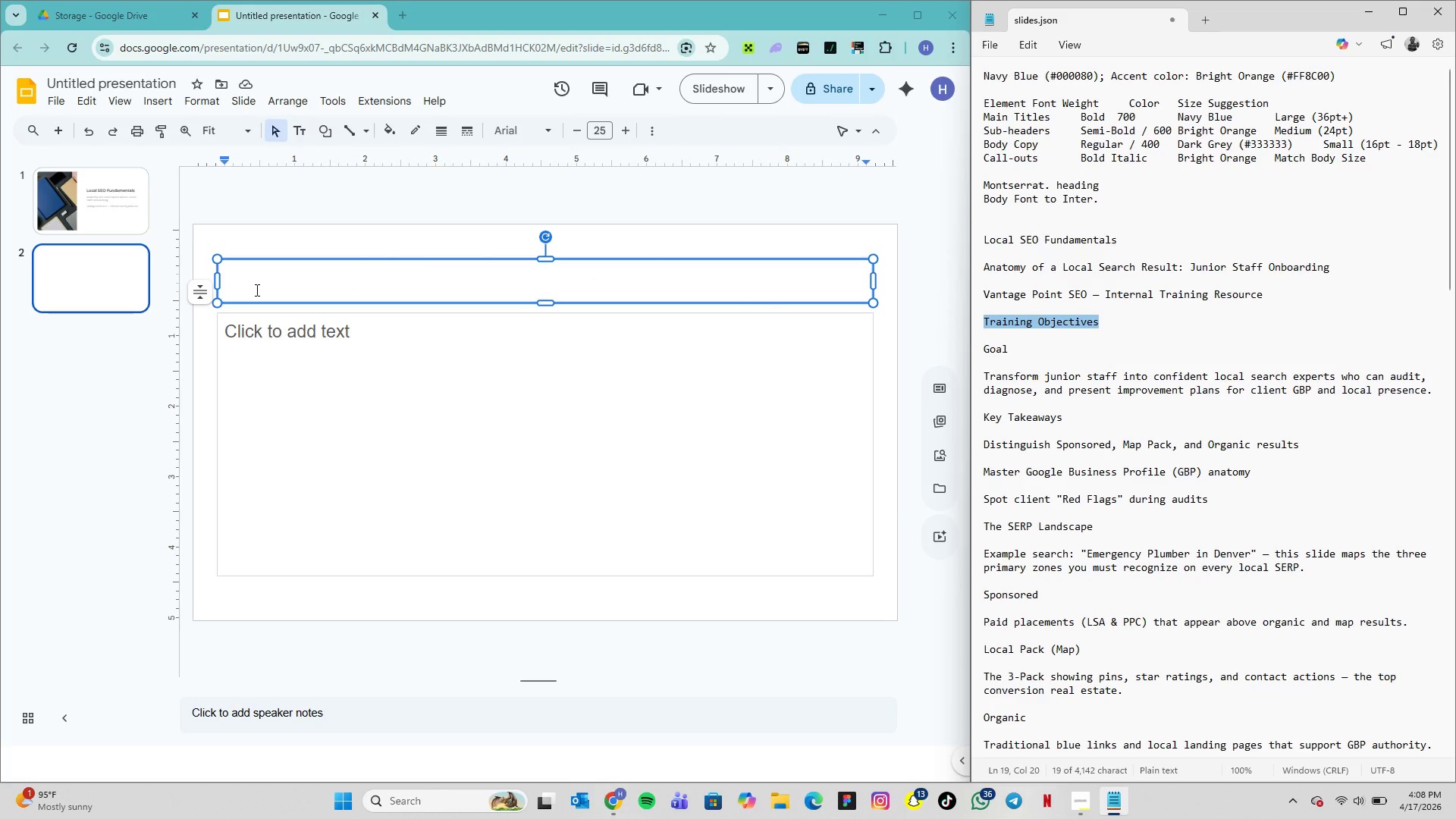 
left_click([256, 290])
 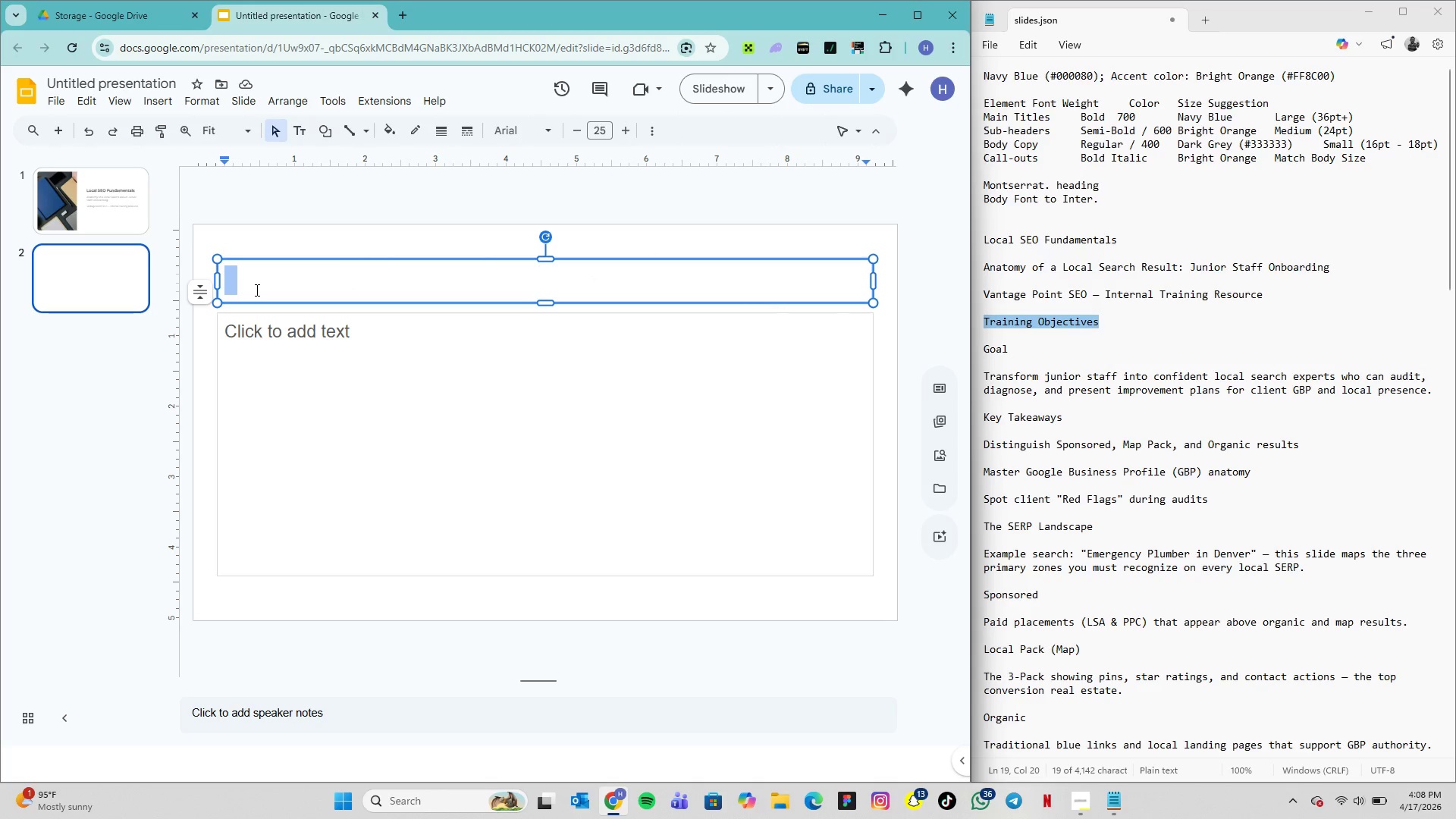 
key(Control+V)
 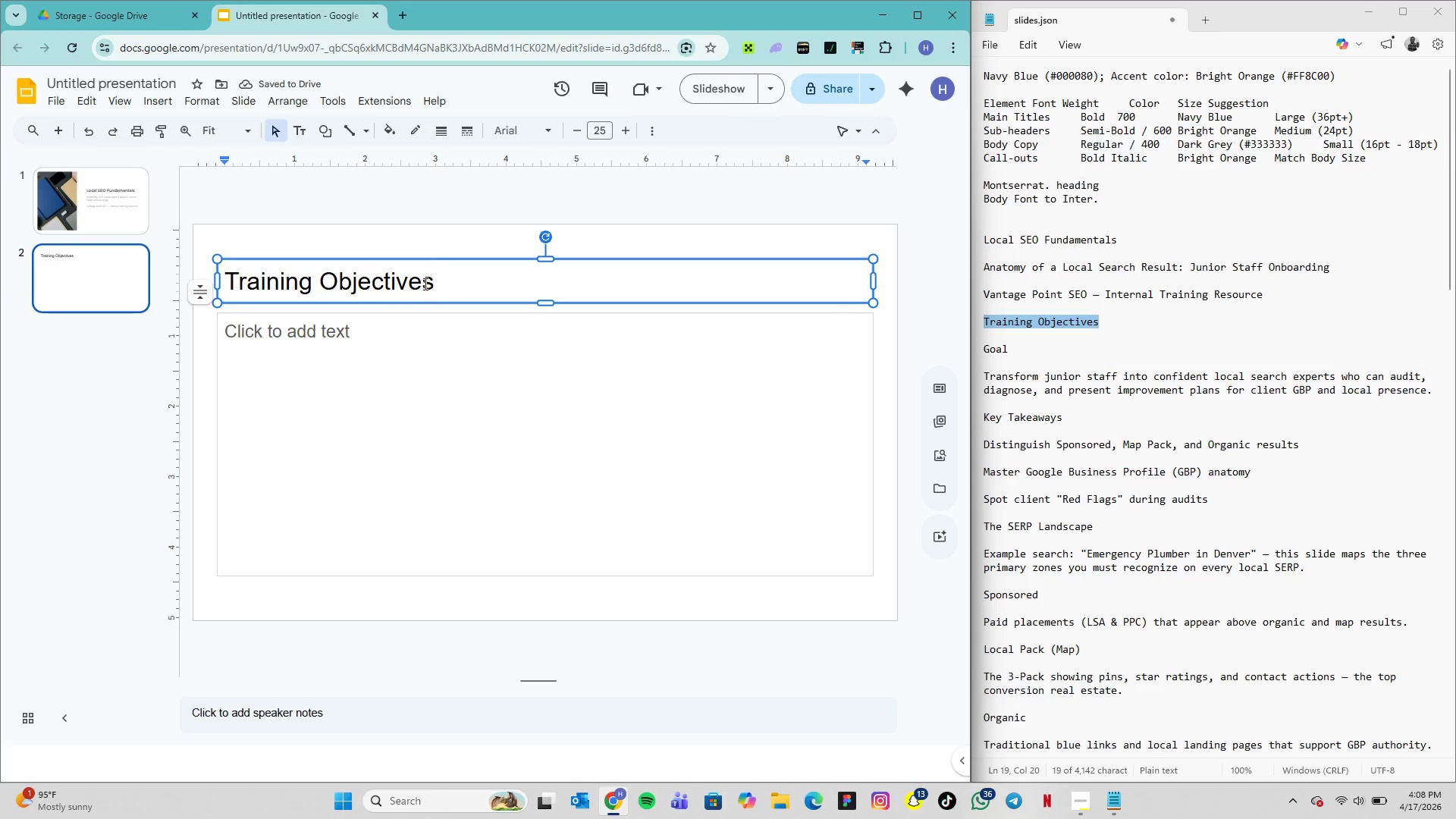 
left_click_drag(start_coordinate=[439, 281], to_coordinate=[228, 280])
 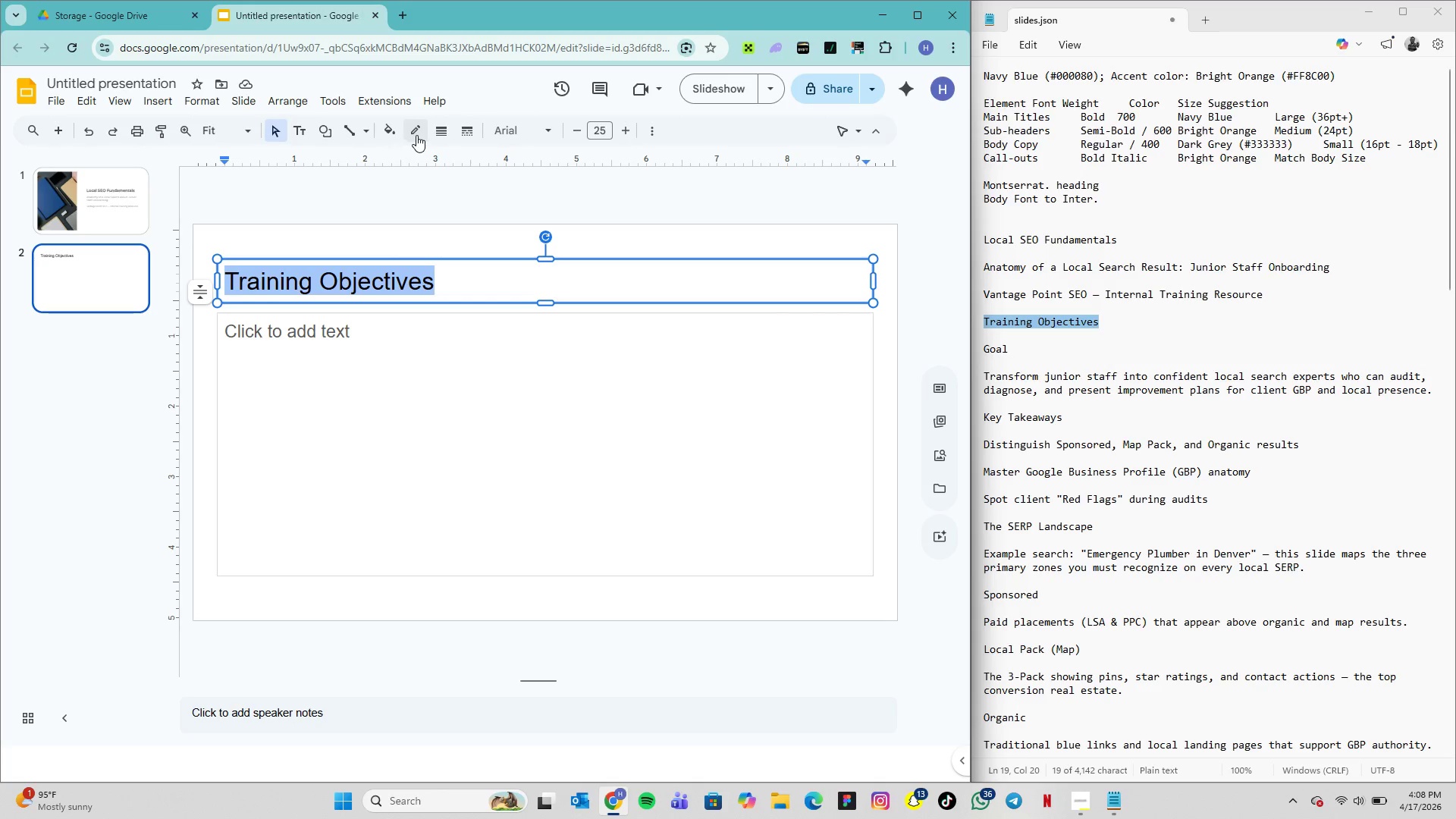 
mouse_move([402, 129])
 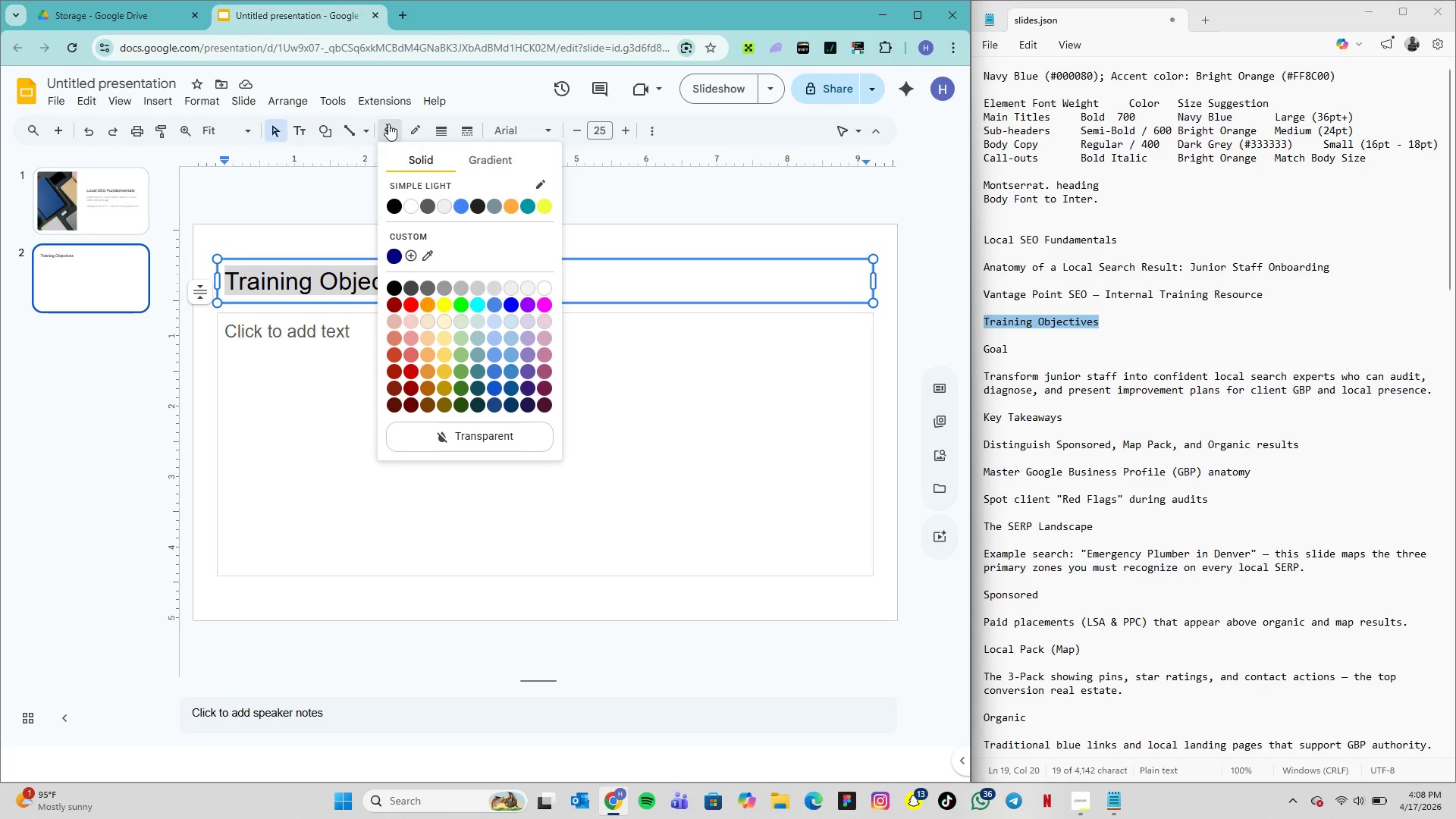 
left_click([388, 124])
 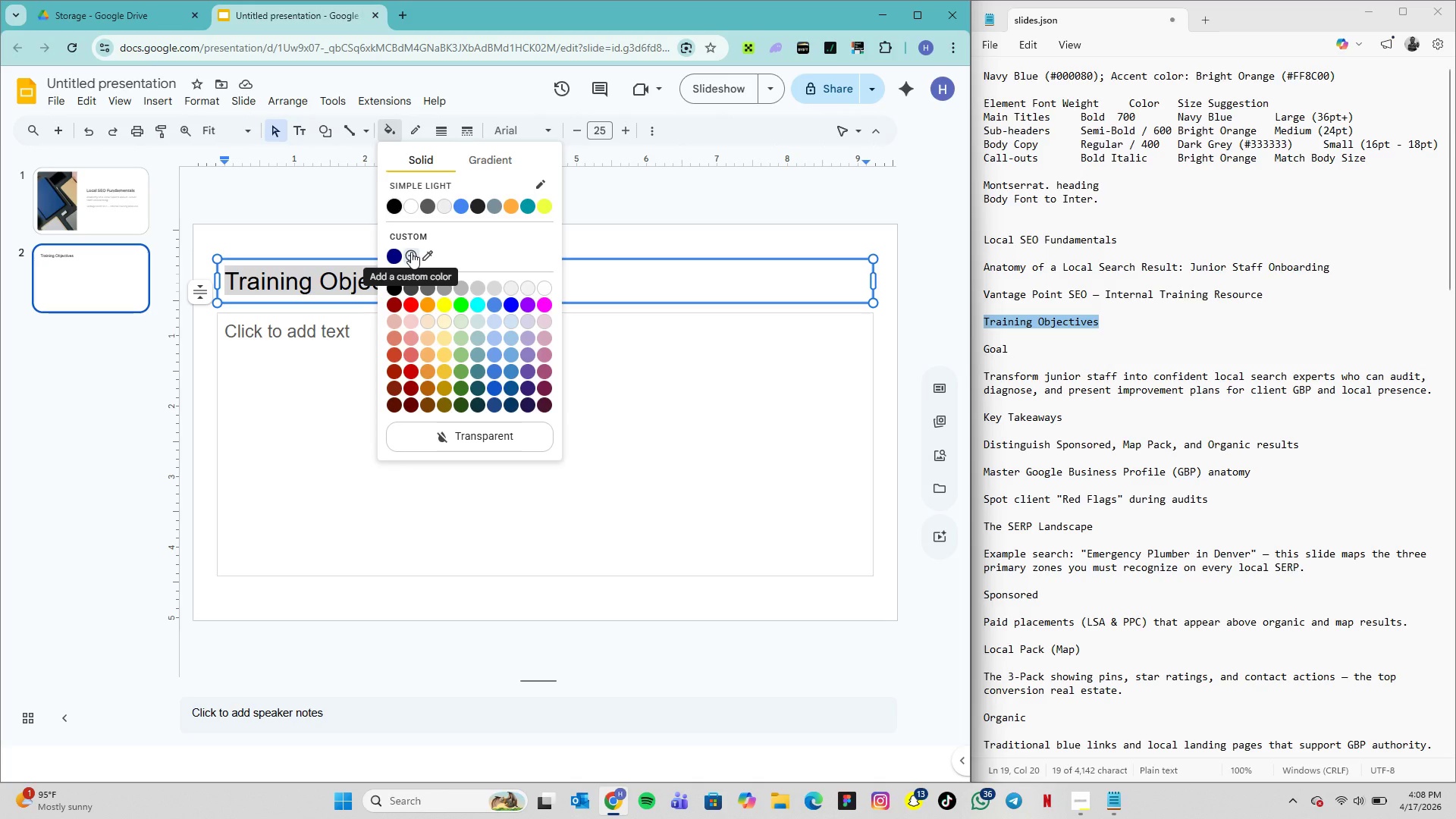 
wait(5.59)
 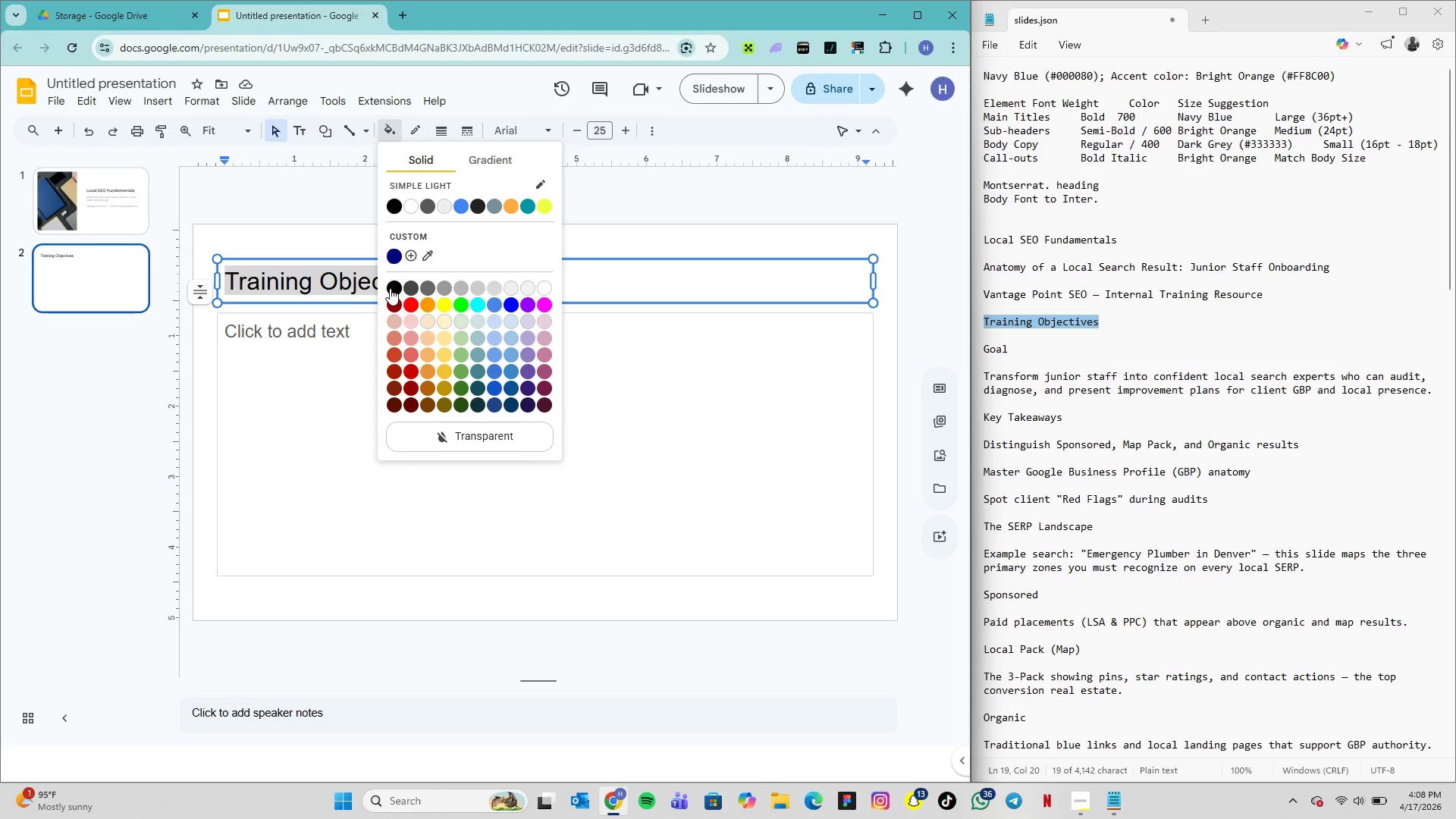 
left_click([411, 252])
 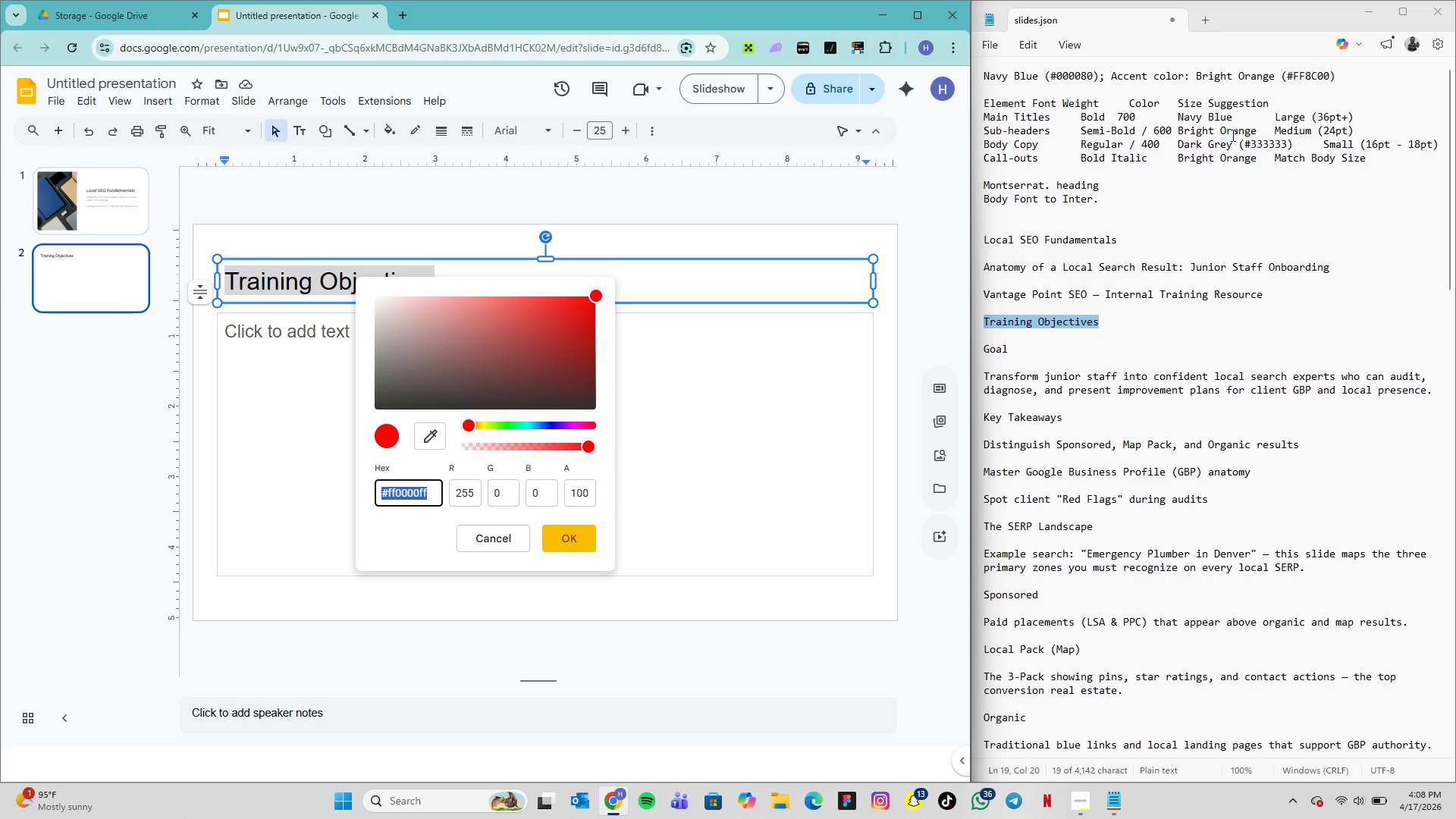 
wait(10.94)
 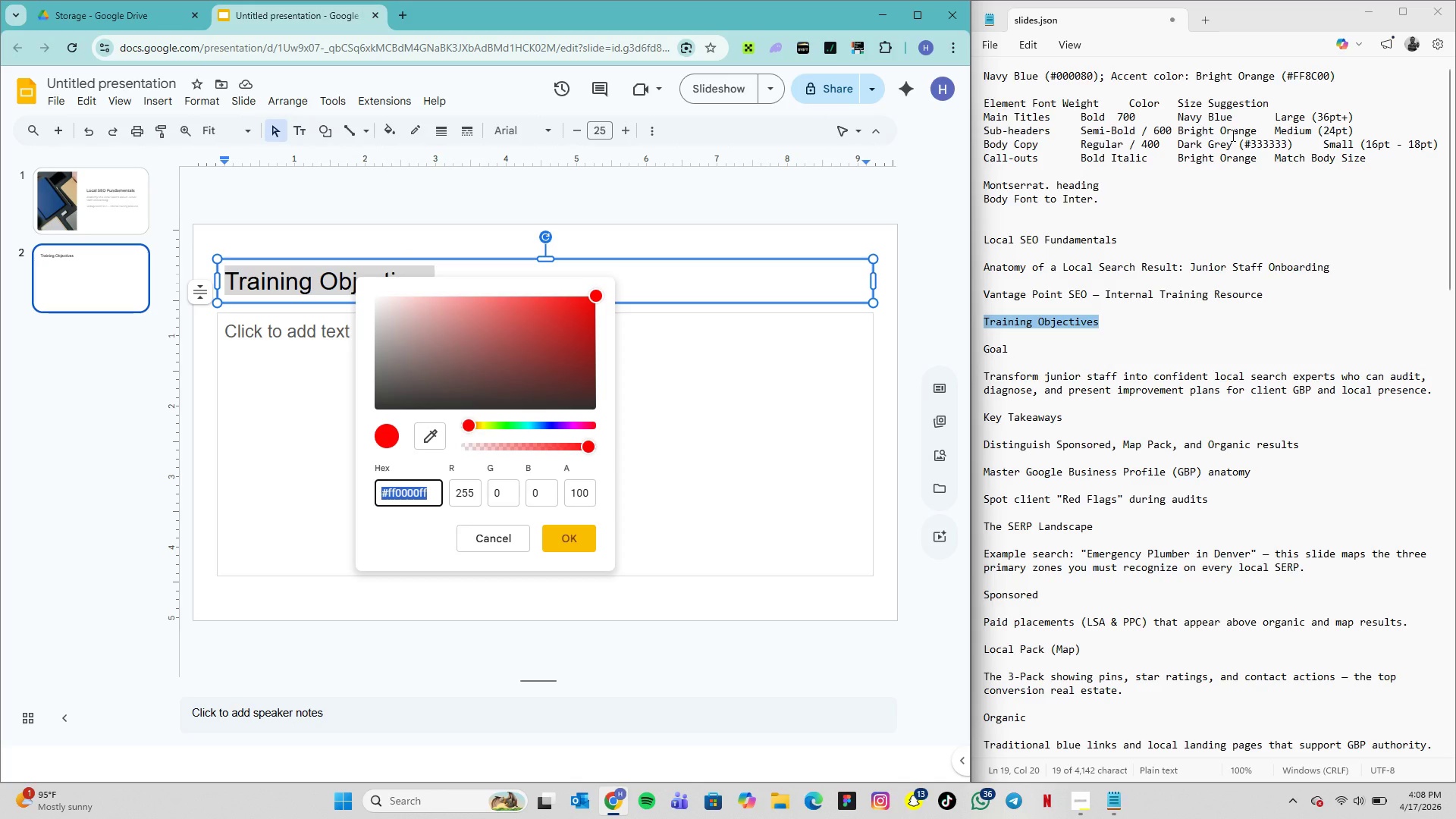 
left_click_drag(start_coordinate=[1287, 77], to_coordinate=[1329, 75])
 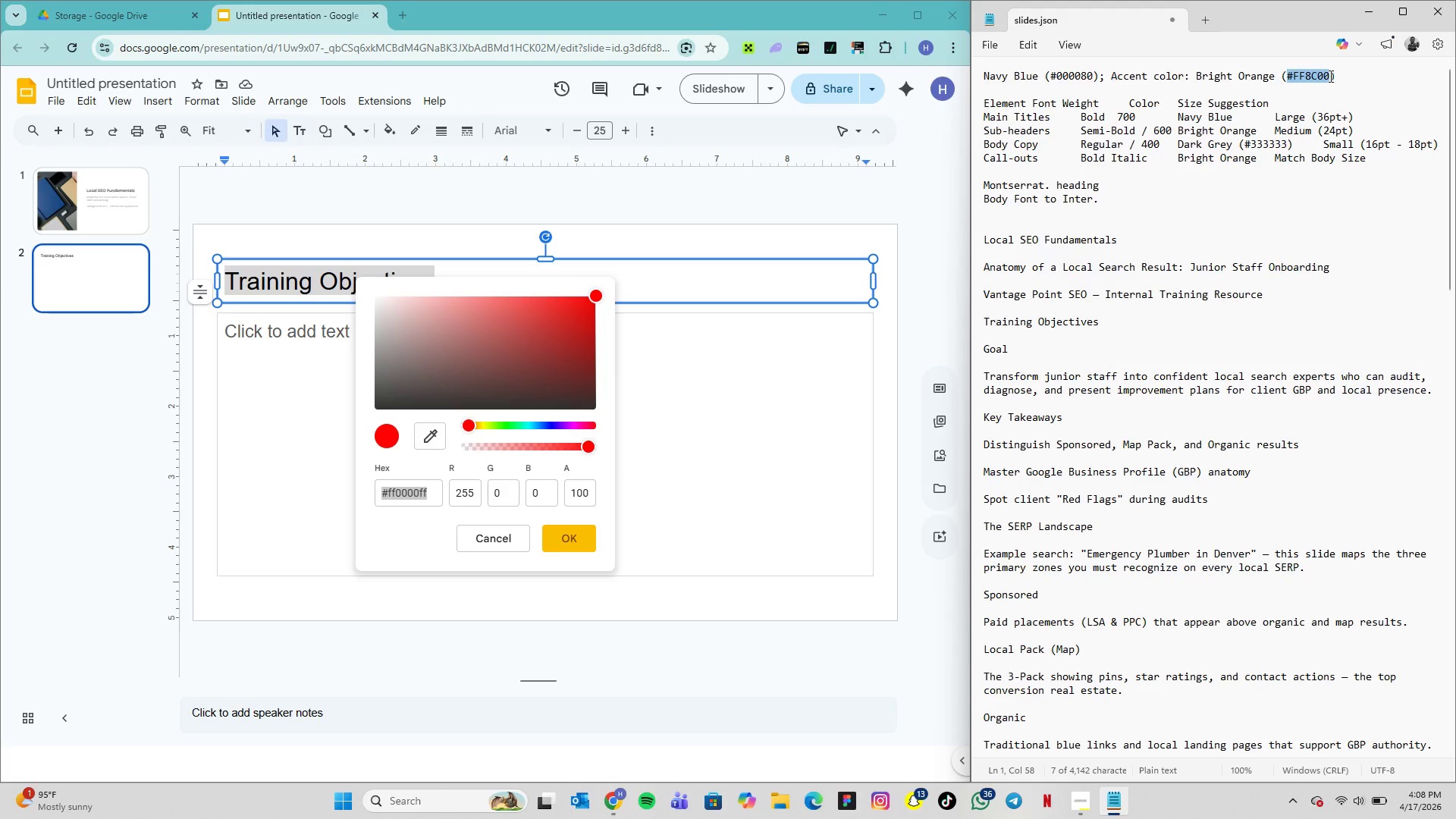 
key(Control+C)
 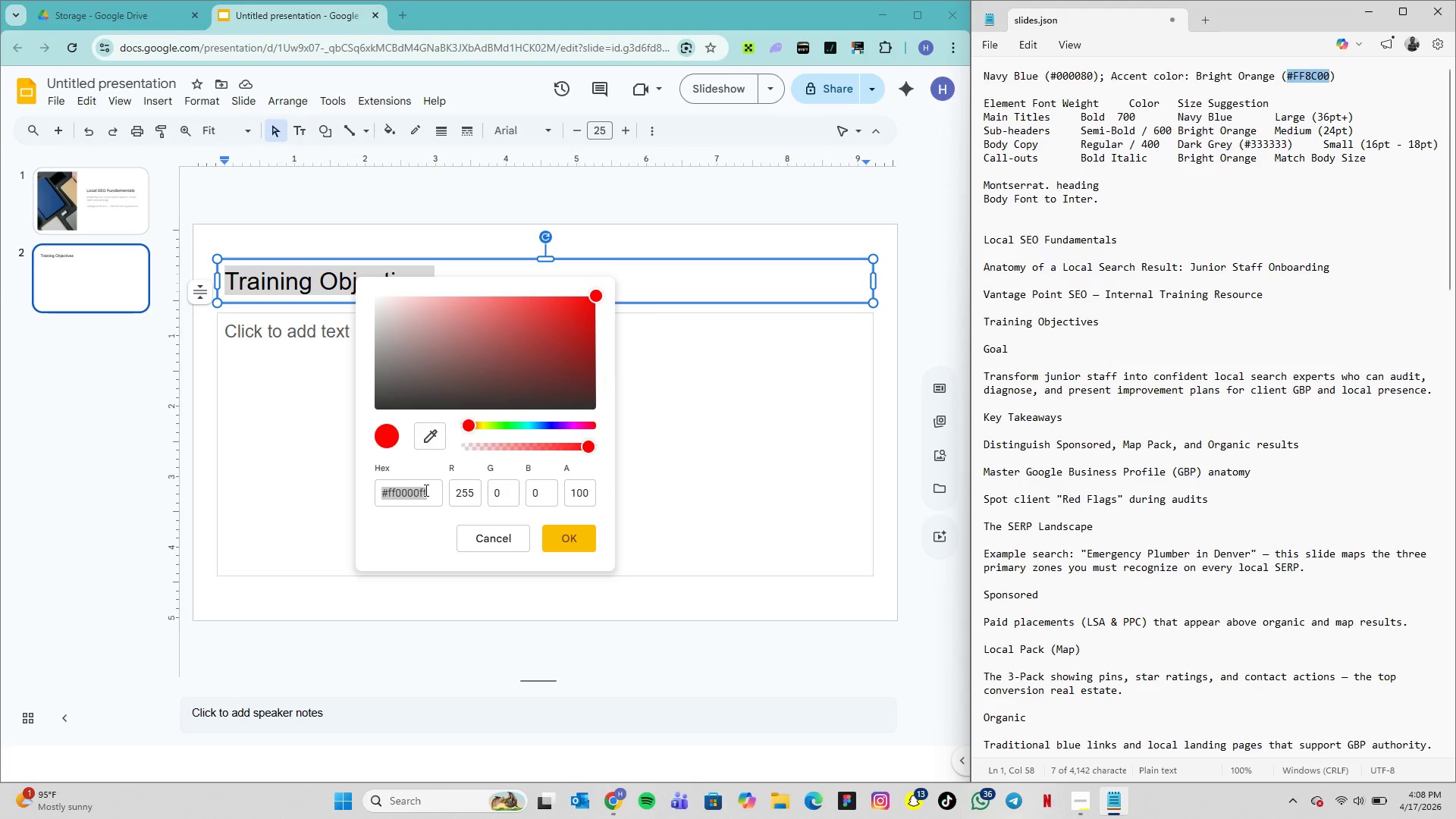 
left_click([425, 490])
 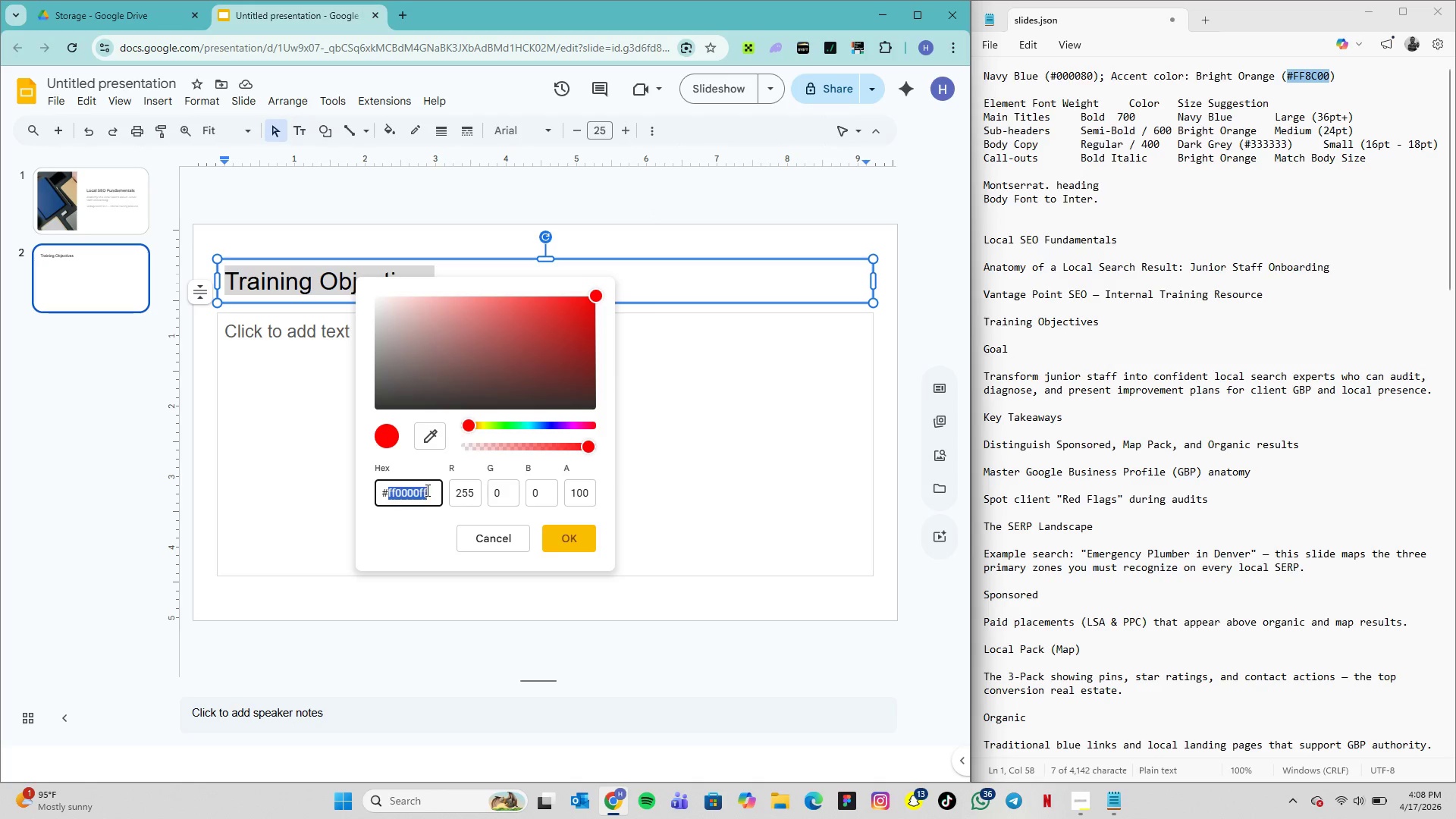 
double_click([426, 490])
 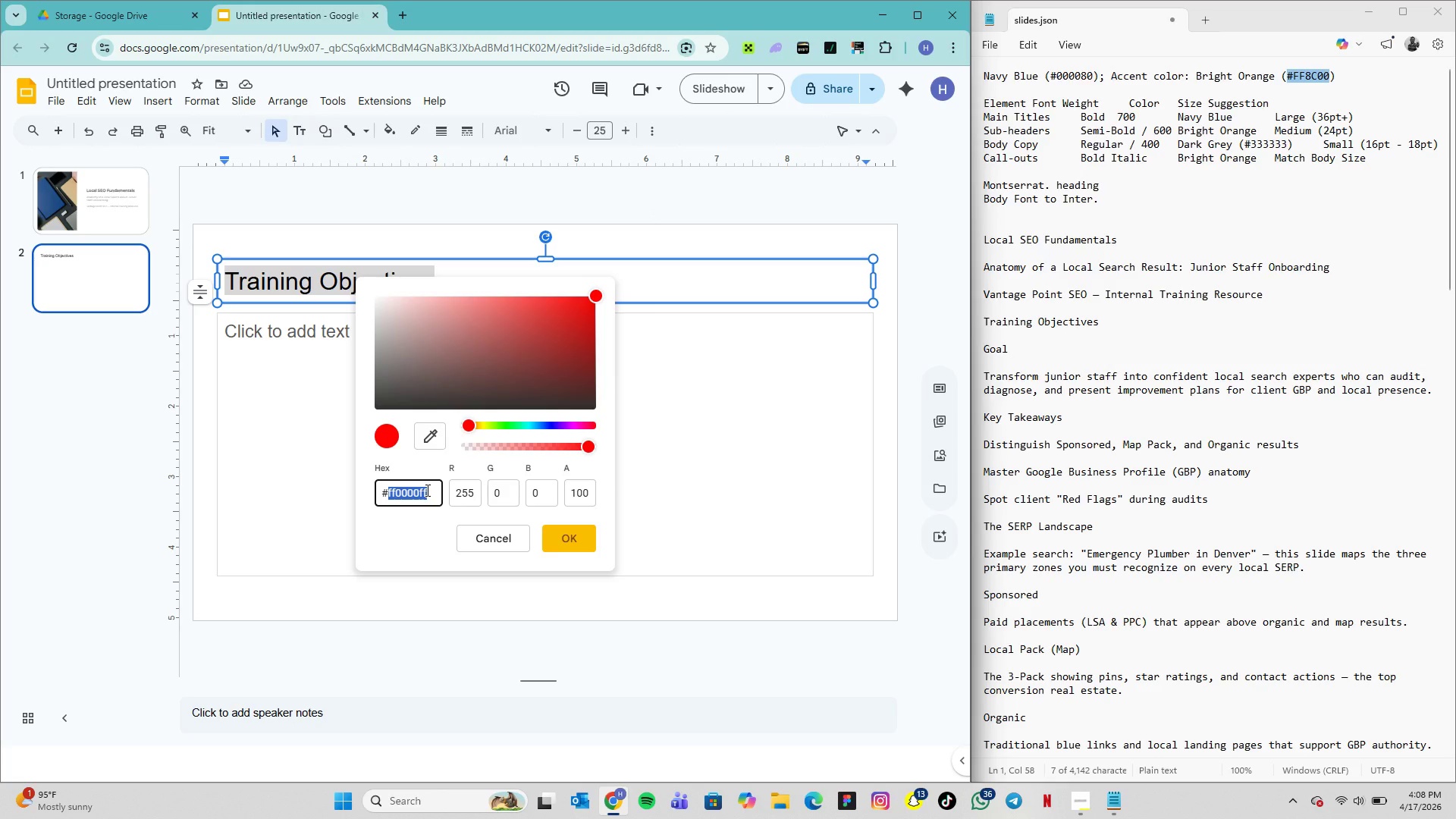 
key(Control+V)
 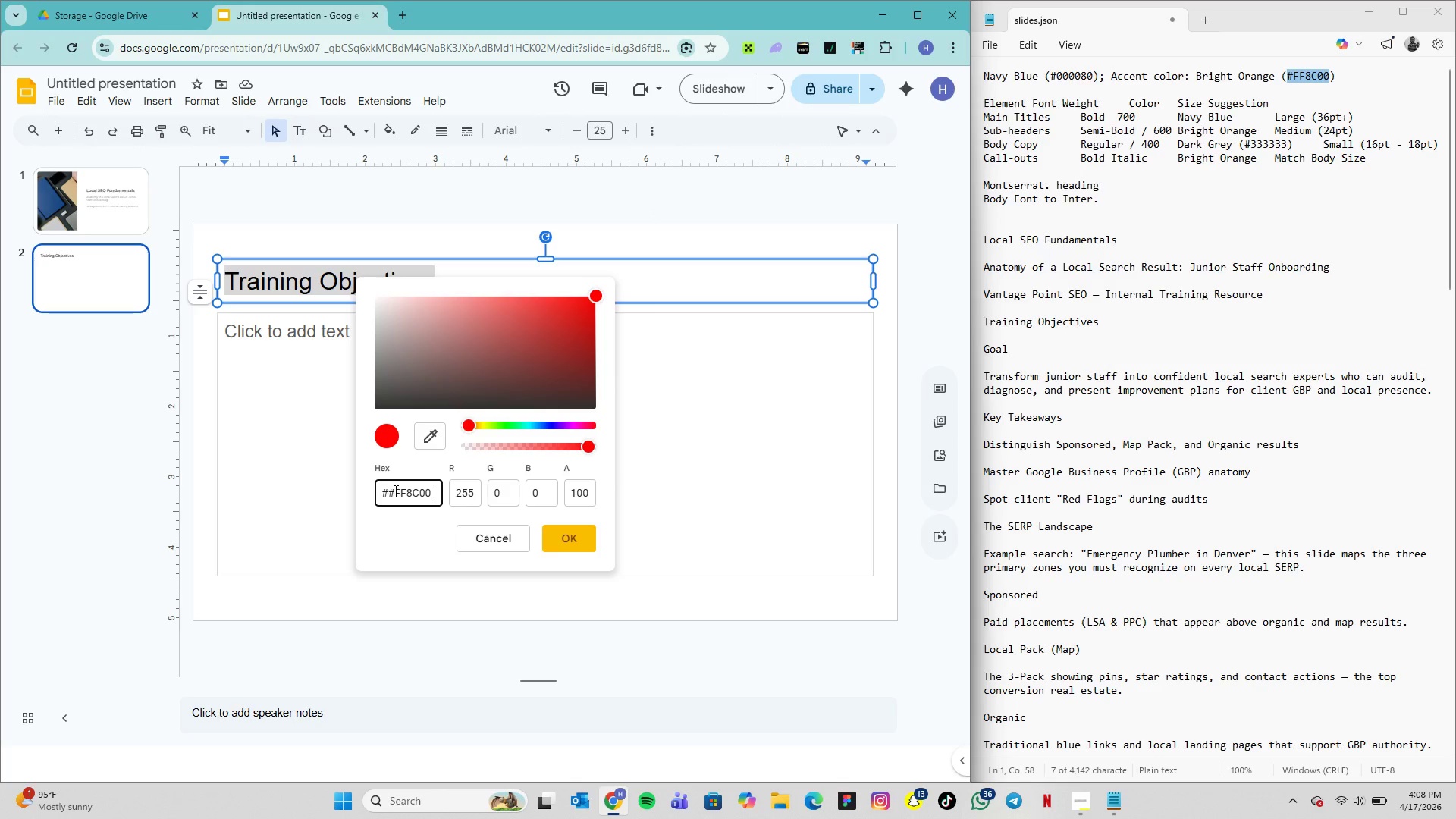 
left_click([394, 491])
 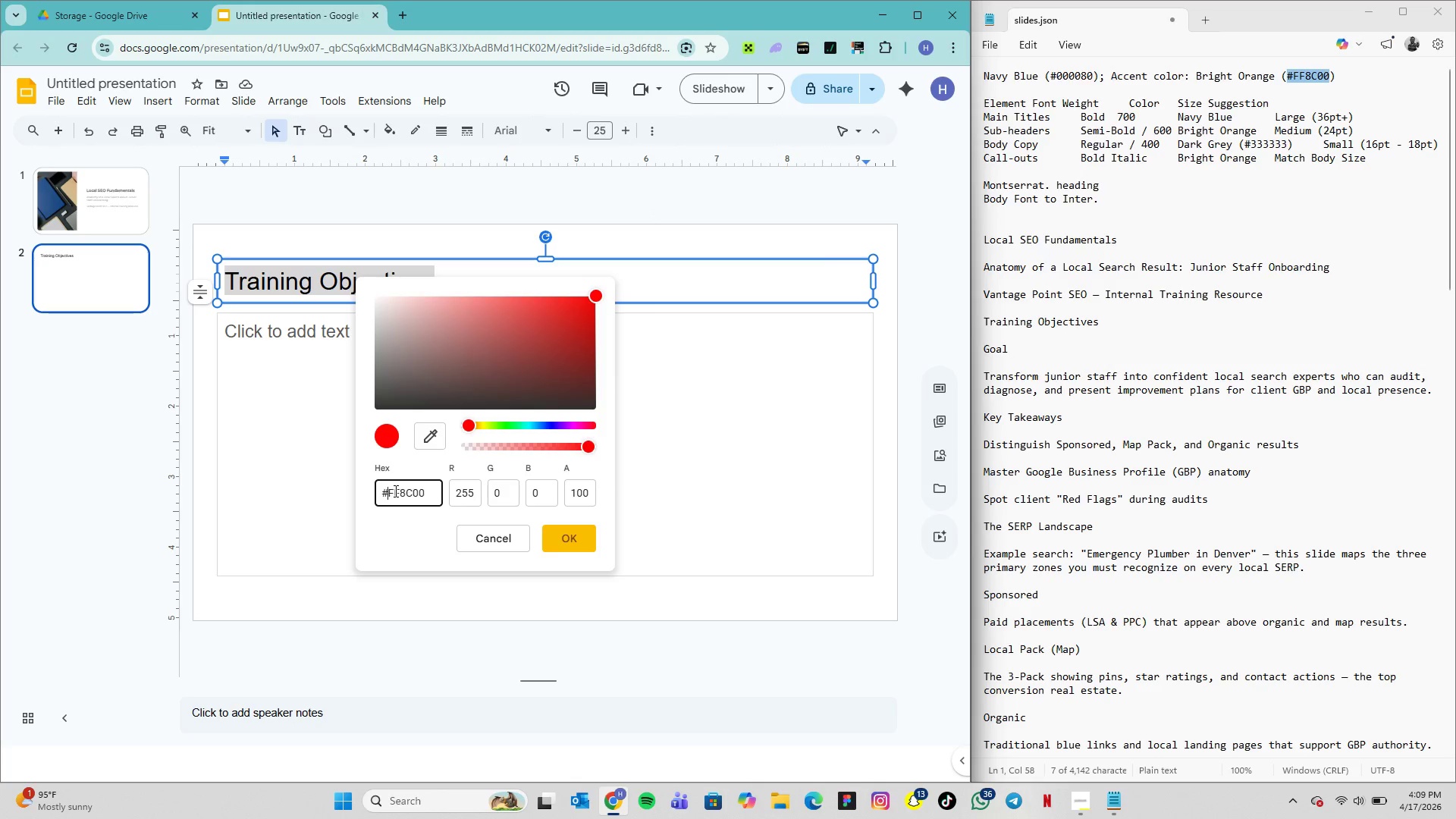 
key(Backspace)
 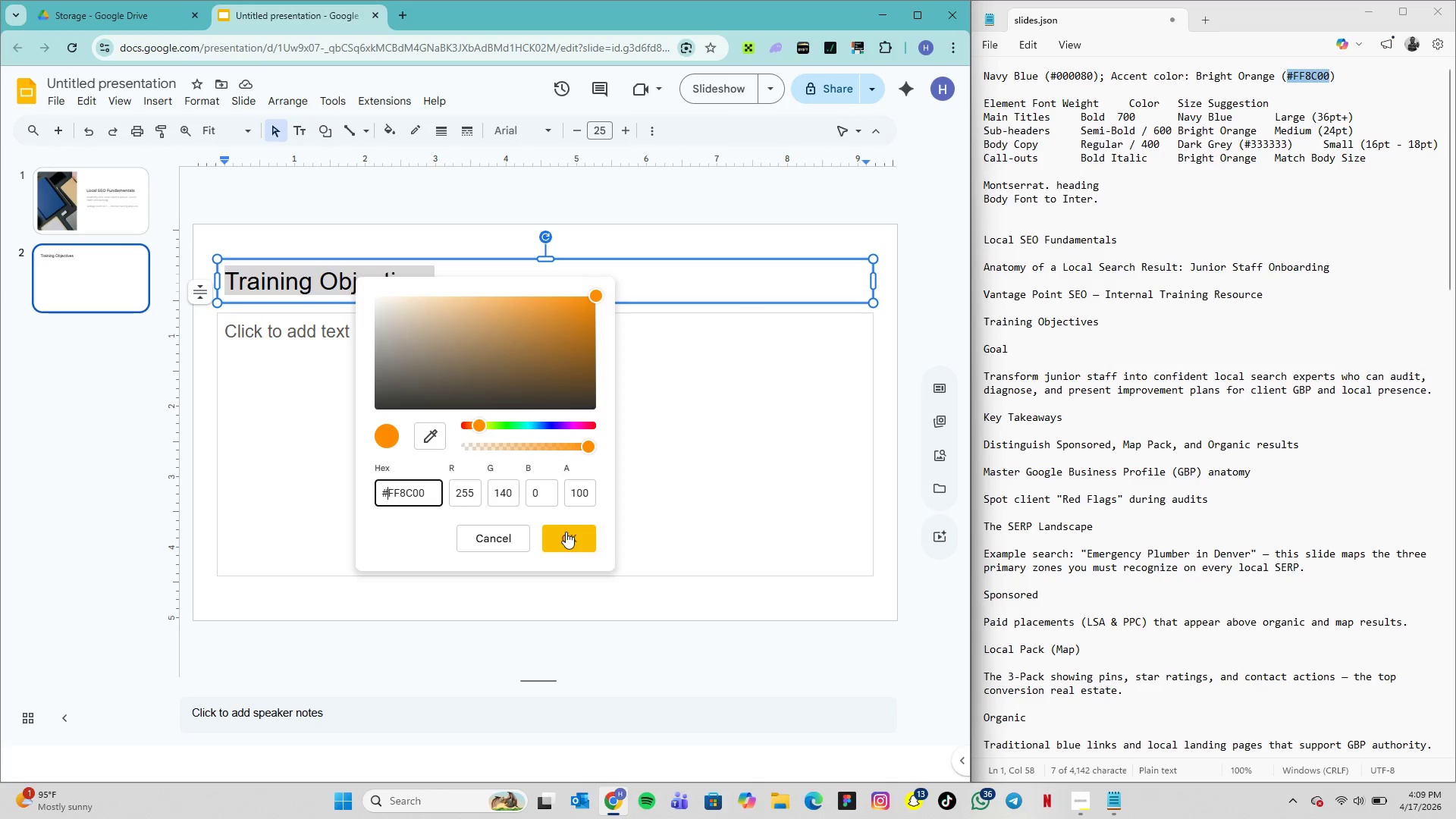 
left_click([566, 532])
 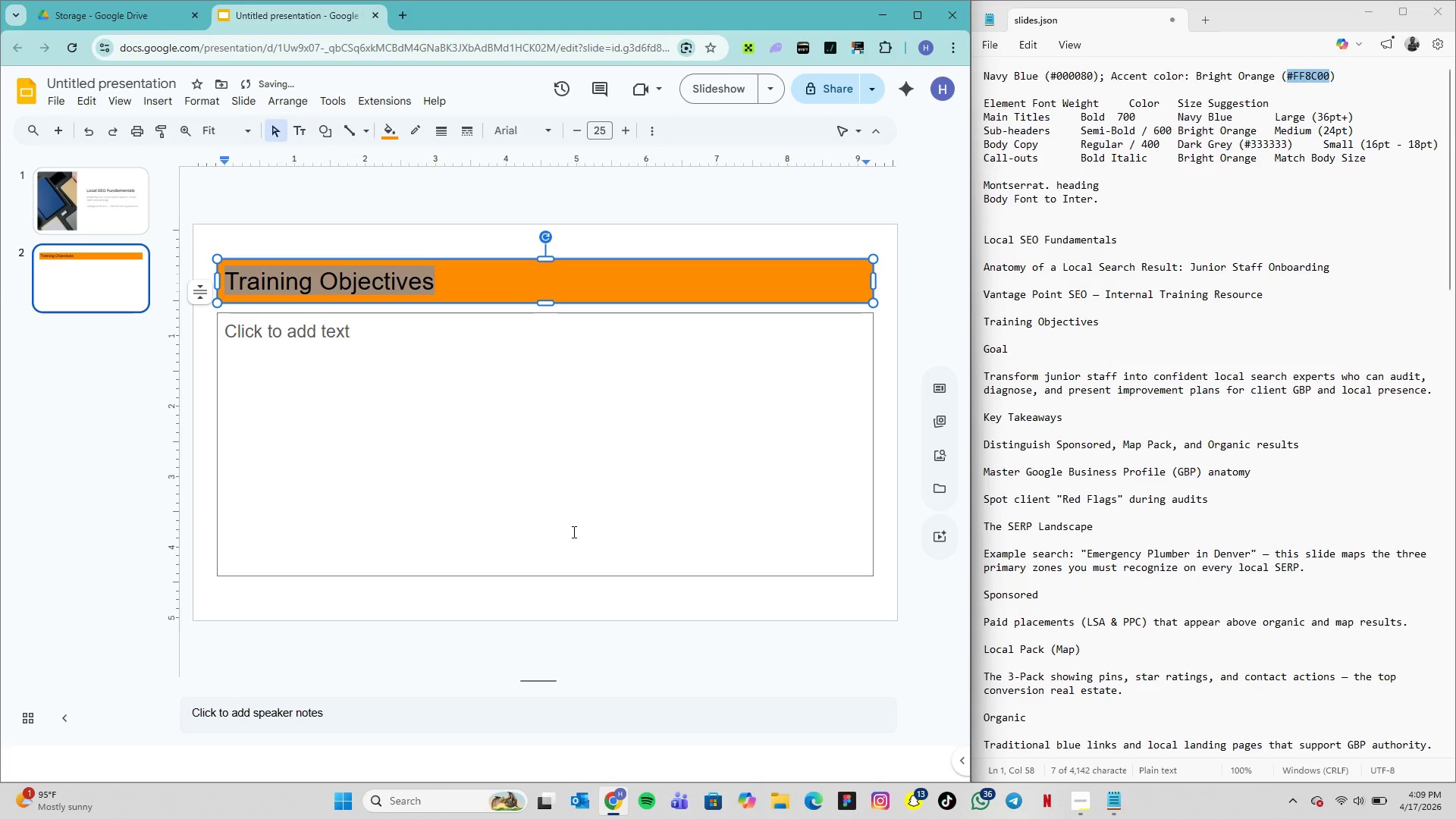 
key(Control+Z)
 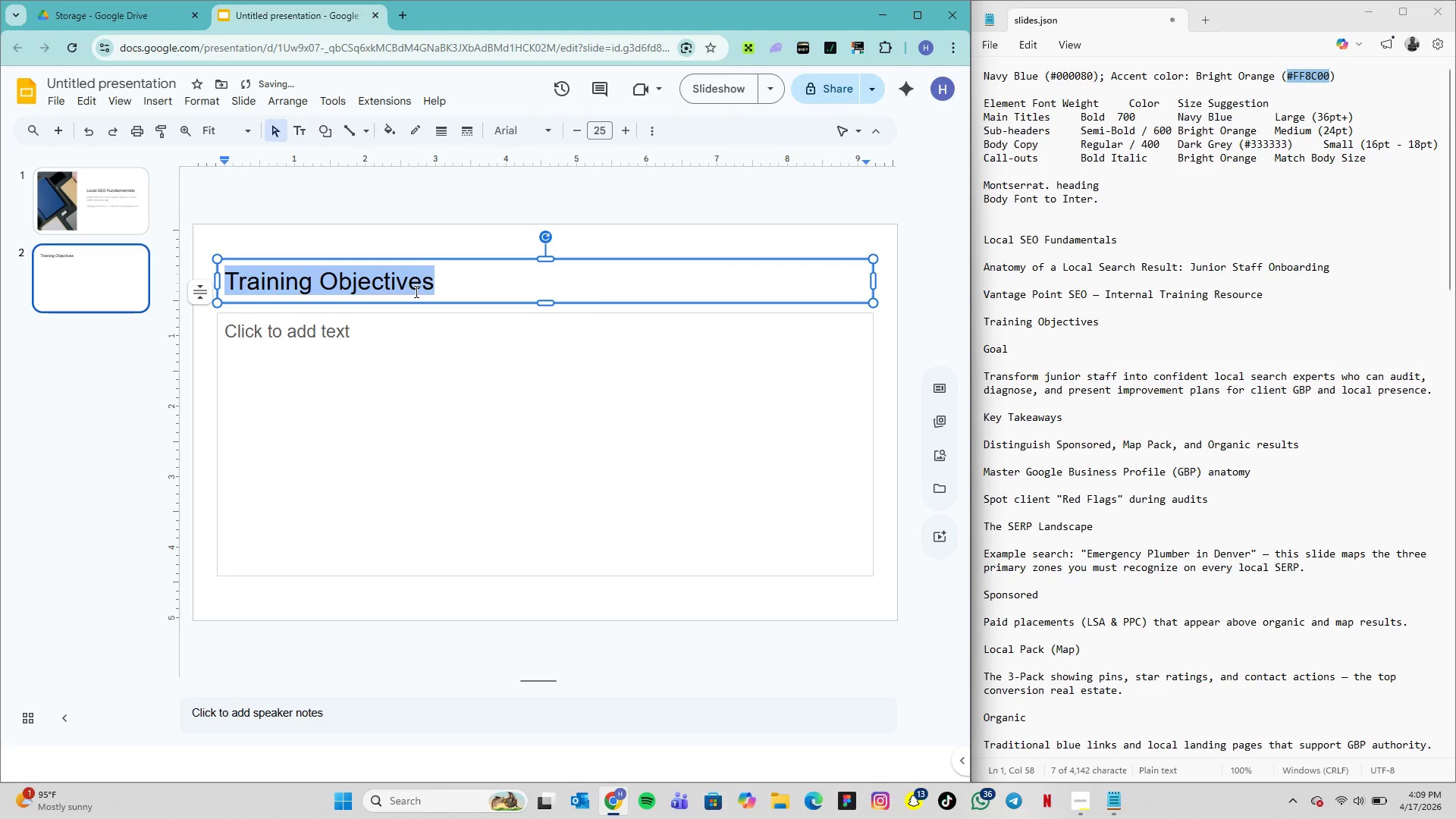 
left_click([415, 291])
 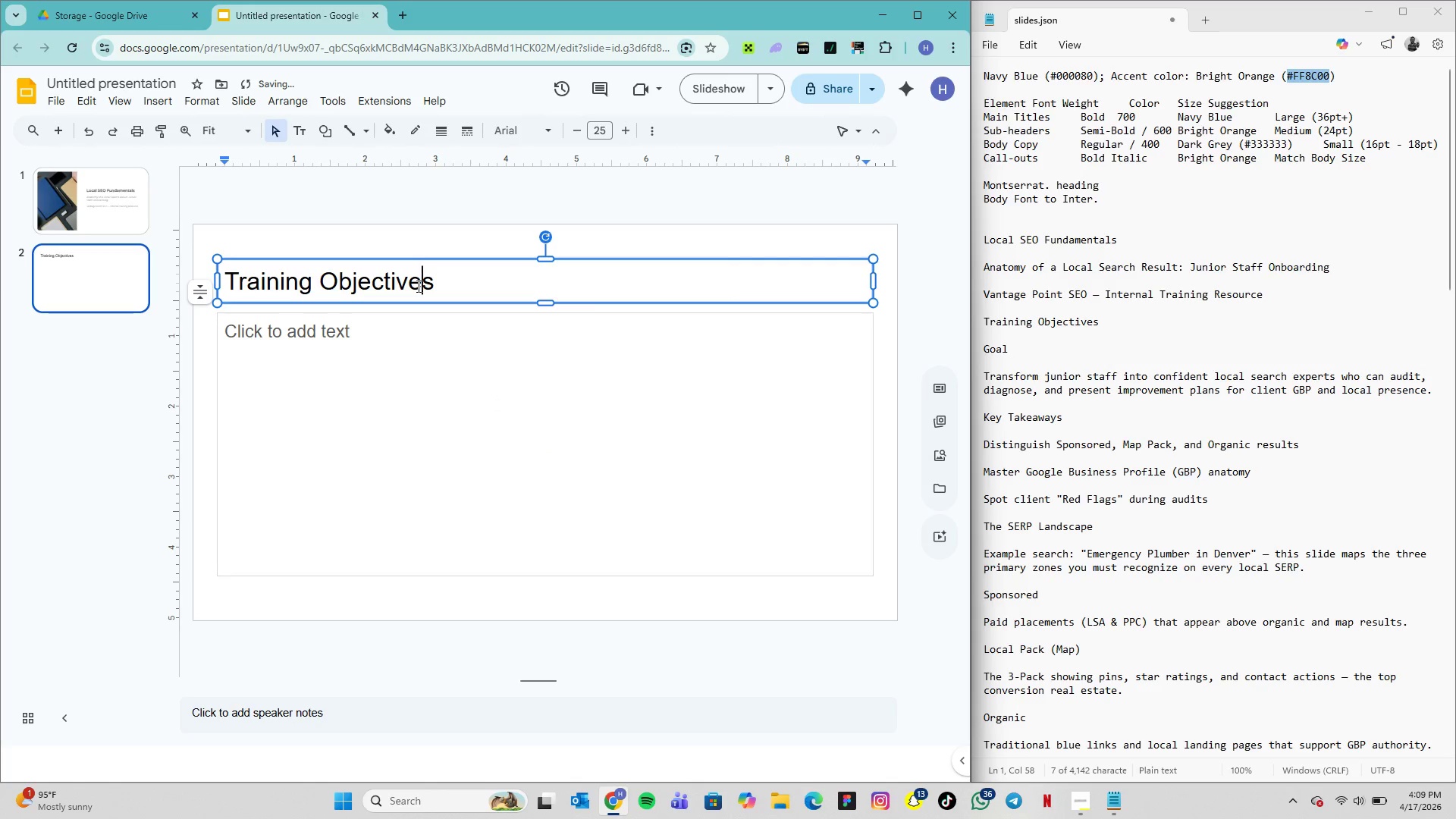 
left_click([417, 286])
 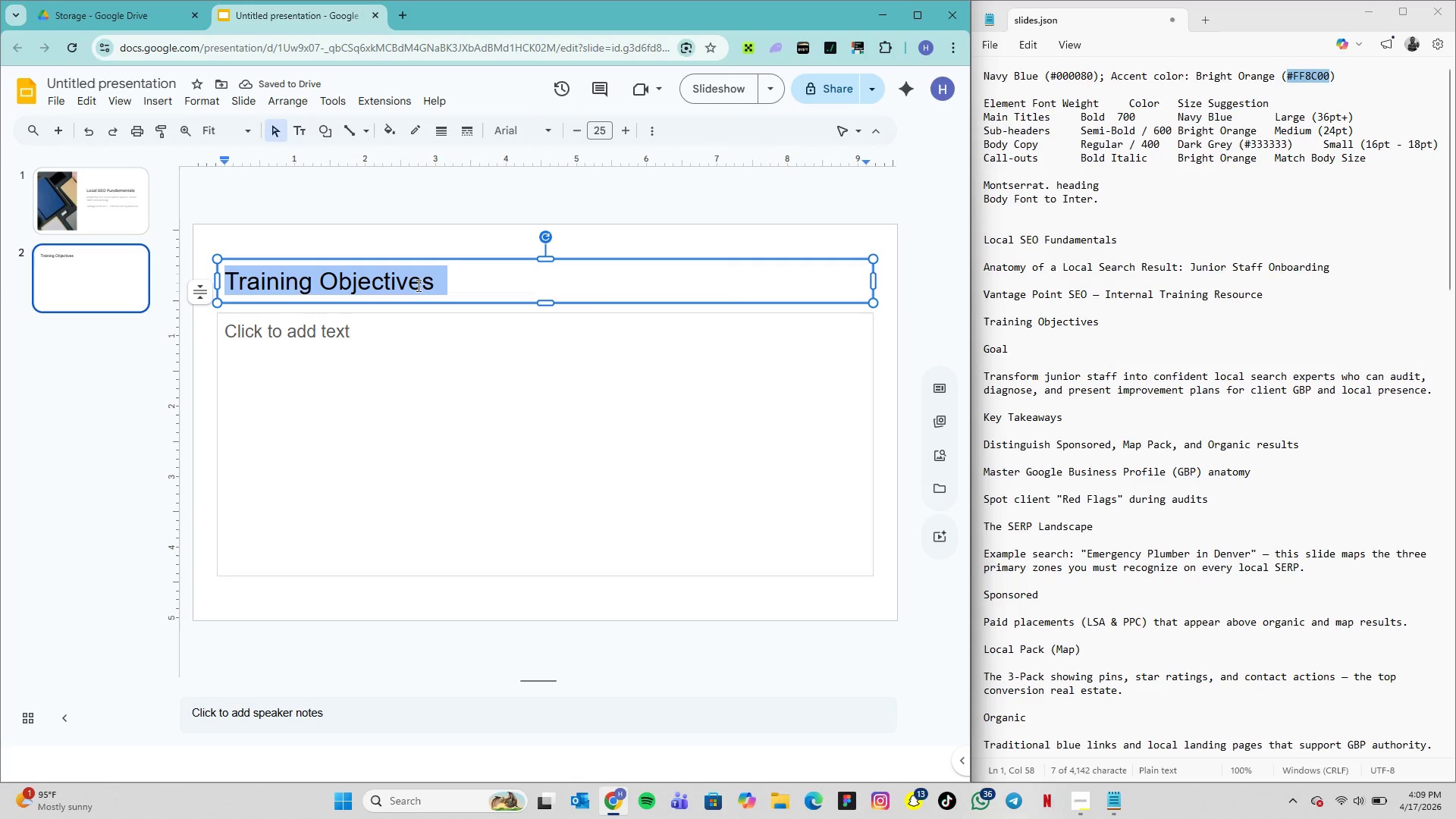 
triple_click([417, 285])
 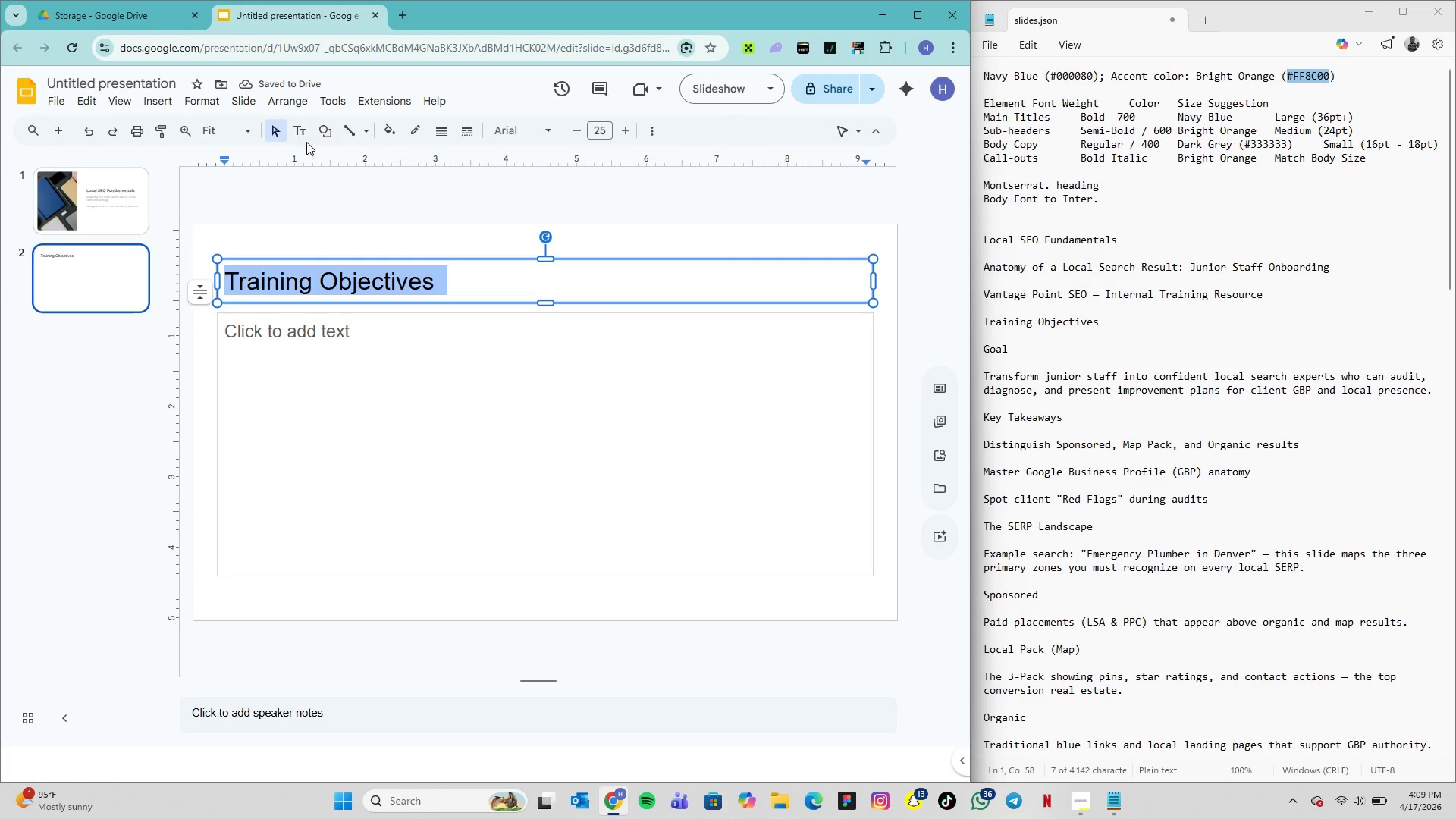 
mouse_move([420, 136])
 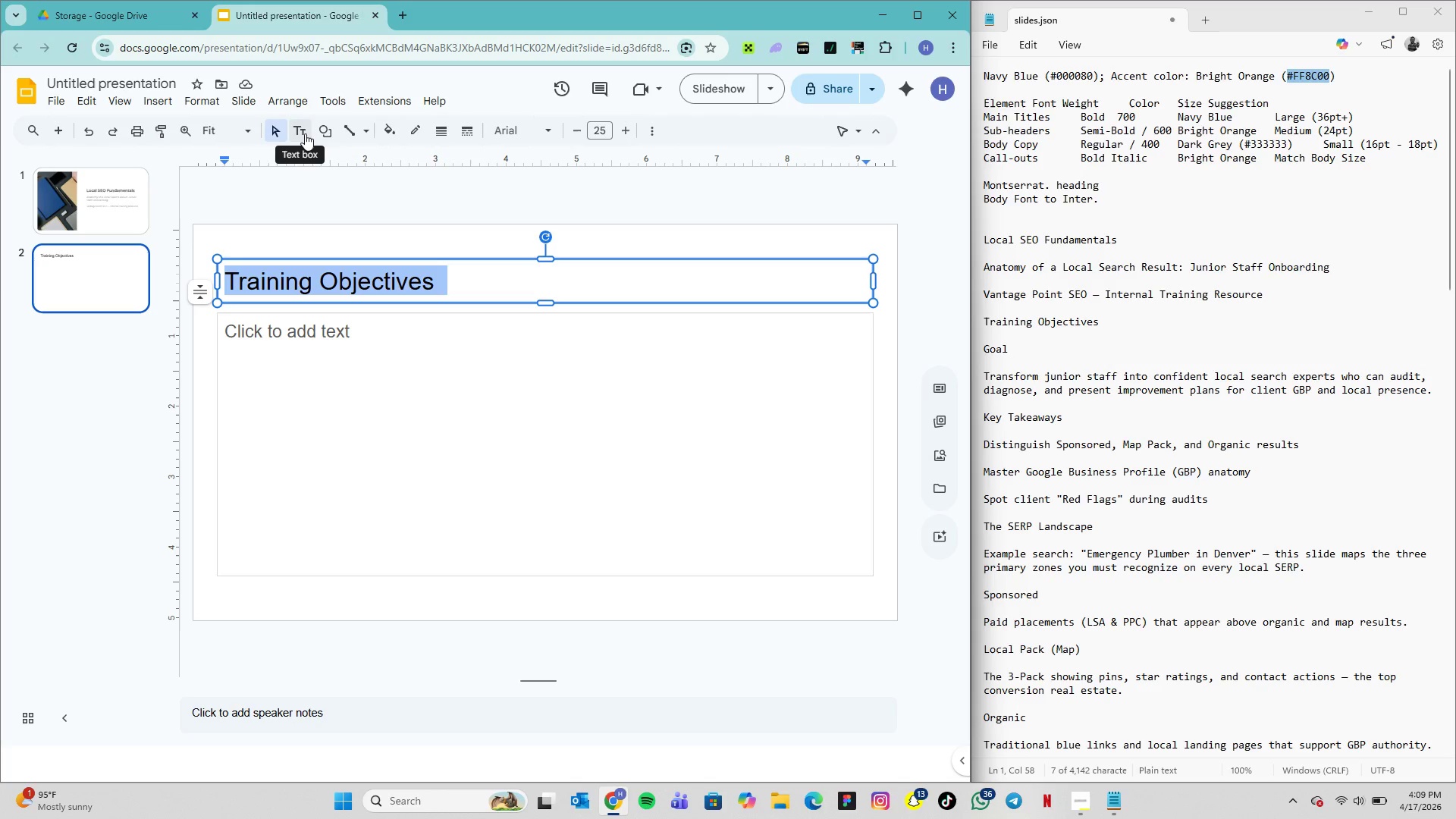 
wait(6.13)
 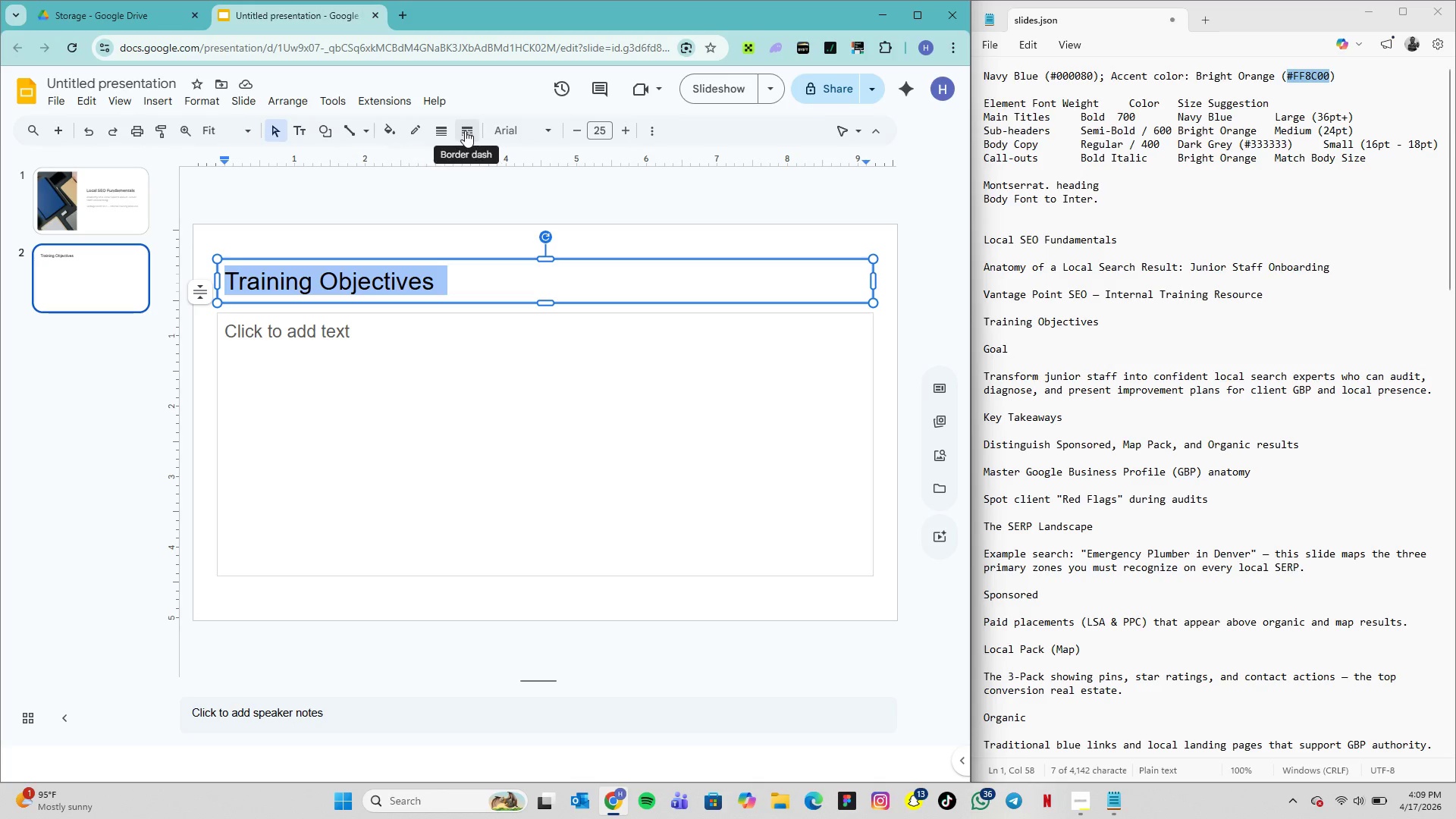 
mouse_move([338, 133])
 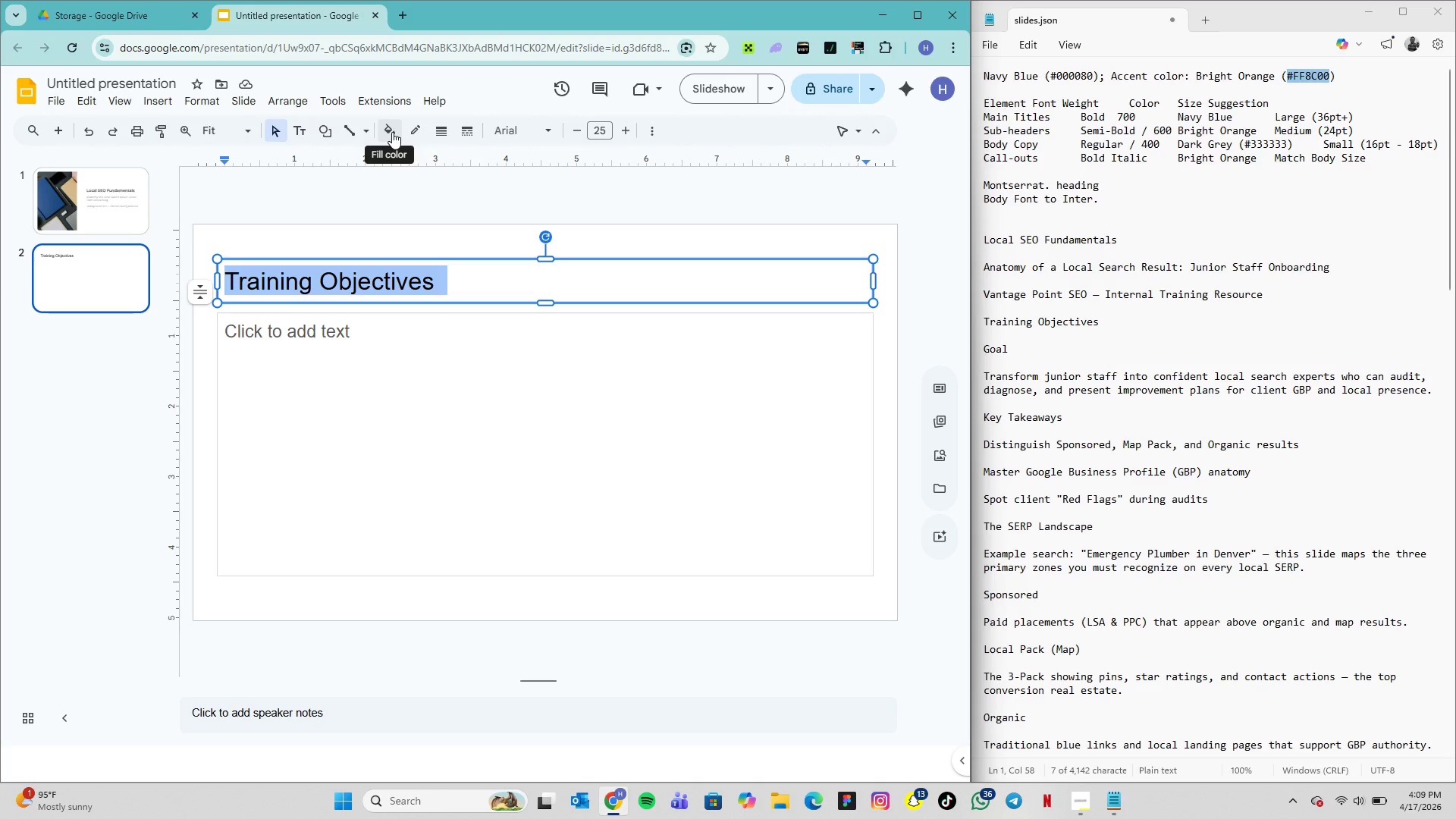 
wait(5.62)
 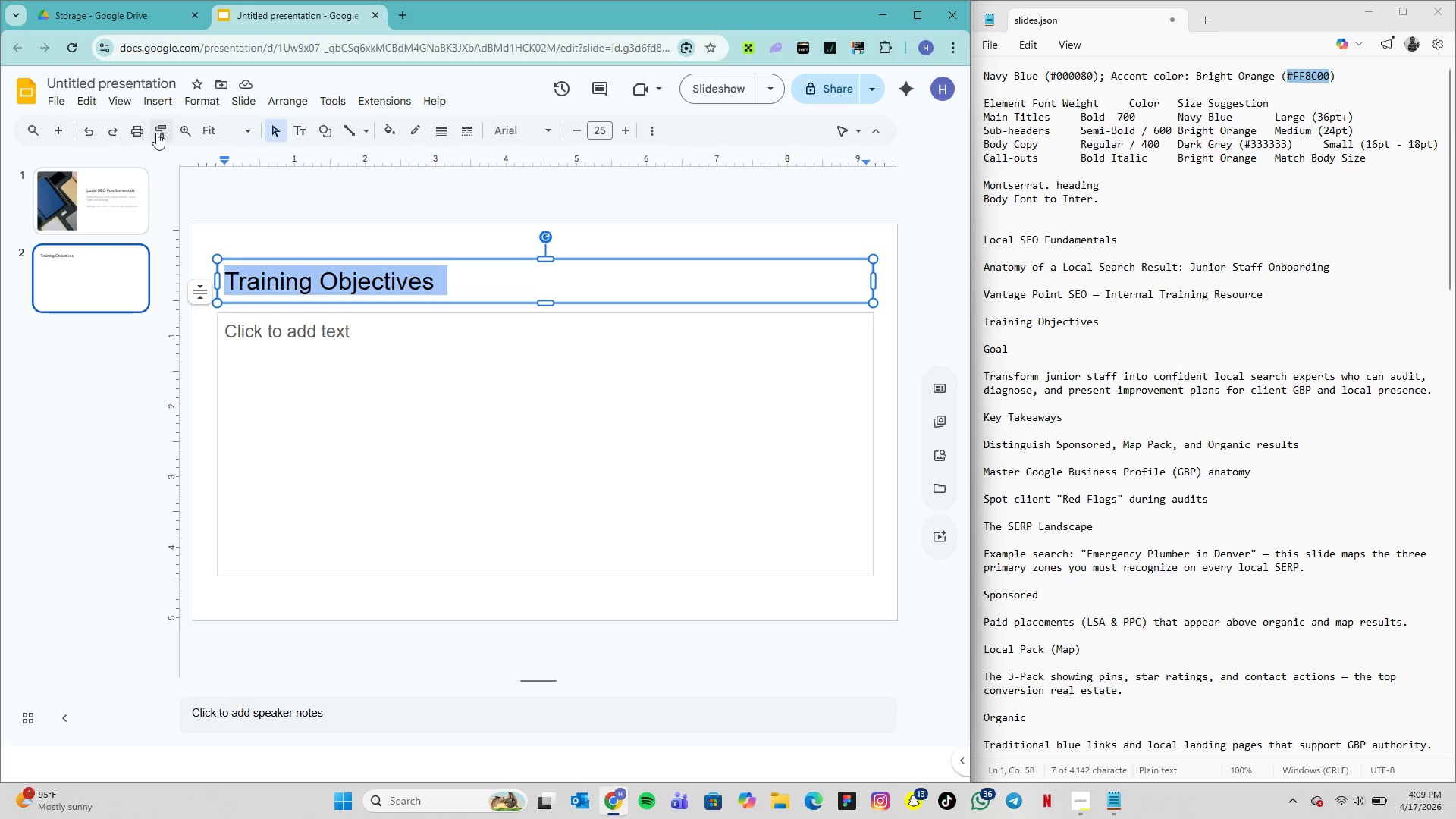 
left_click([340, 280])
 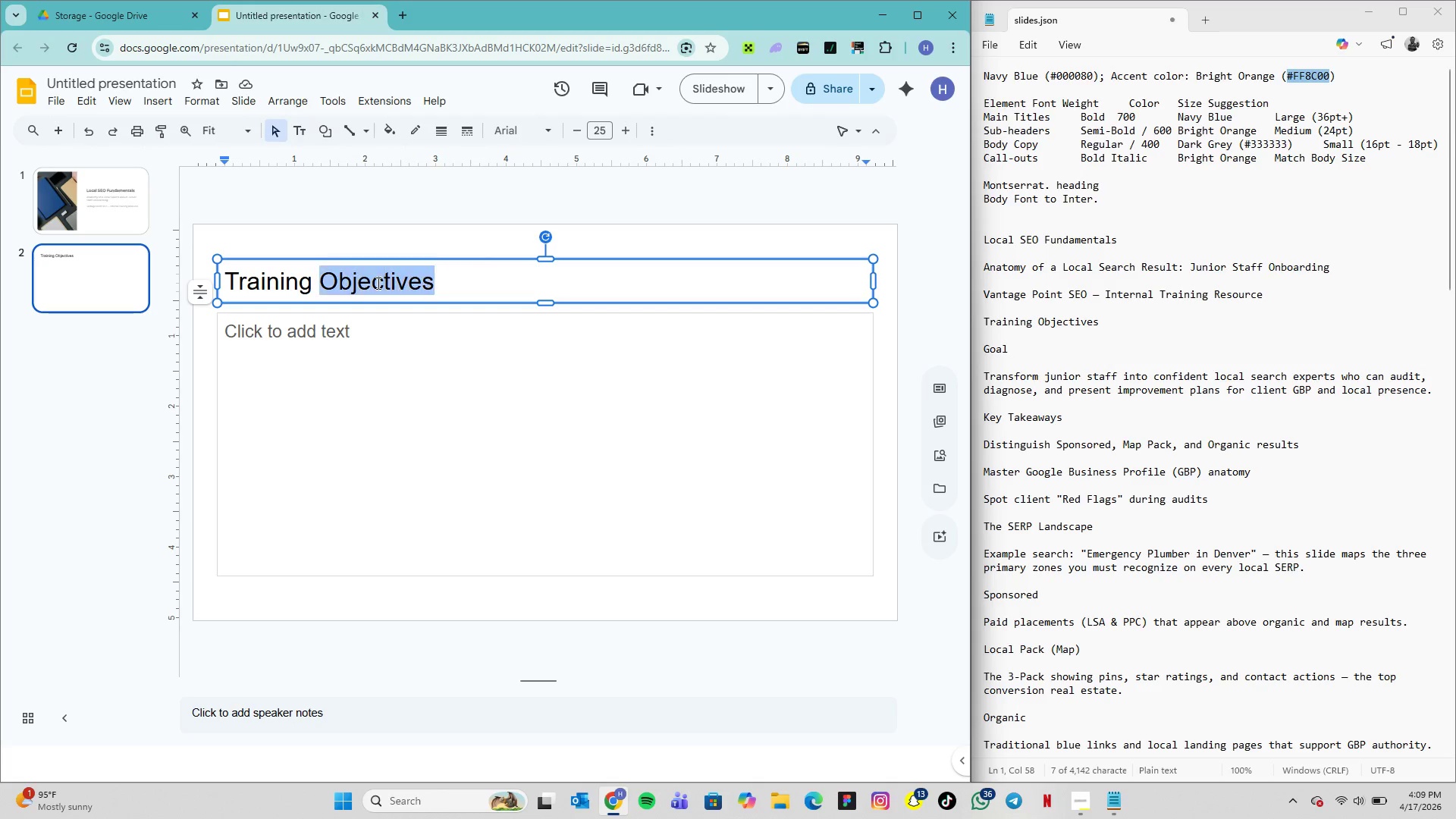 
double_click([377, 283])
 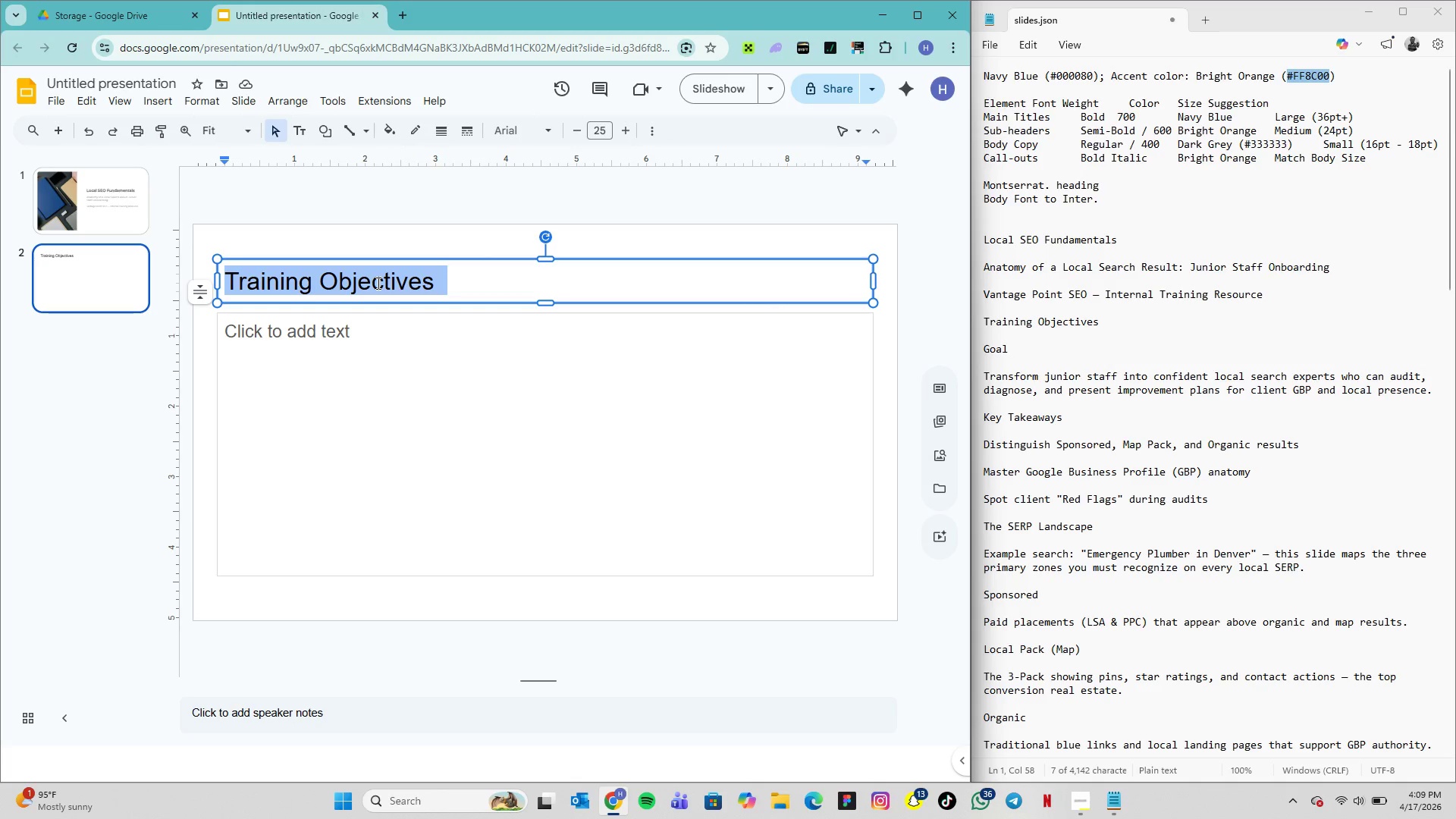 
triple_click([377, 283])
 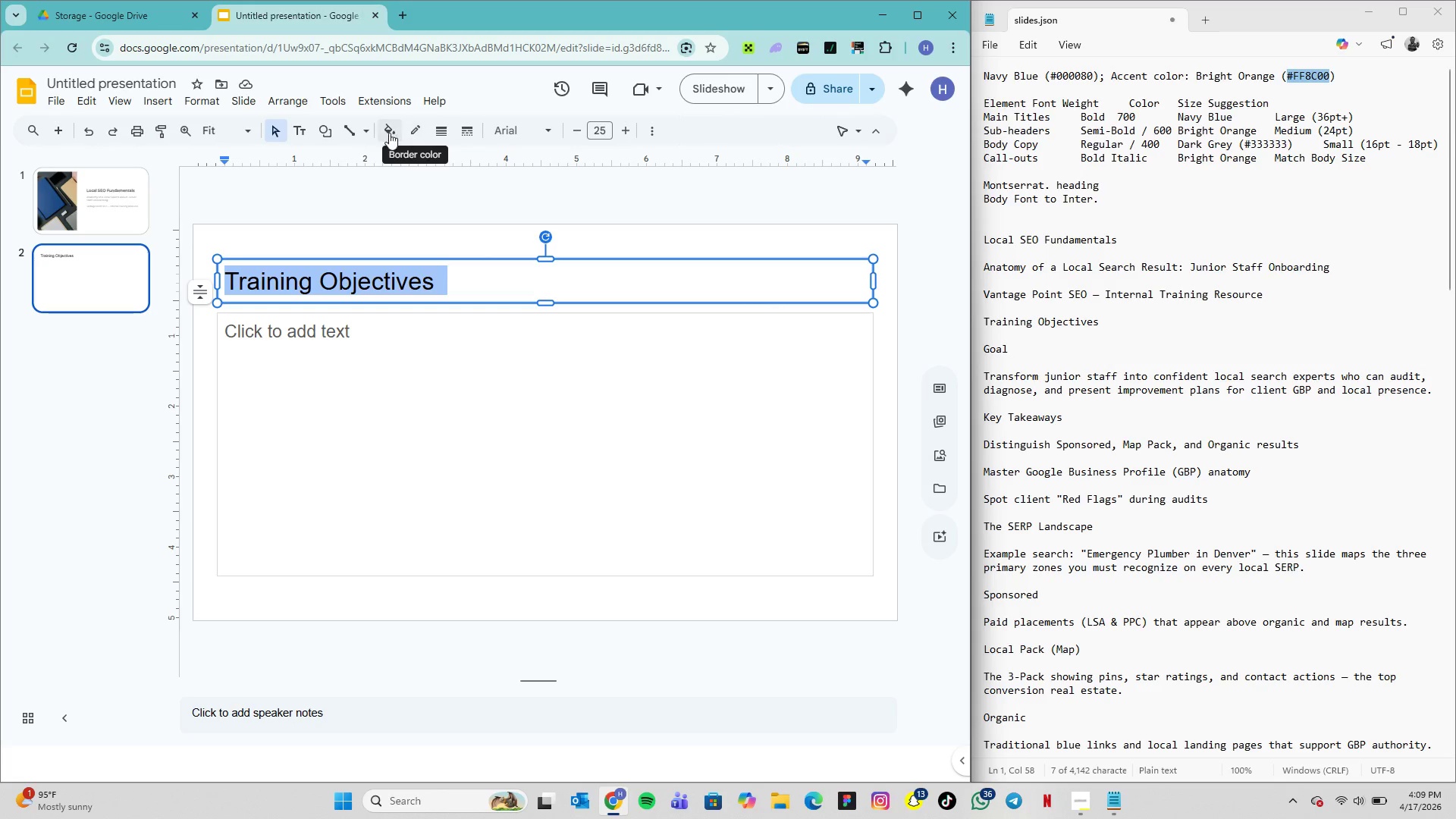 
left_click([385, 133])
 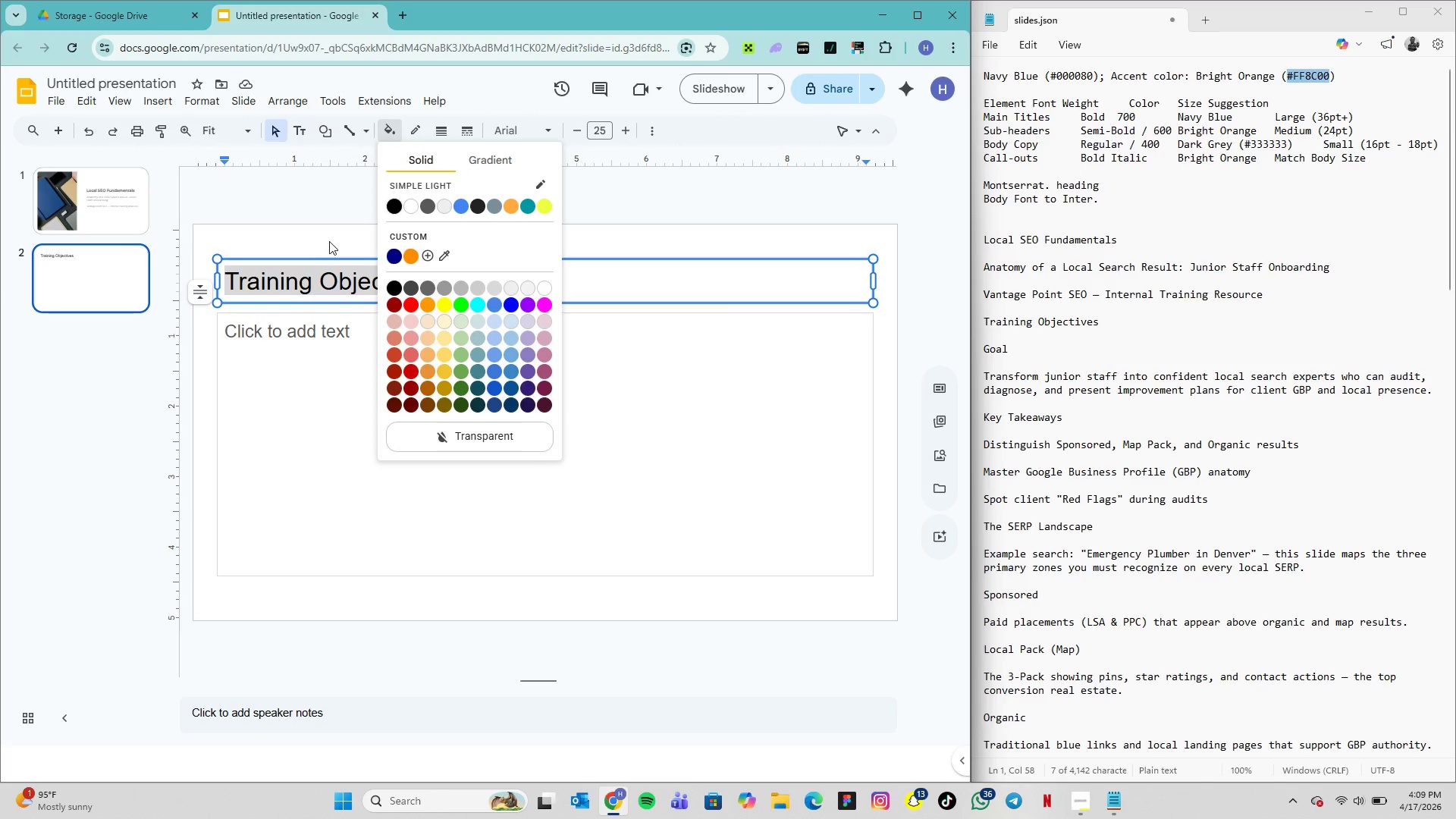 
left_click([302, 278])
 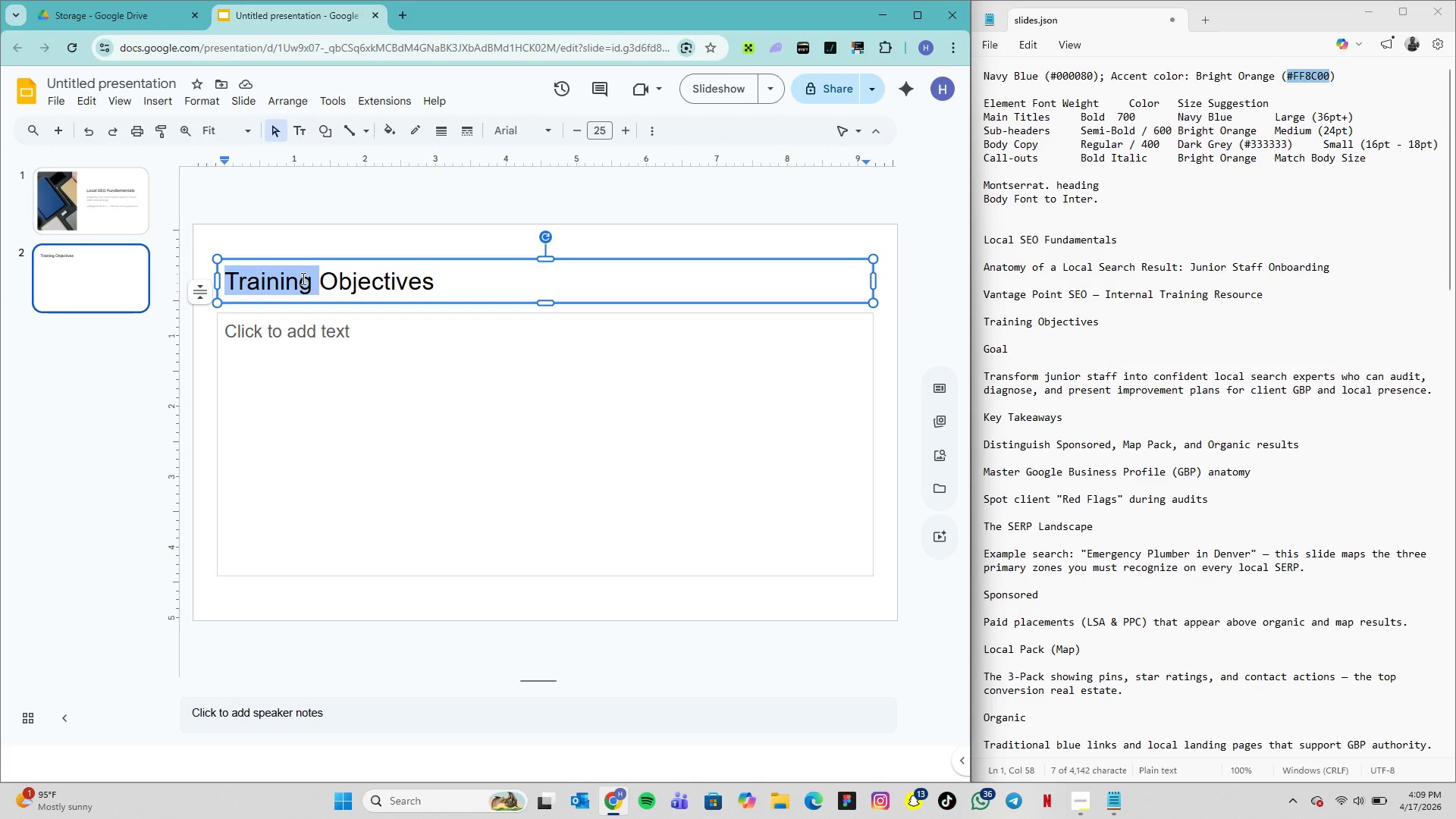 
double_click([302, 278])
 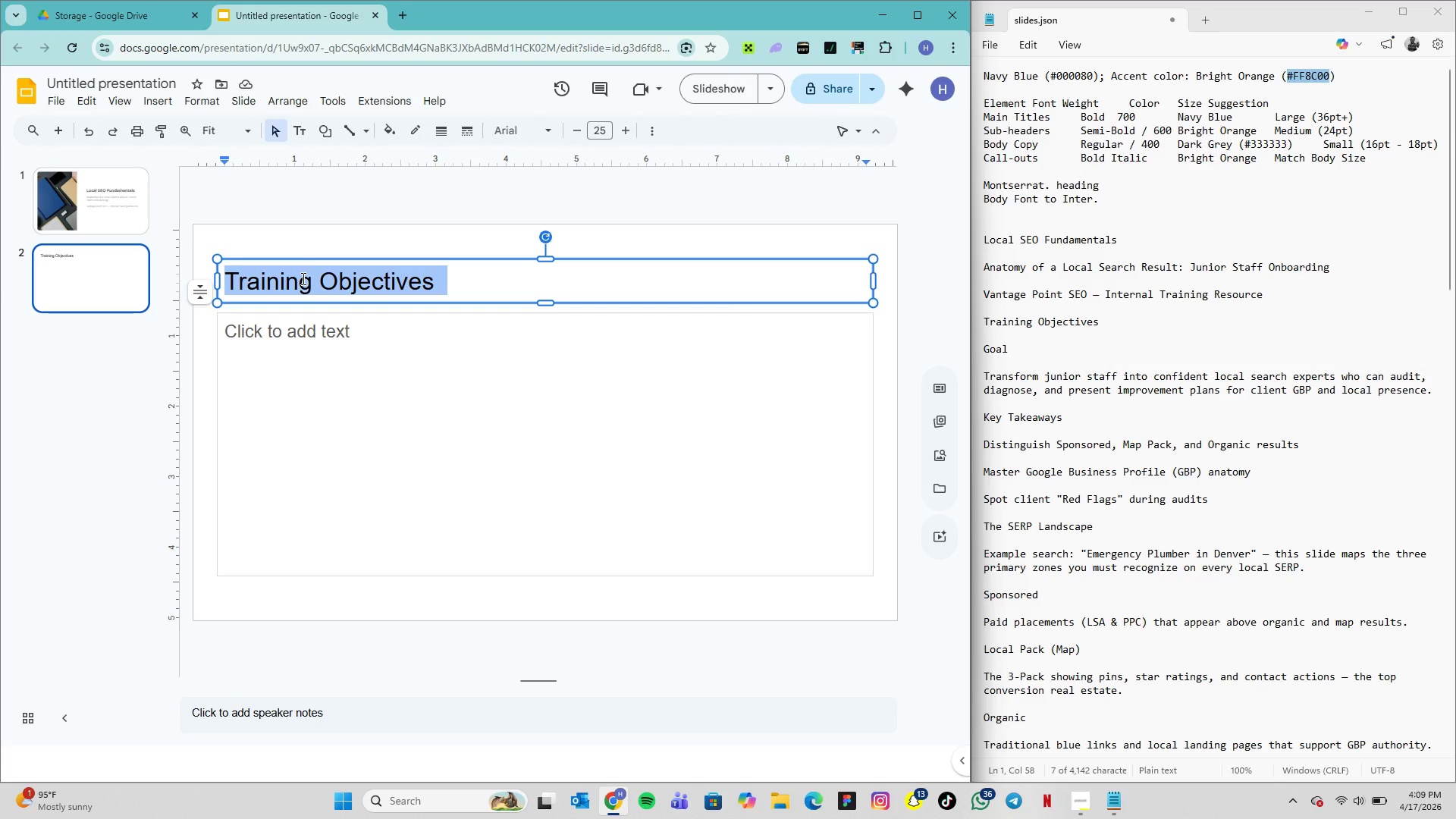 
triple_click([302, 278])
 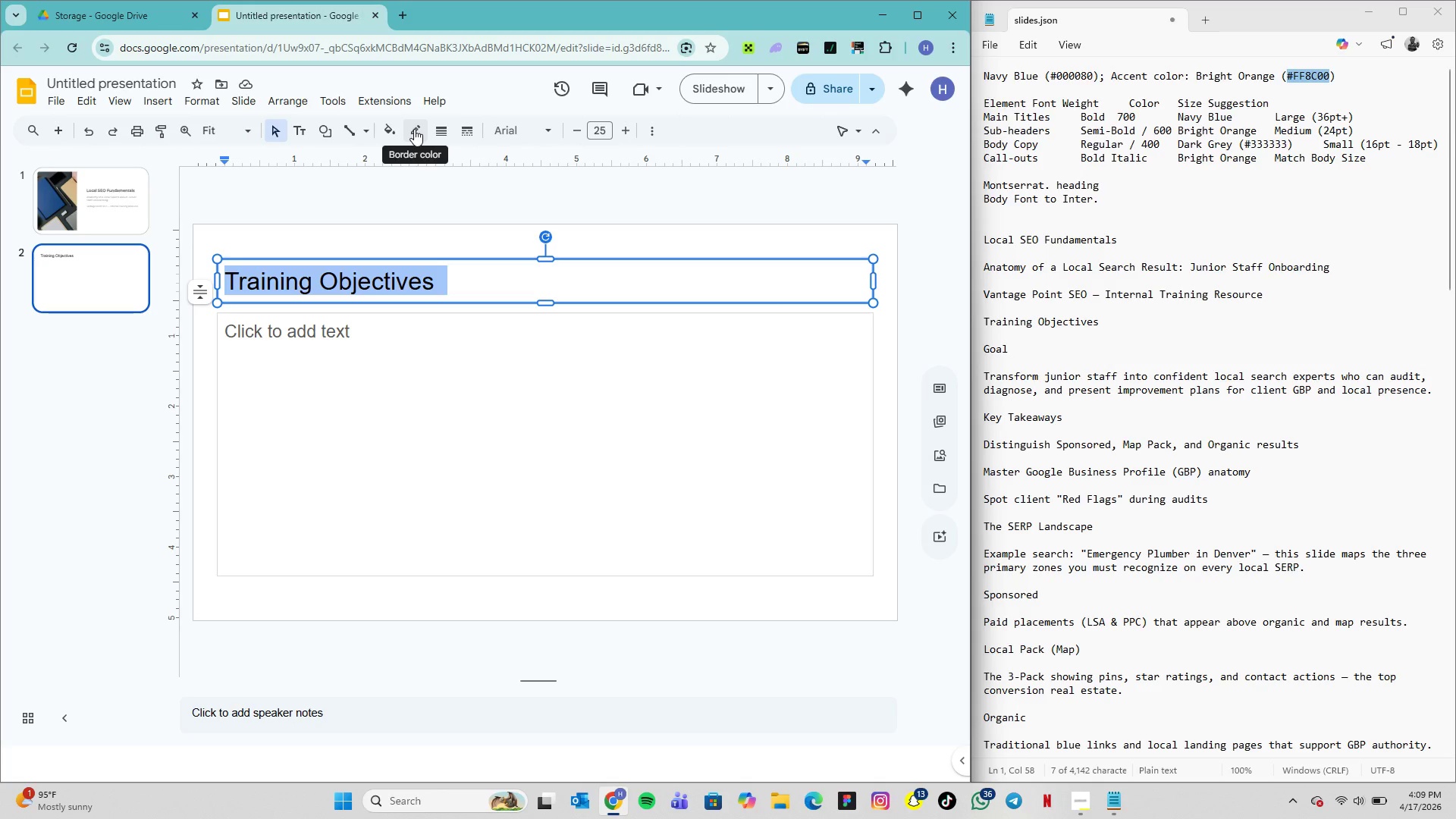 
wait(7.88)
 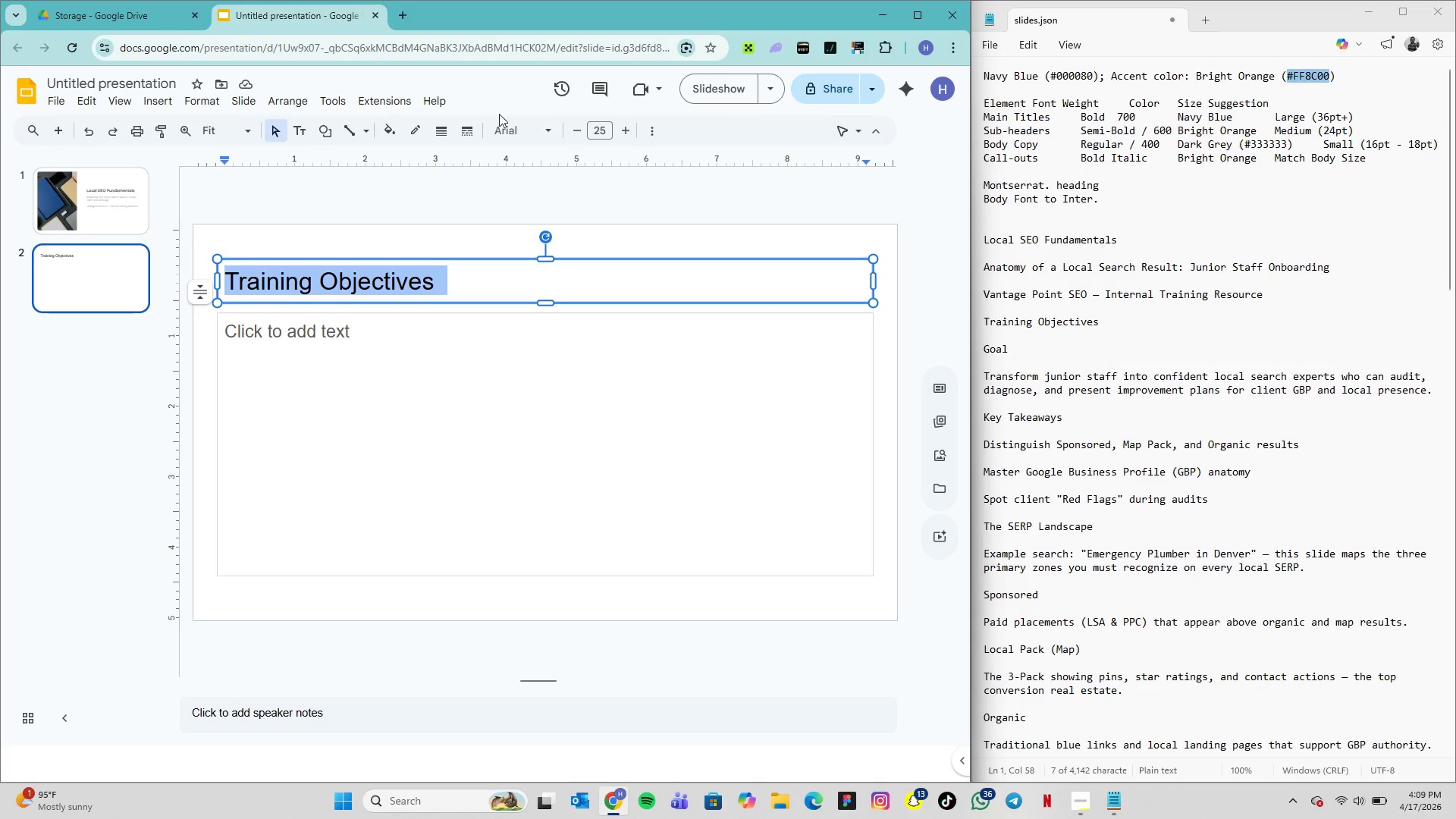 
right_click([297, 129])
 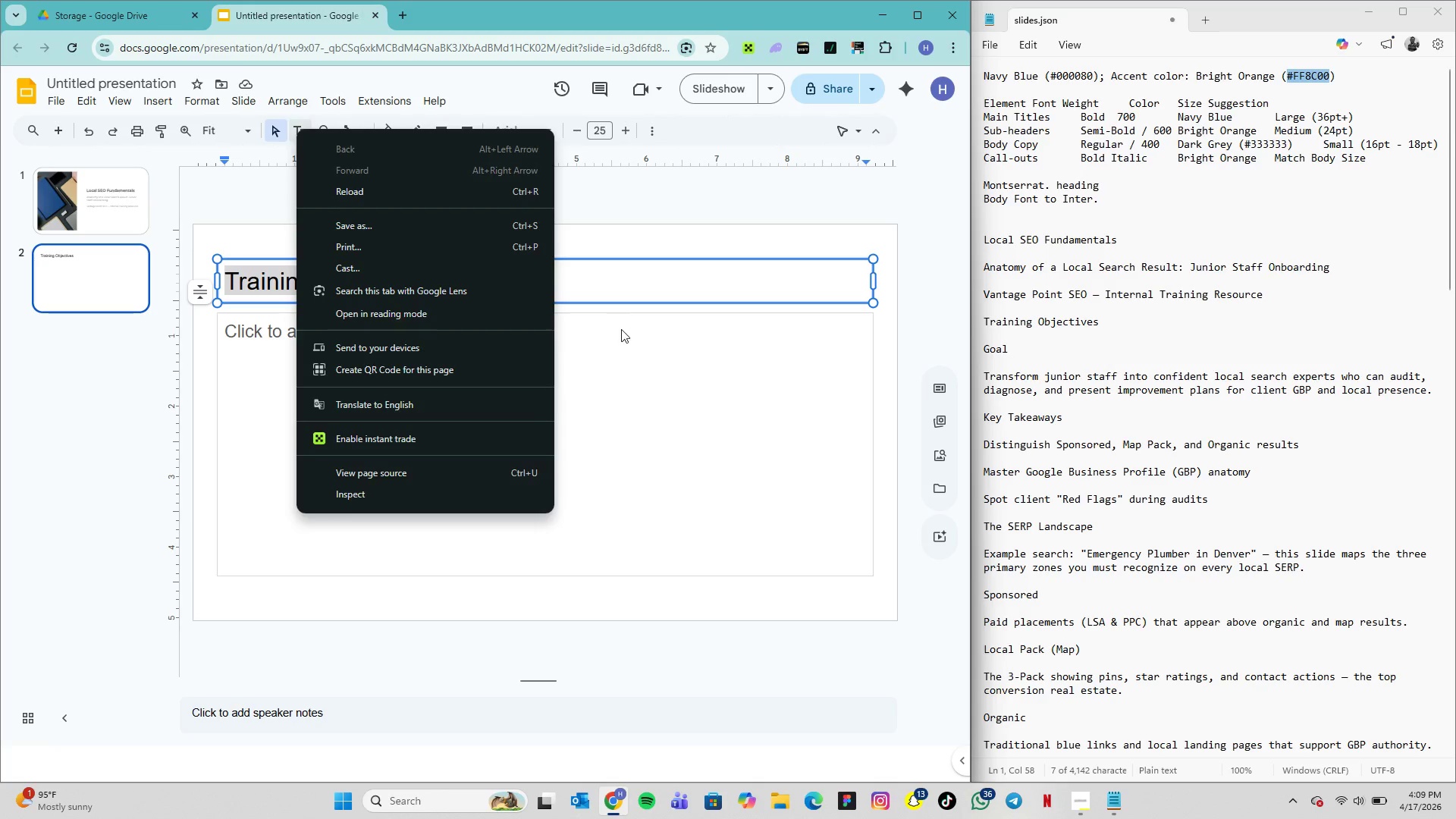 
left_click([621, 329])
 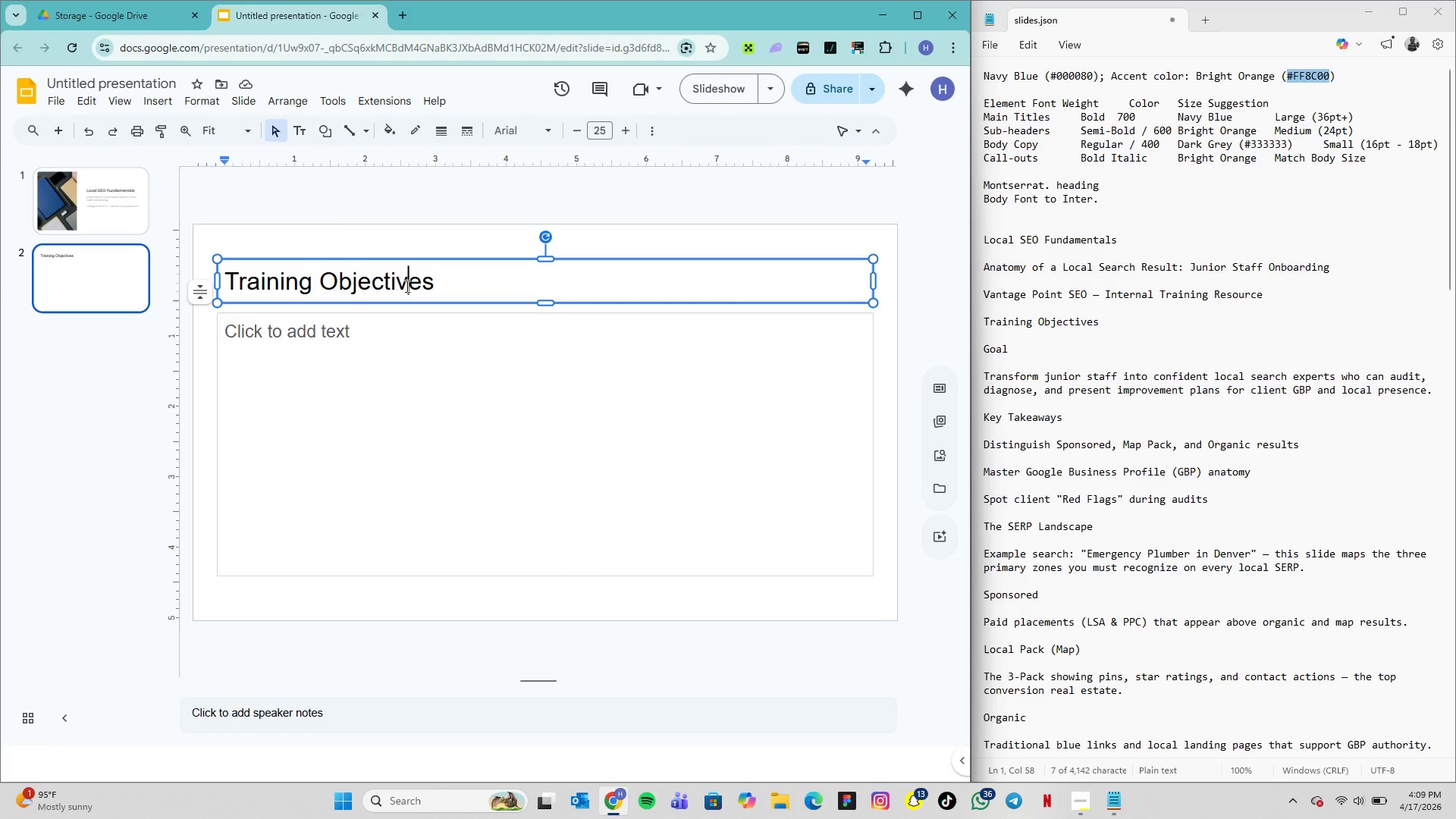 
left_click([406, 286])
 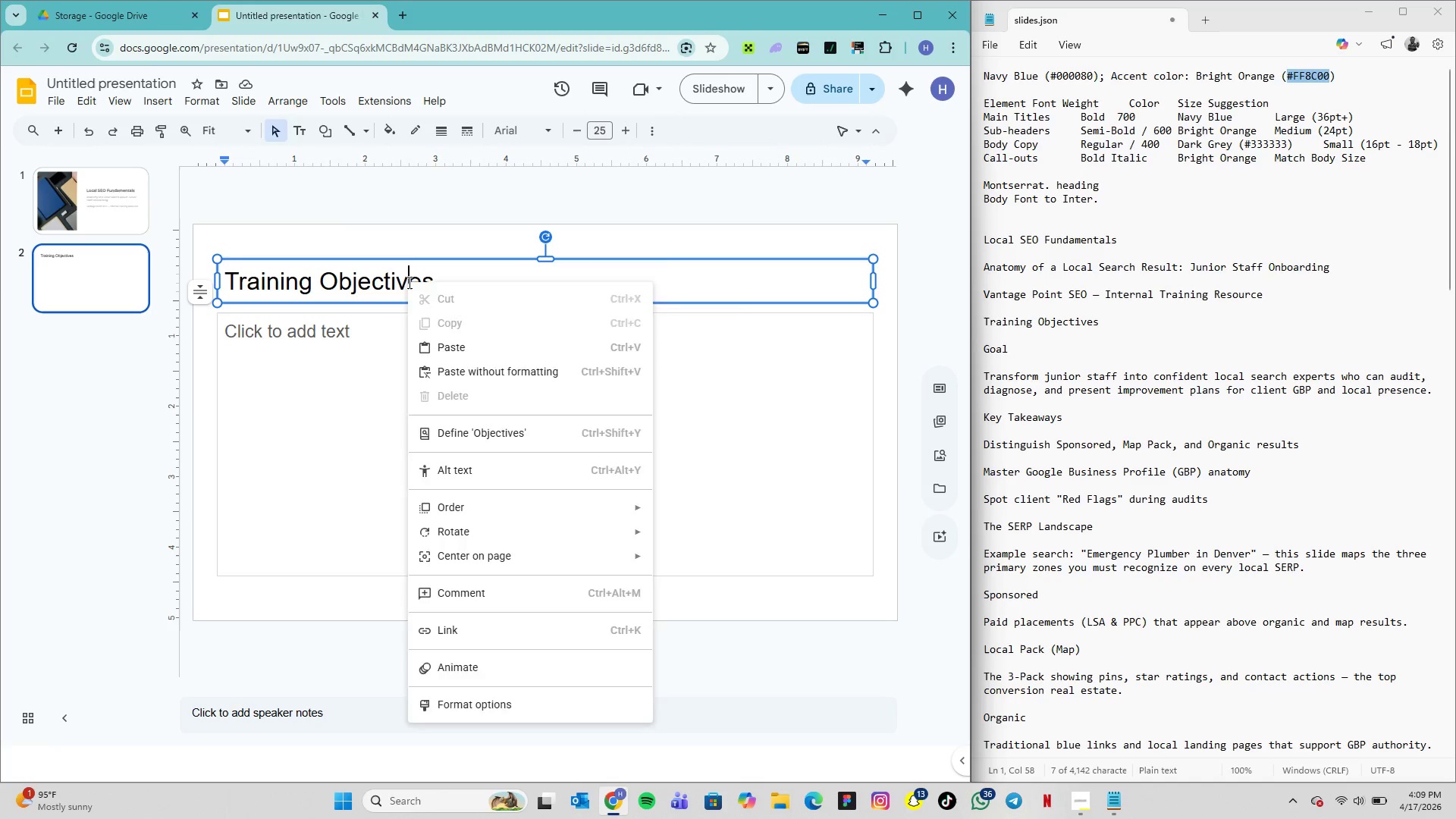 
double_click([408, 282])
 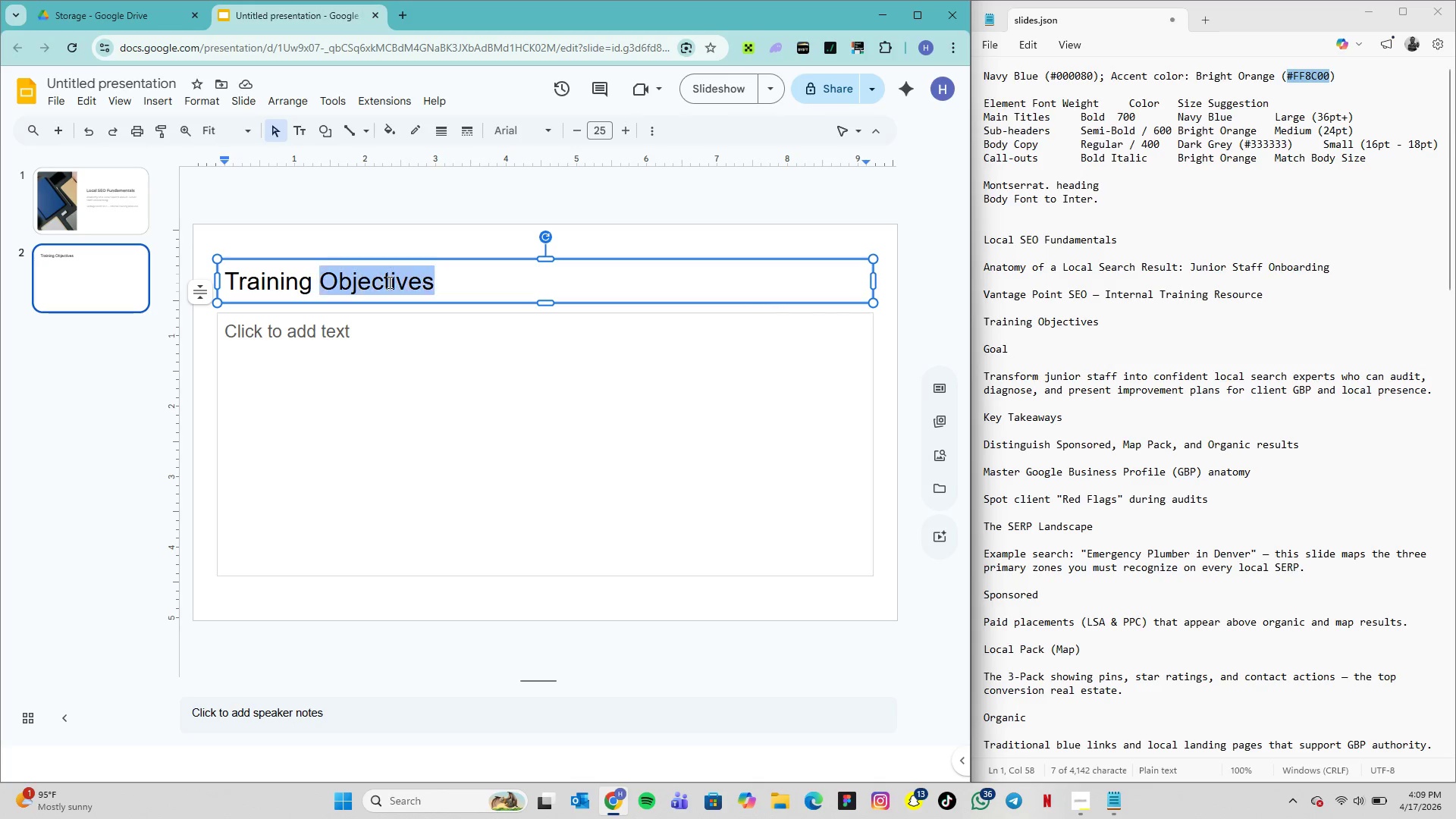 
double_click([388, 282])
 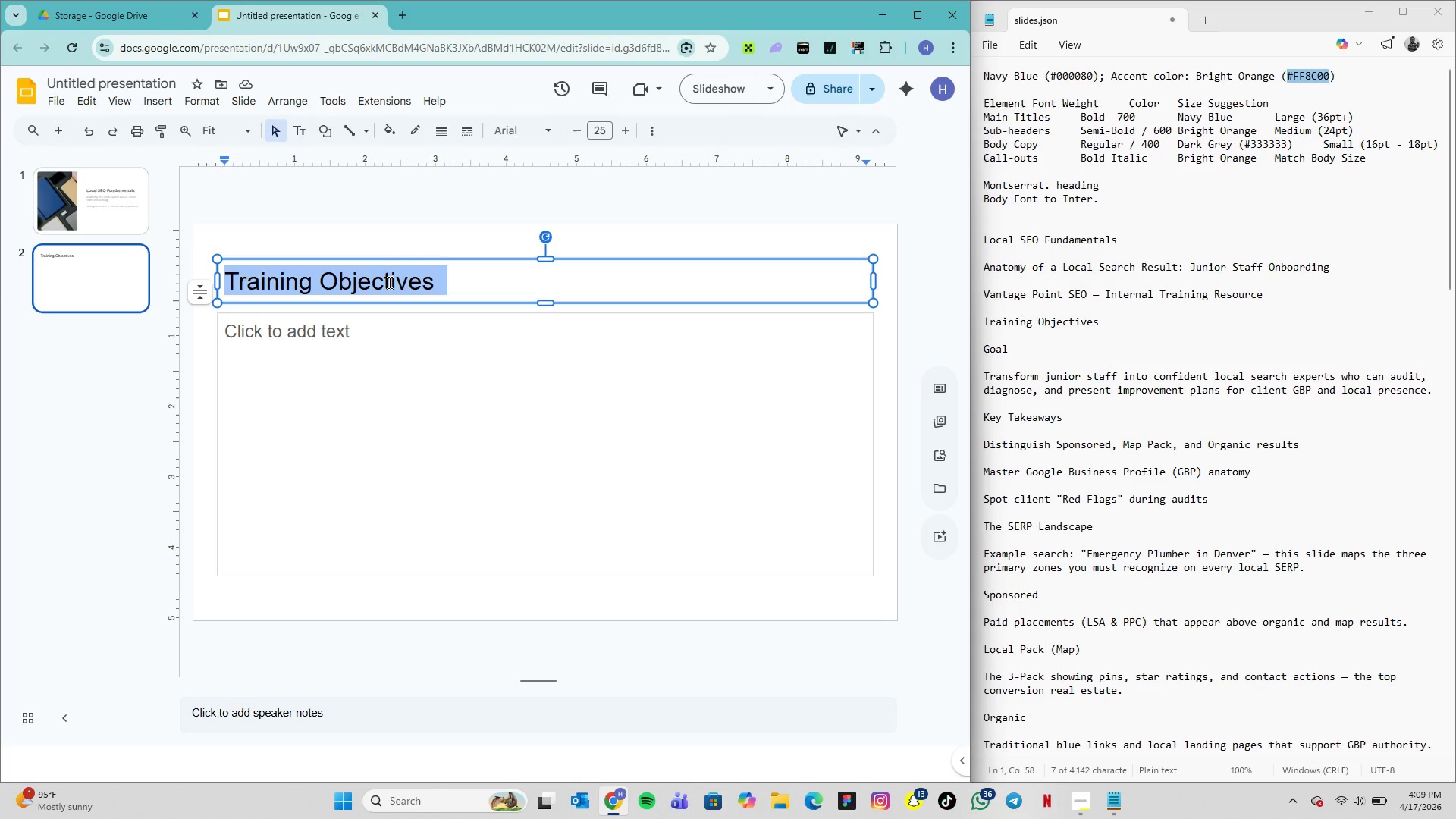 
triple_click([388, 282])
 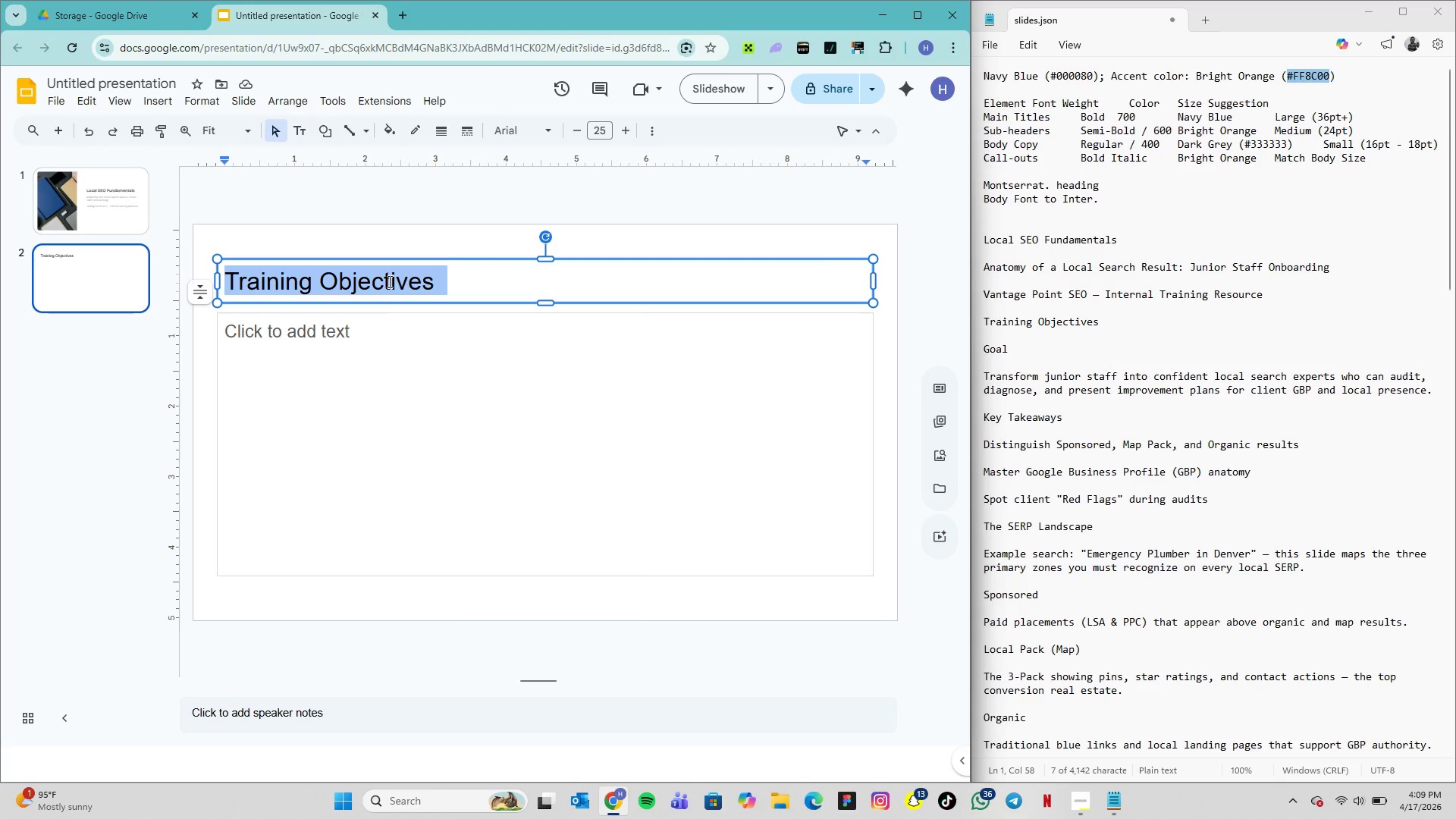 
right_click([388, 281])
 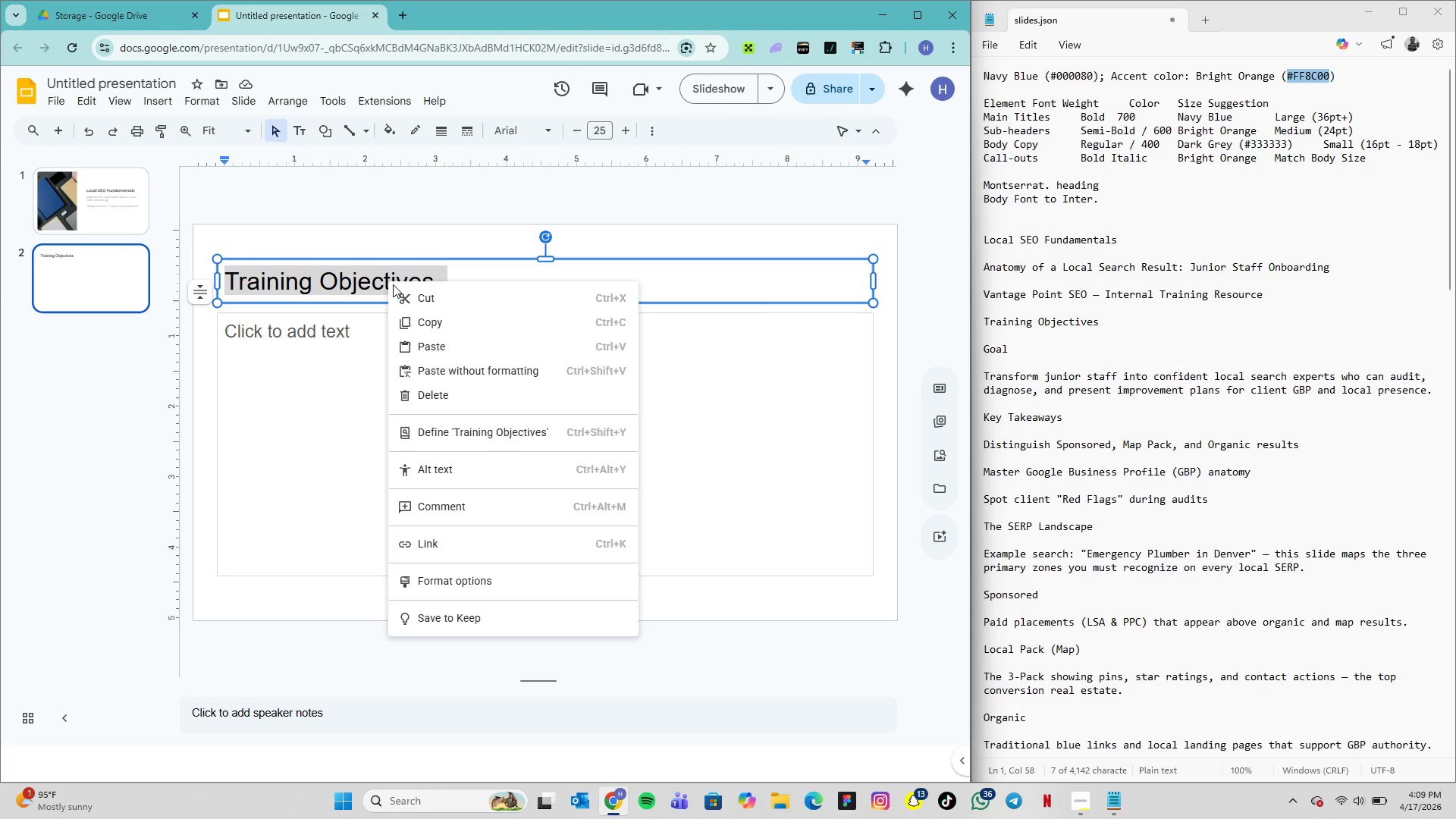 
wait(8.39)
 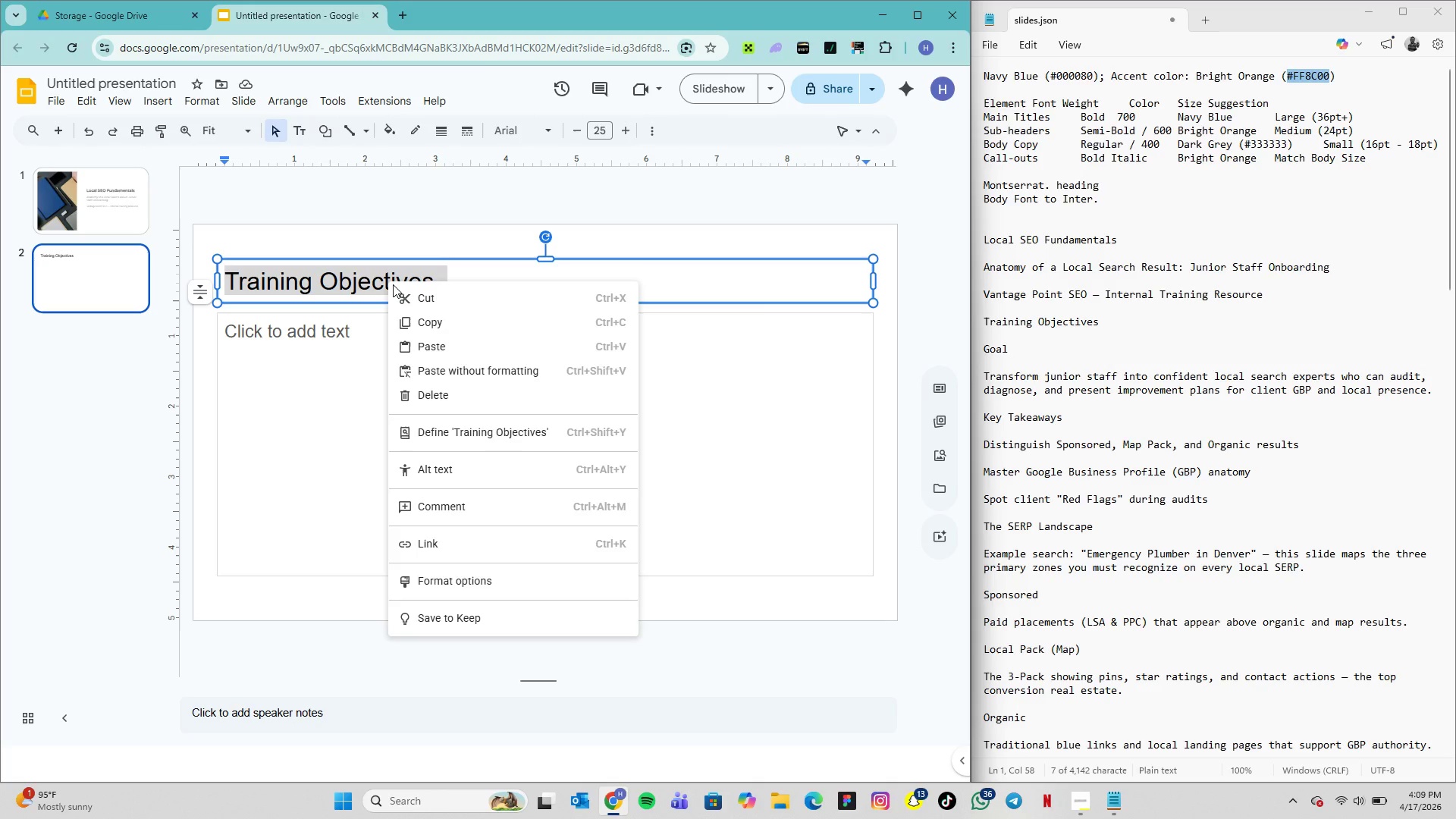 
left_click([366, 132])
 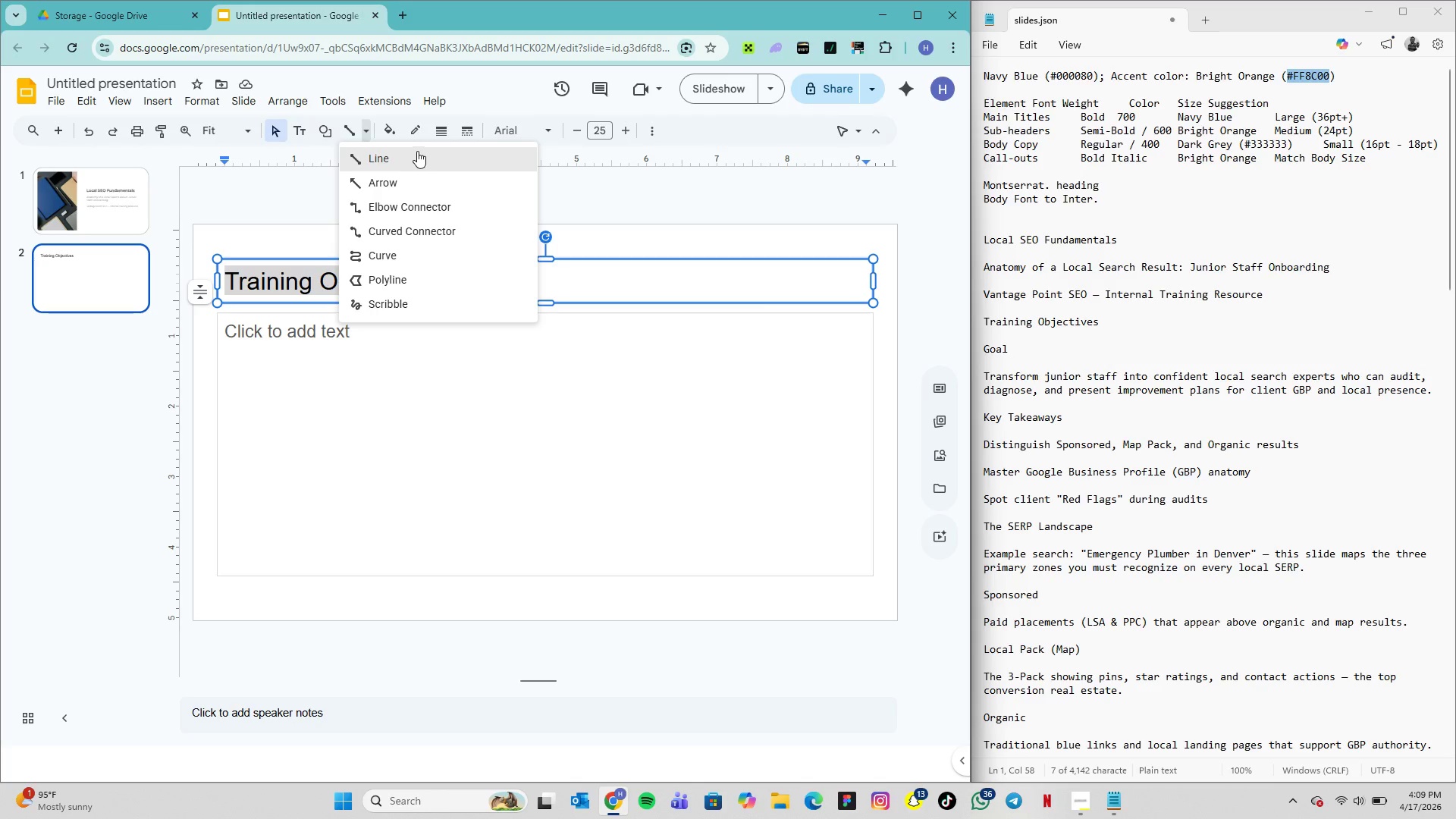 
mouse_move([526, 124])
 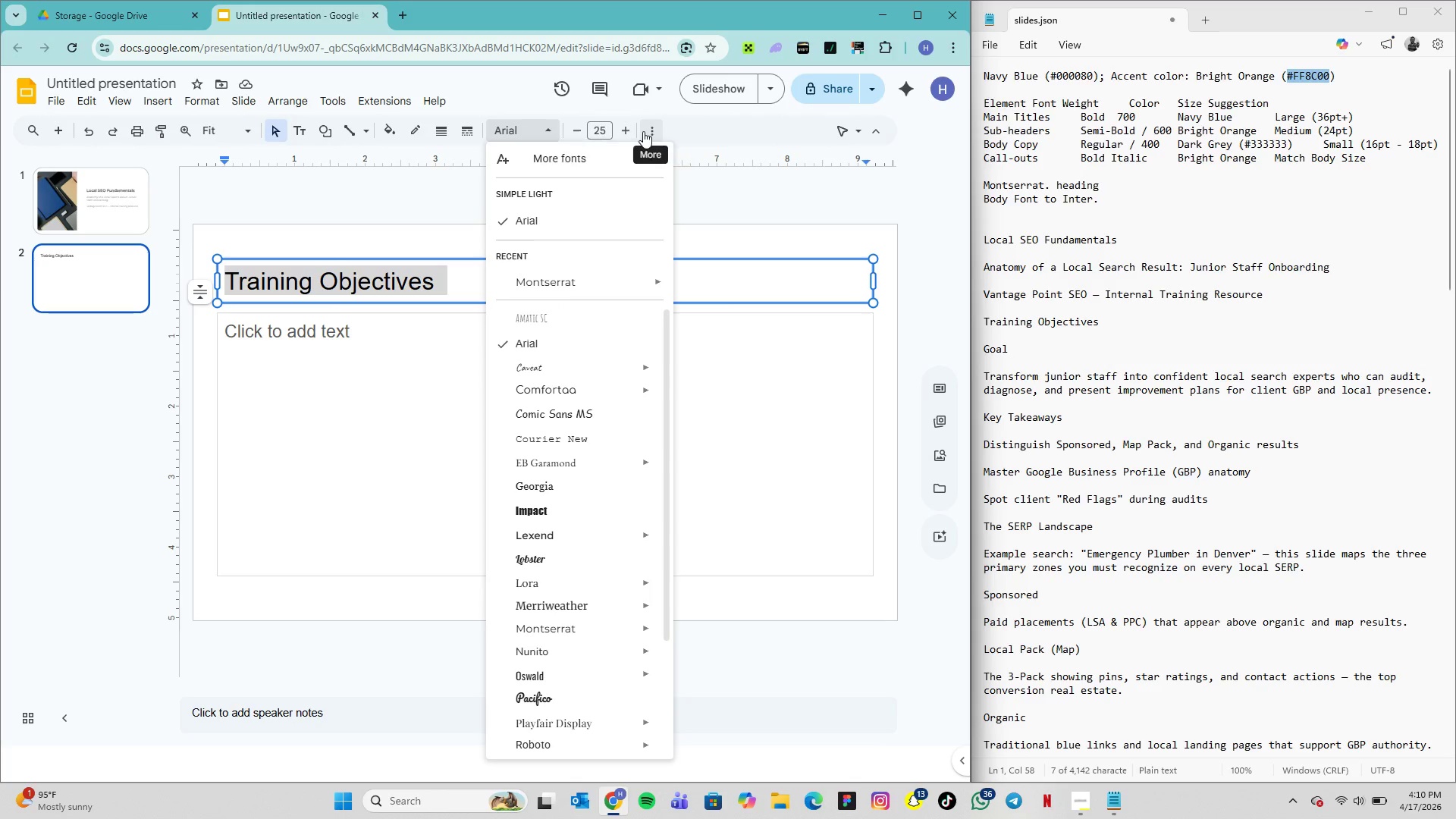 
wait(6.66)
 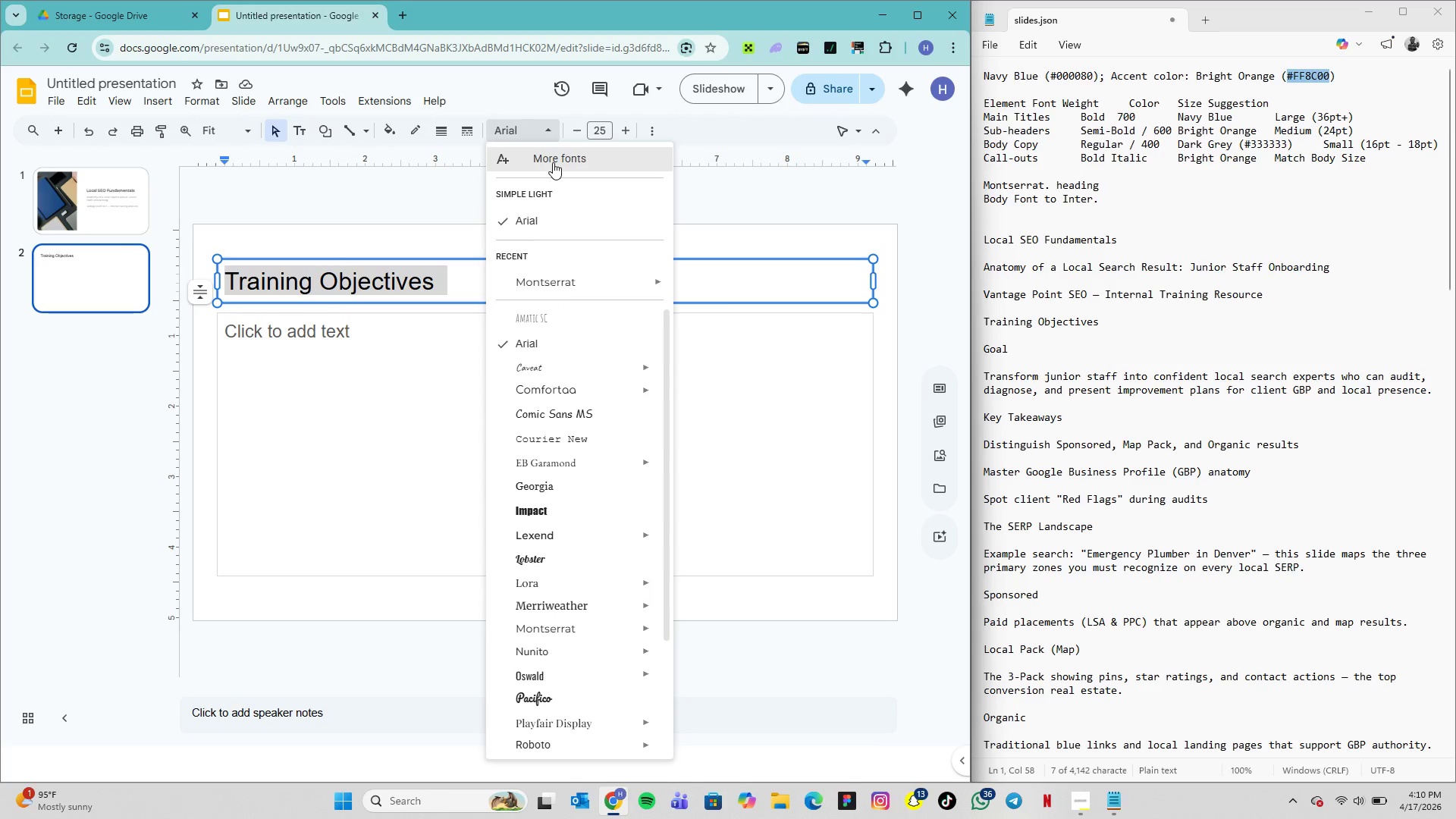 
left_click([657, 129])
 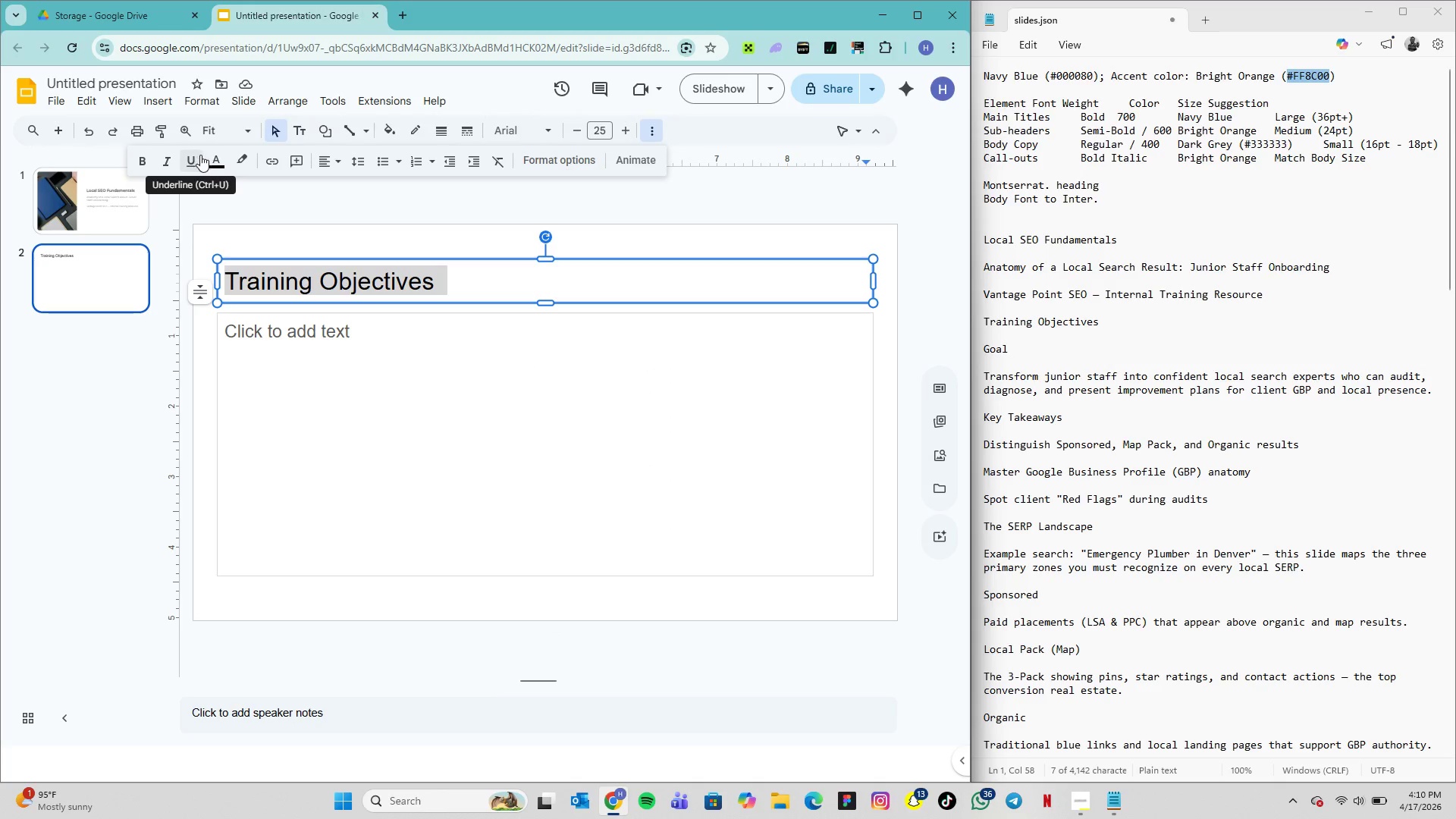 
wait(5.22)
 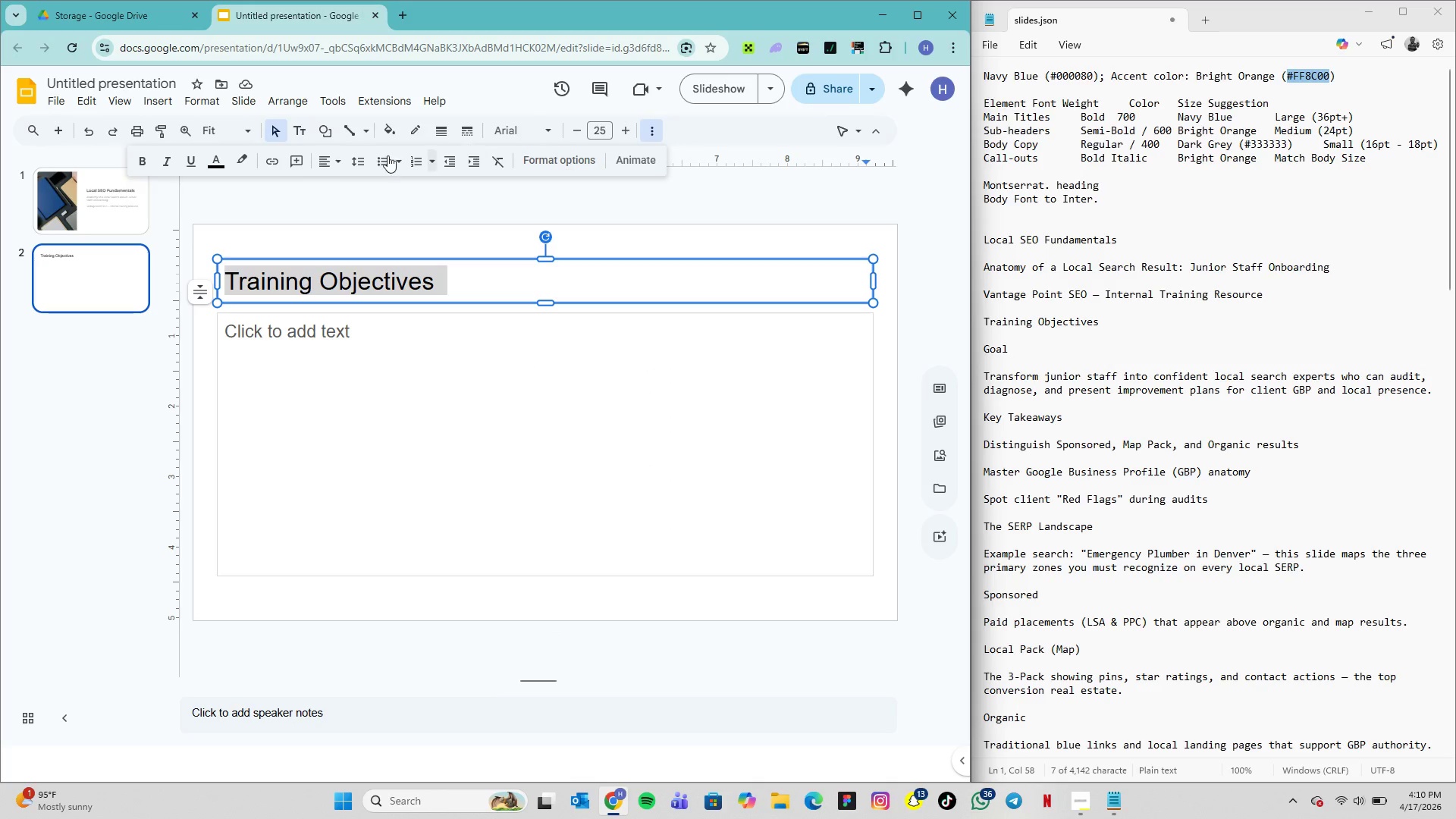 
left_click([215, 157])
 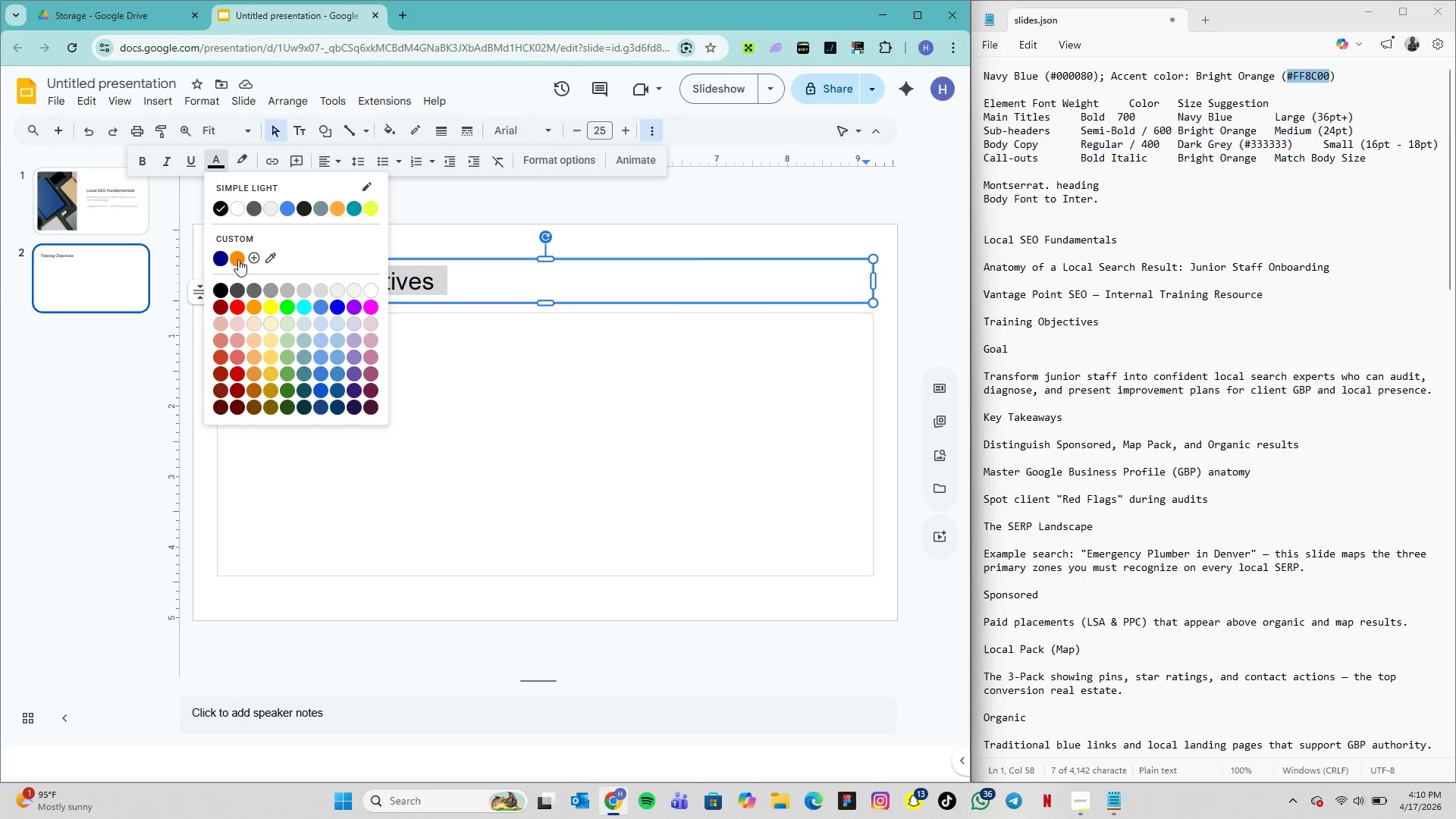 
left_click([238, 259])
 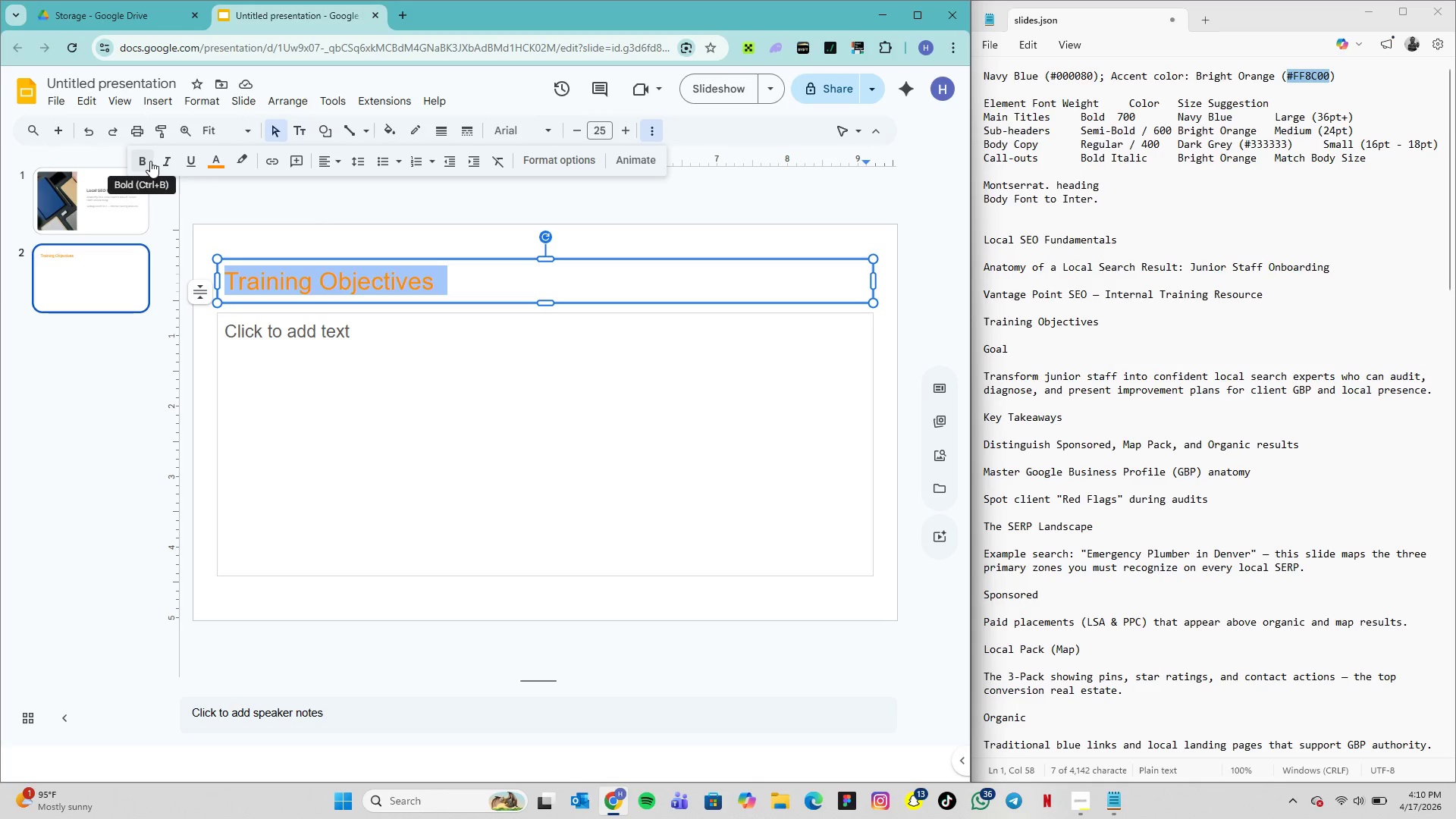 
wait(7.12)
 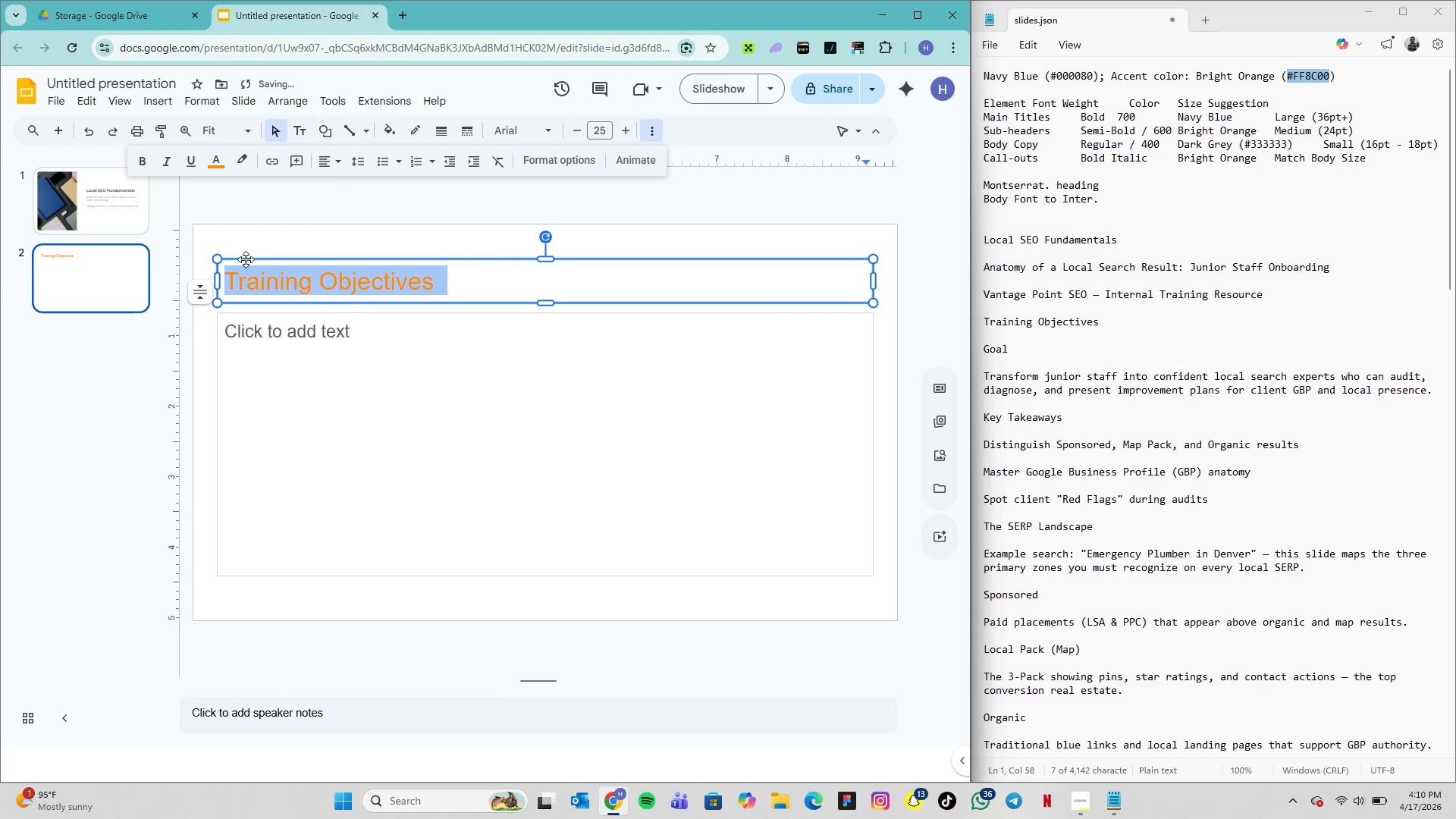 
left_click([150, 161])
 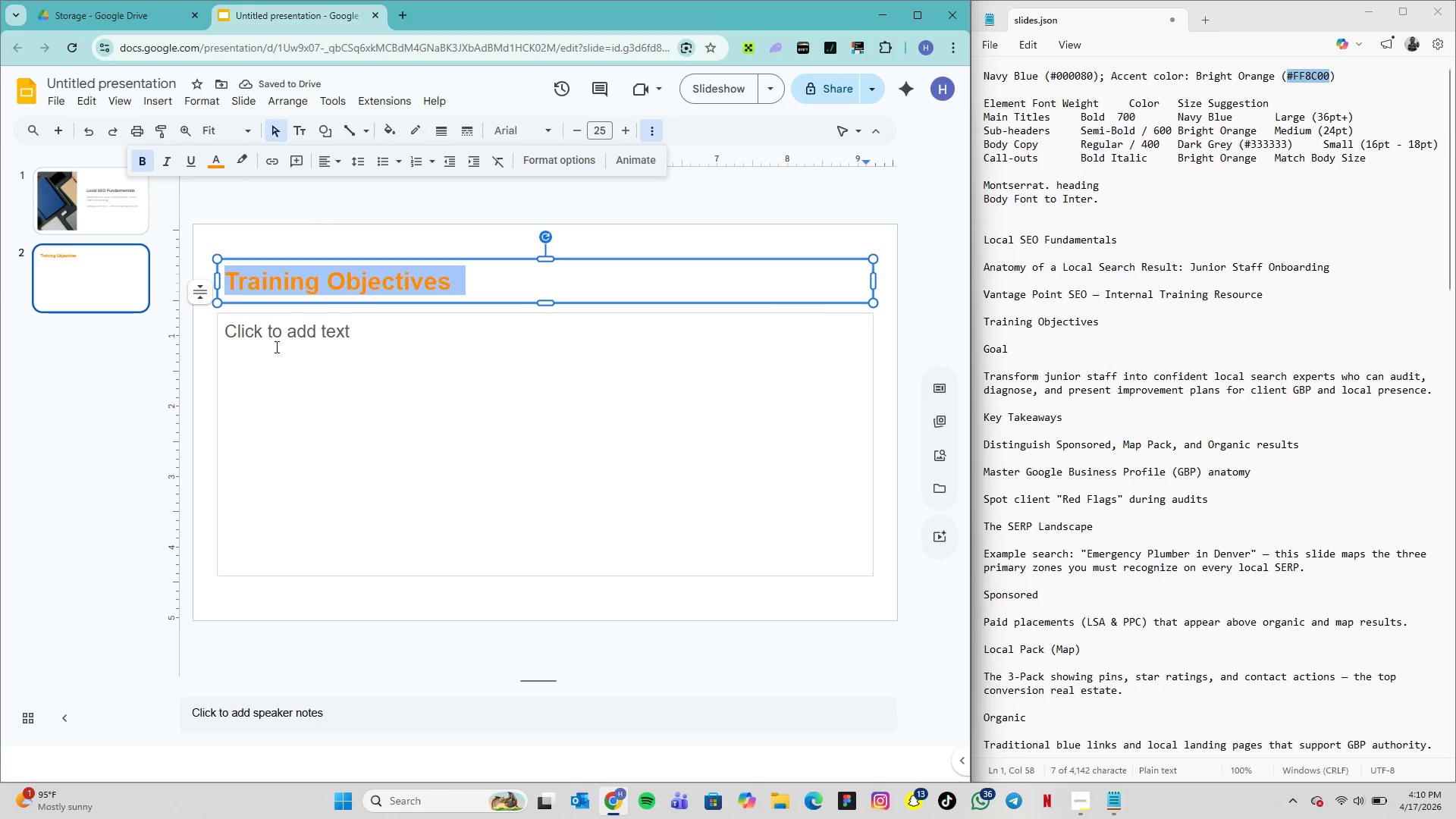 
left_click([288, 365])
 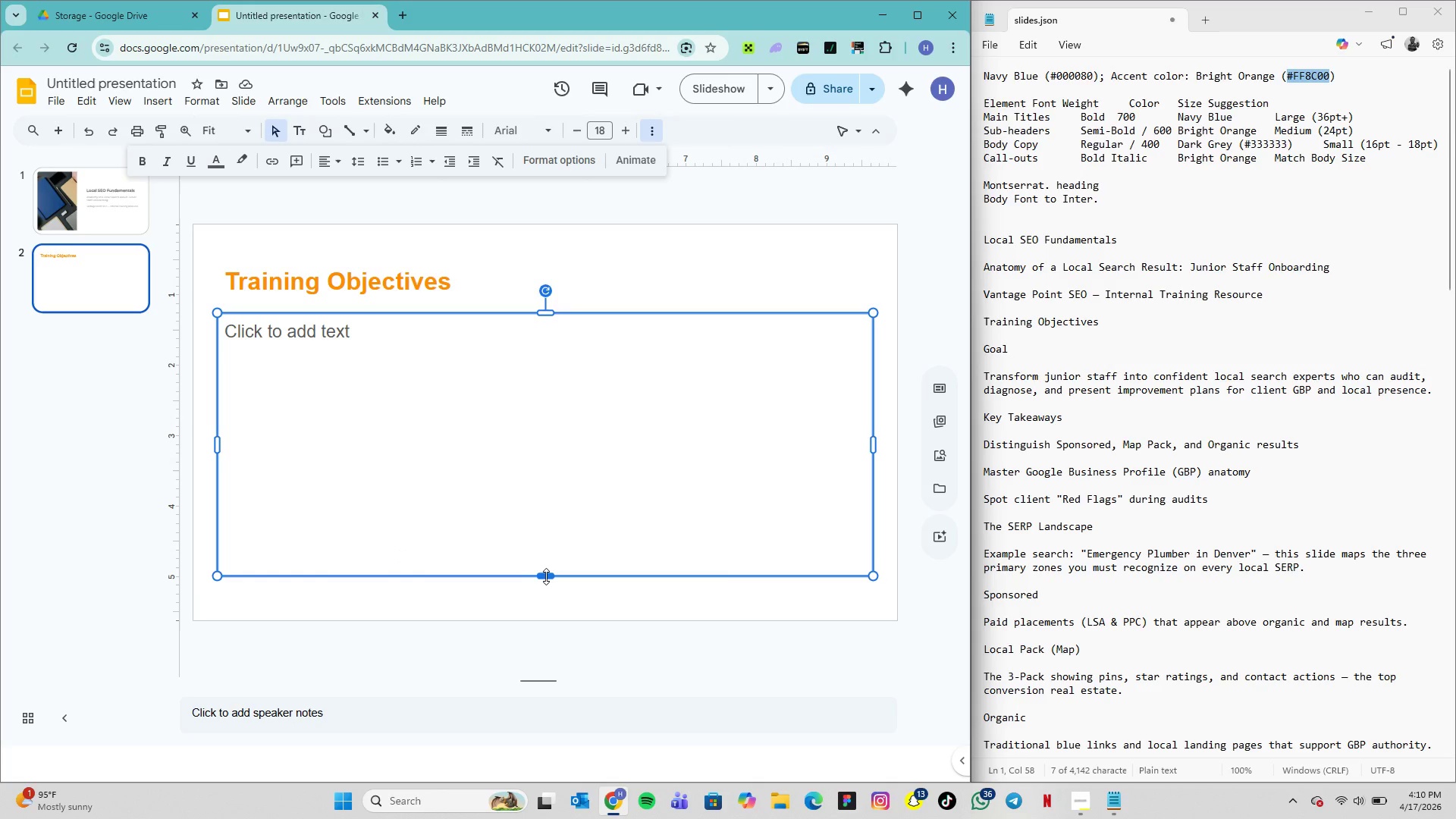 
wait(9.59)
 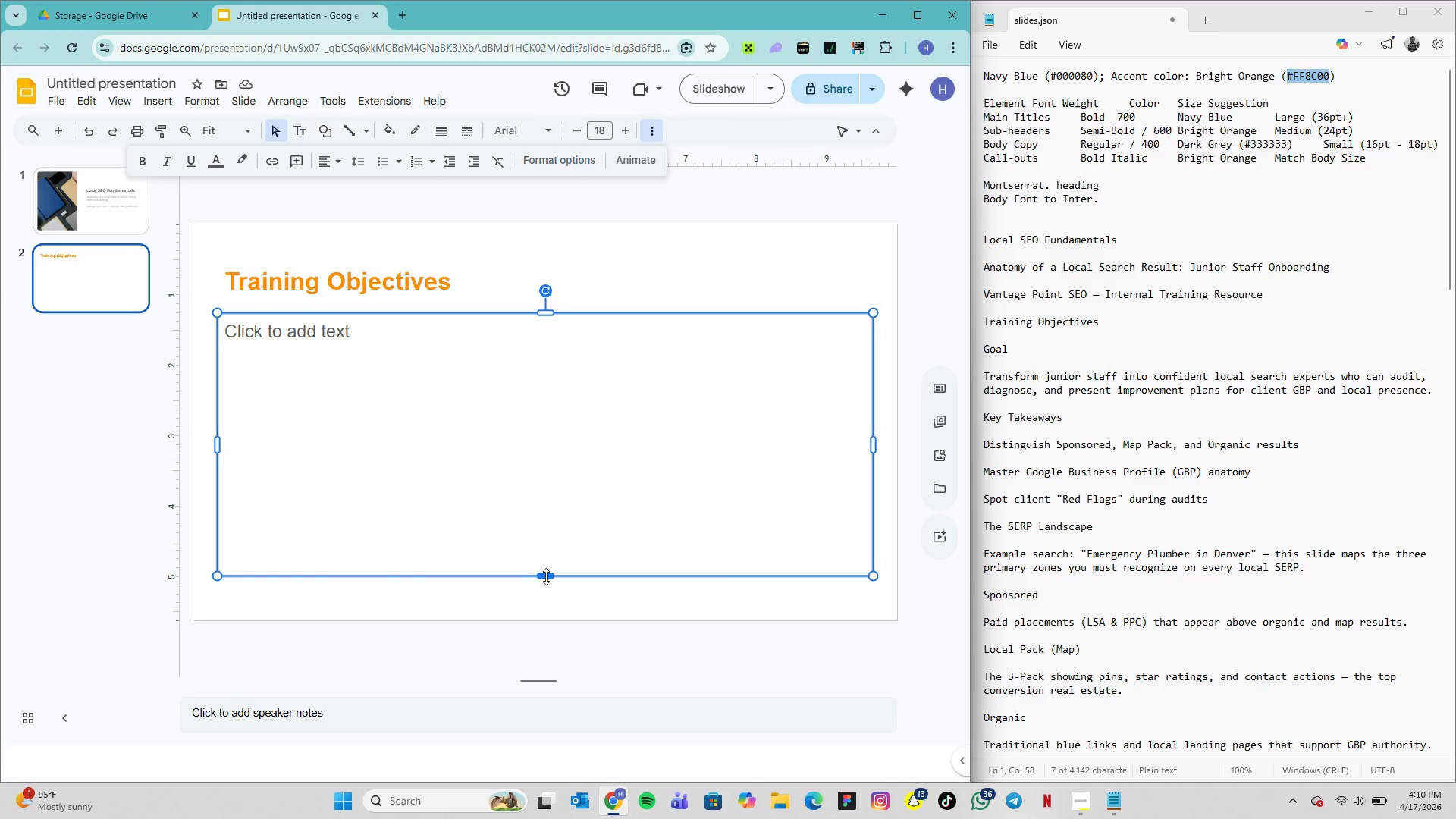 
left_click_drag(start_coordinate=[984, 349], to_coordinate=[1434, 396])
 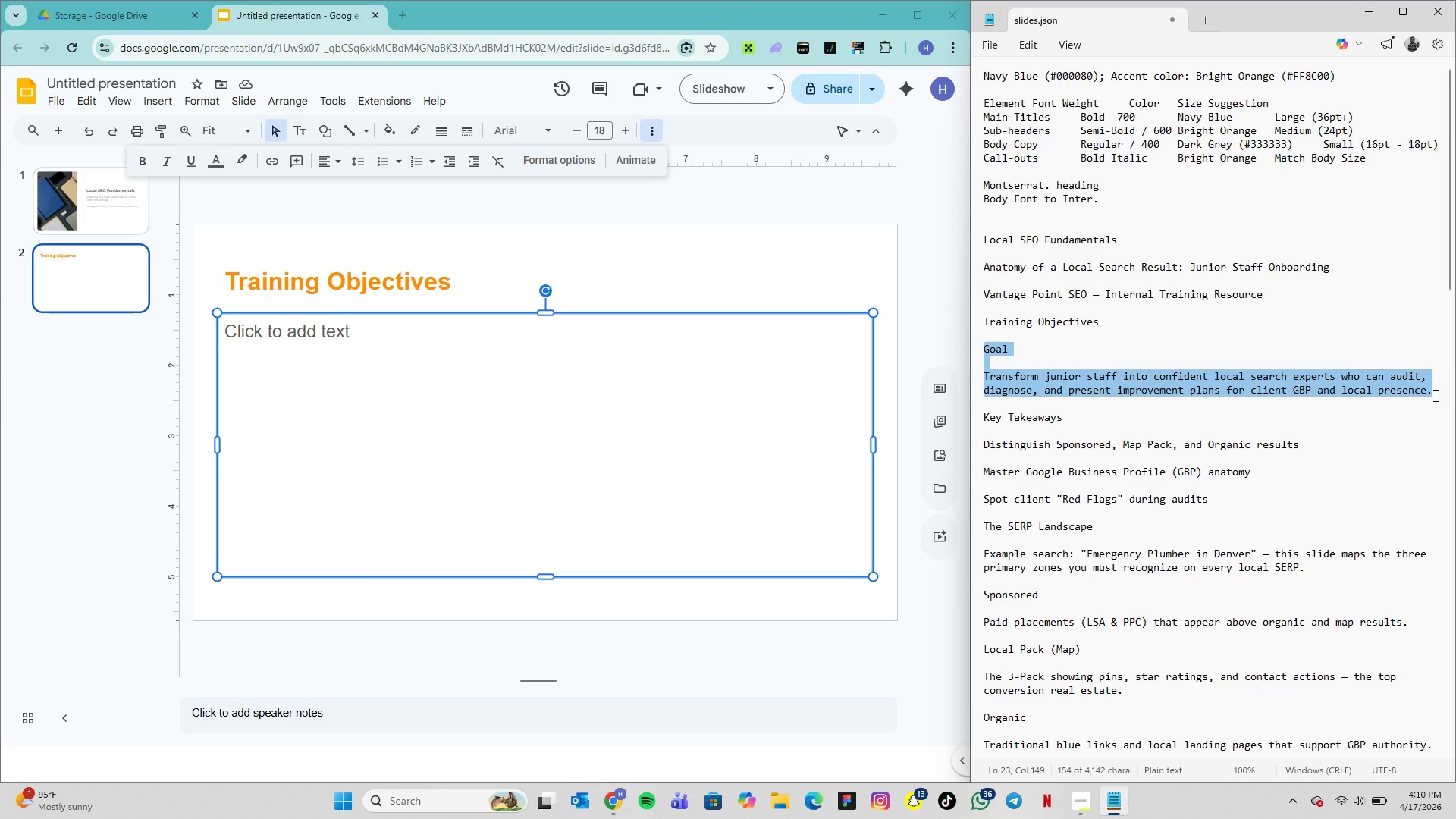 
key(Control+C)
 